 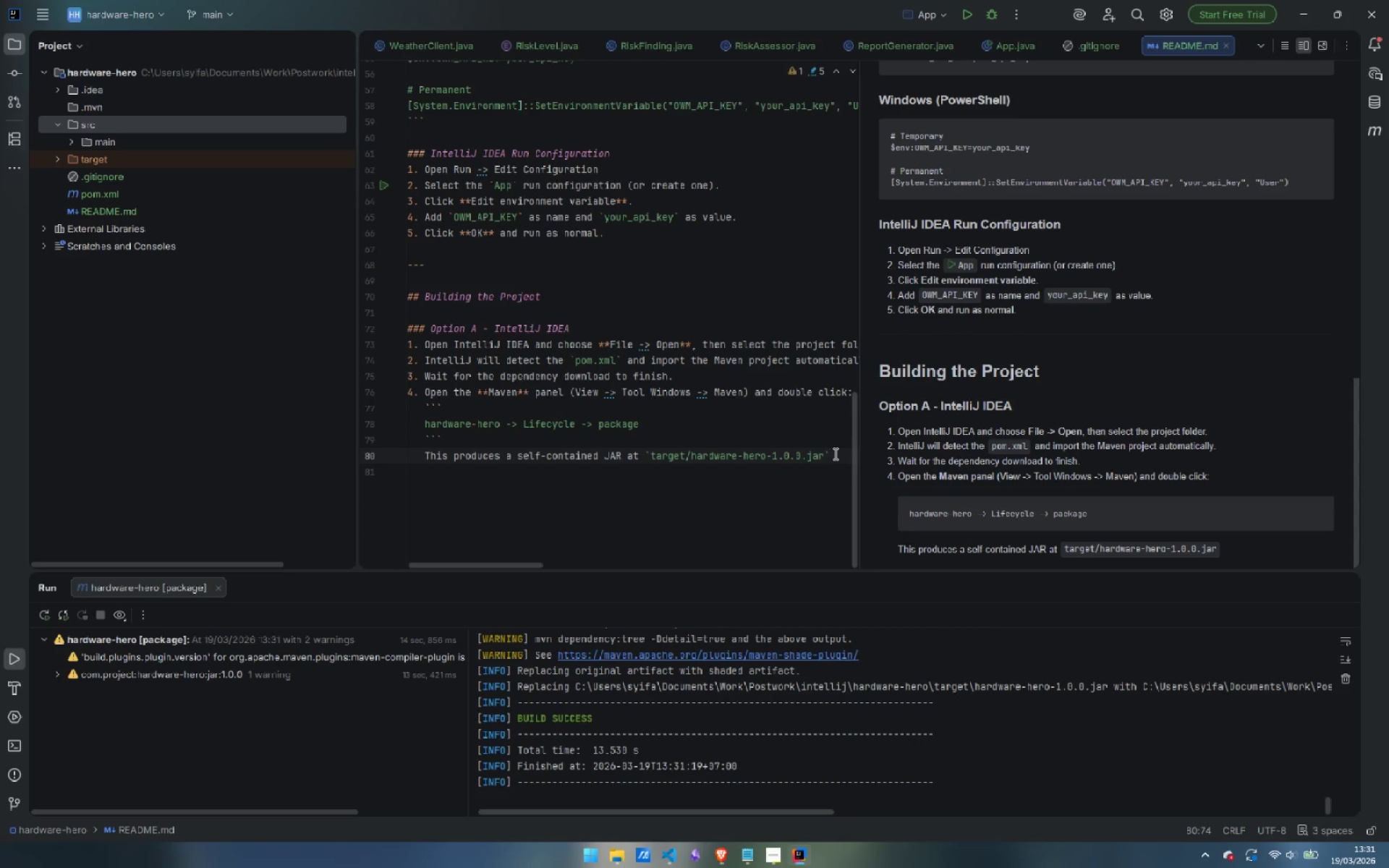 
key(Period)
 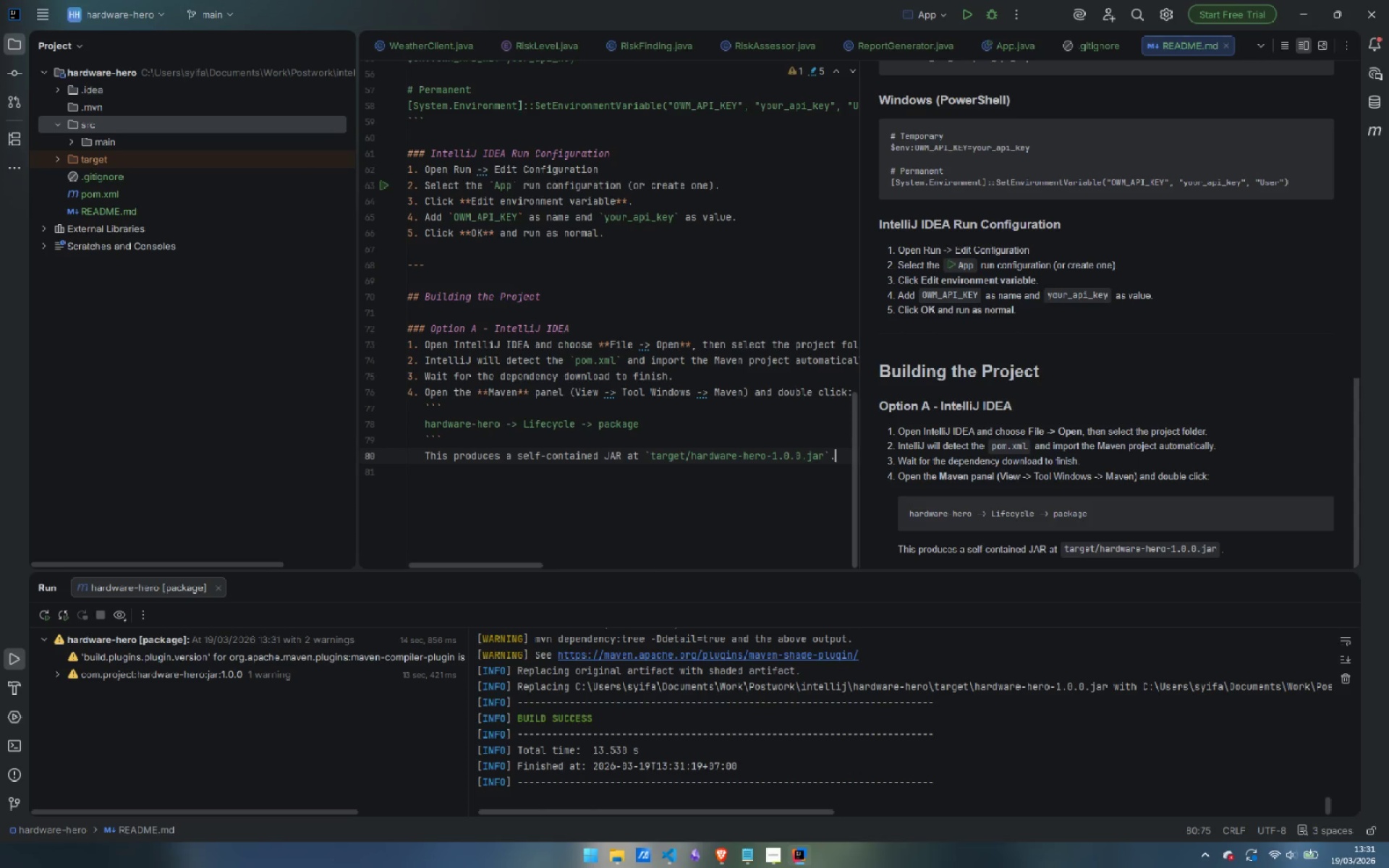 
key(Enter)
 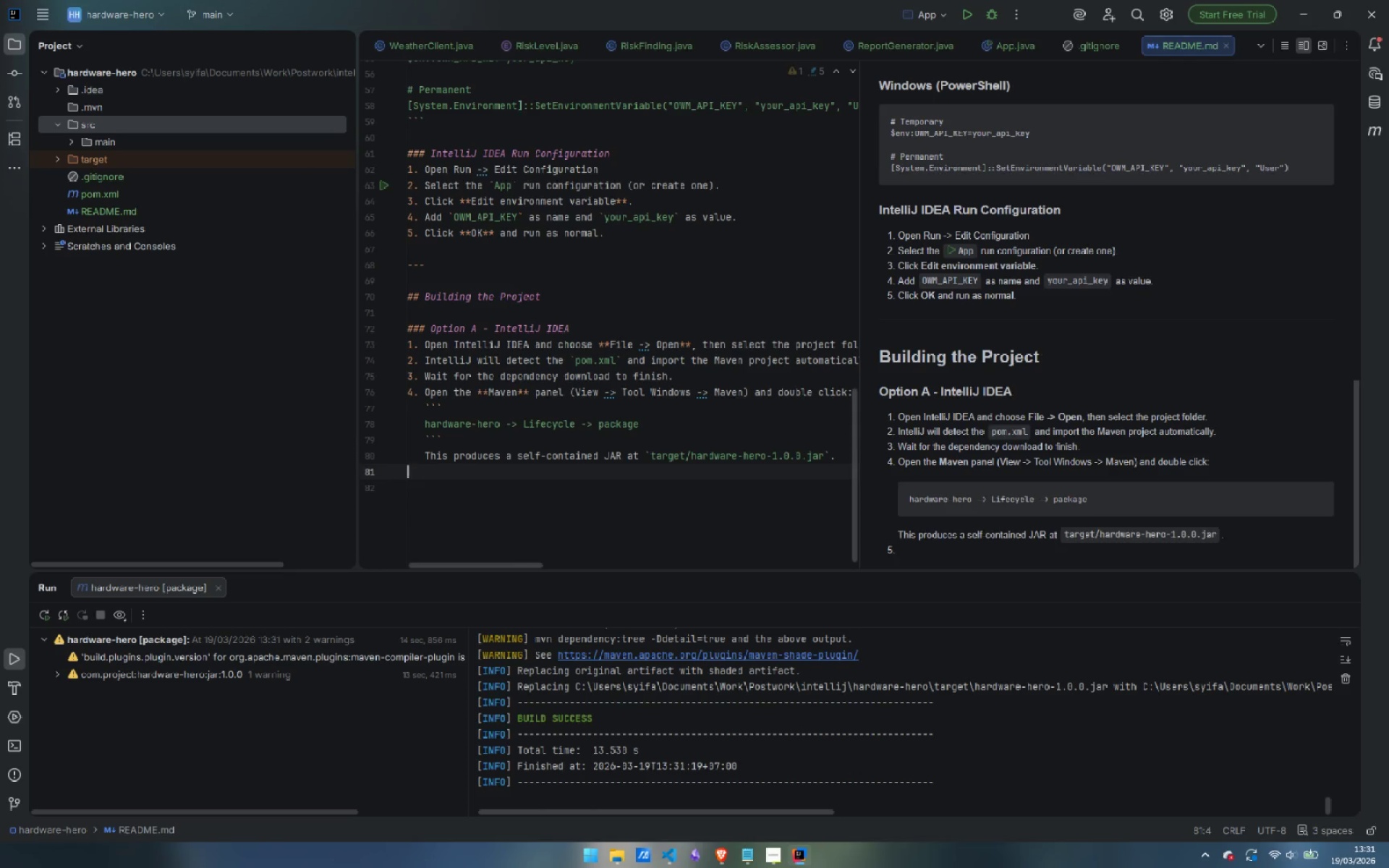 
key(Enter)
 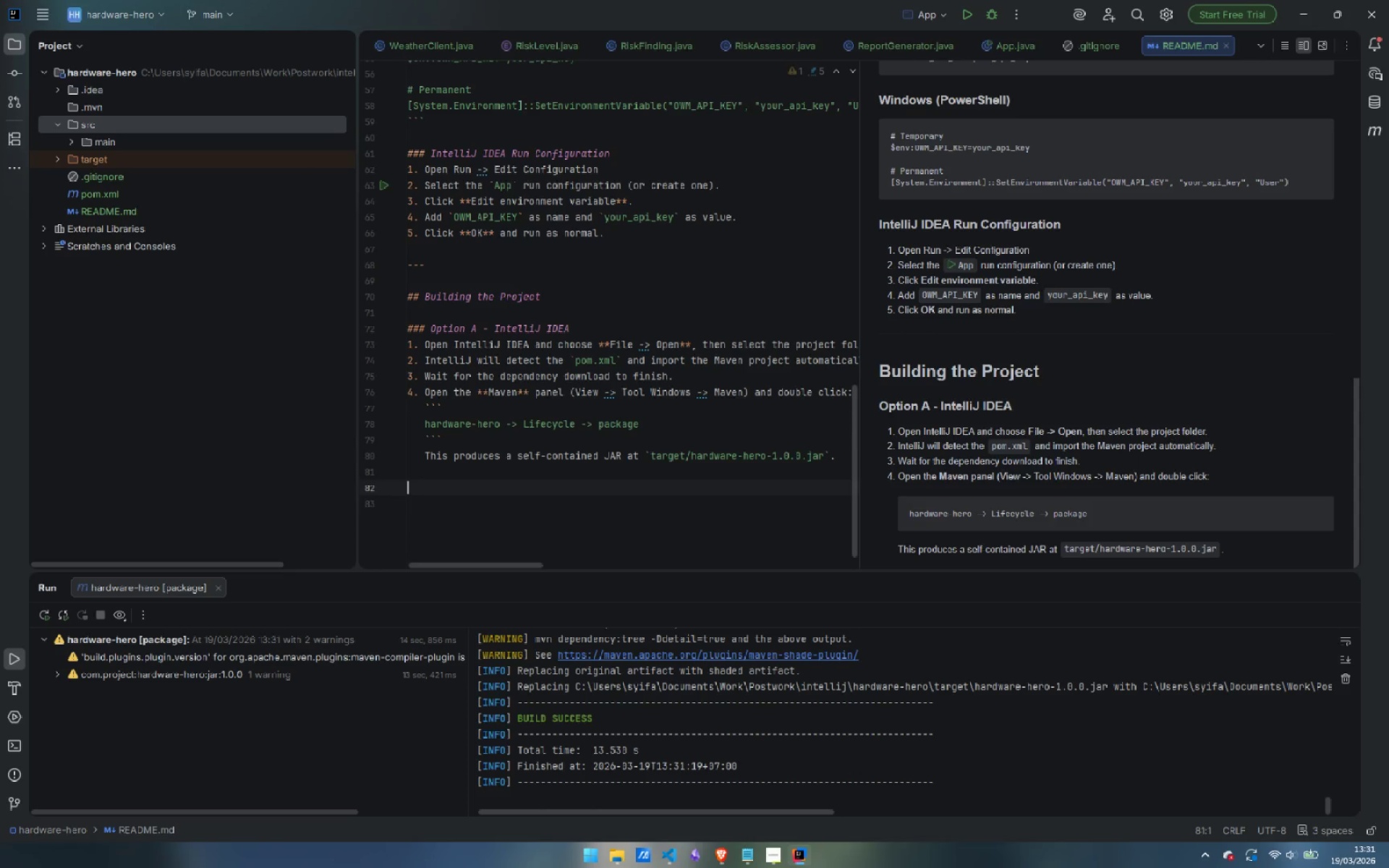 
key(Enter)
 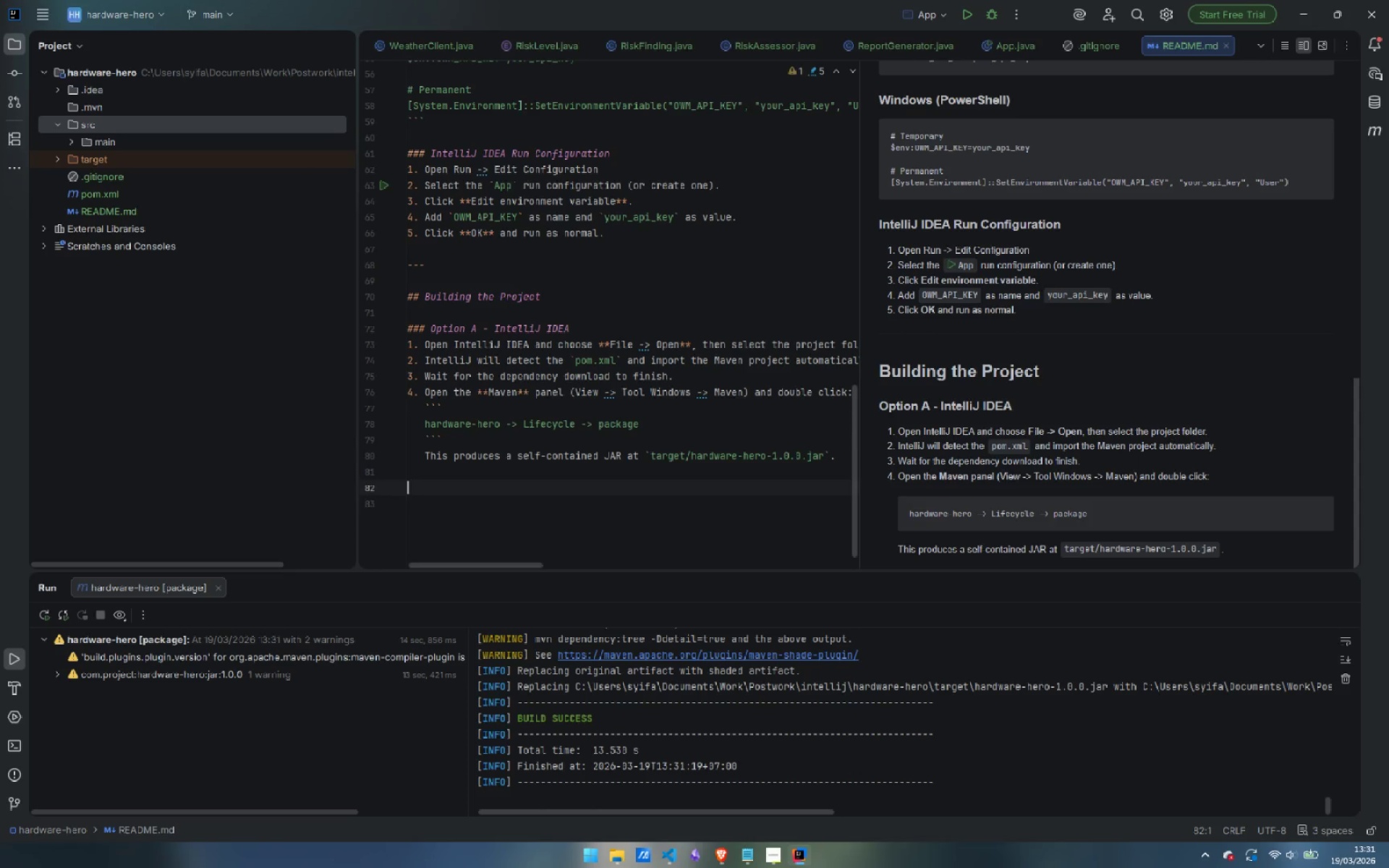 
type(### Ope)
key(Backspace)
type(tion B - Maven command line)
 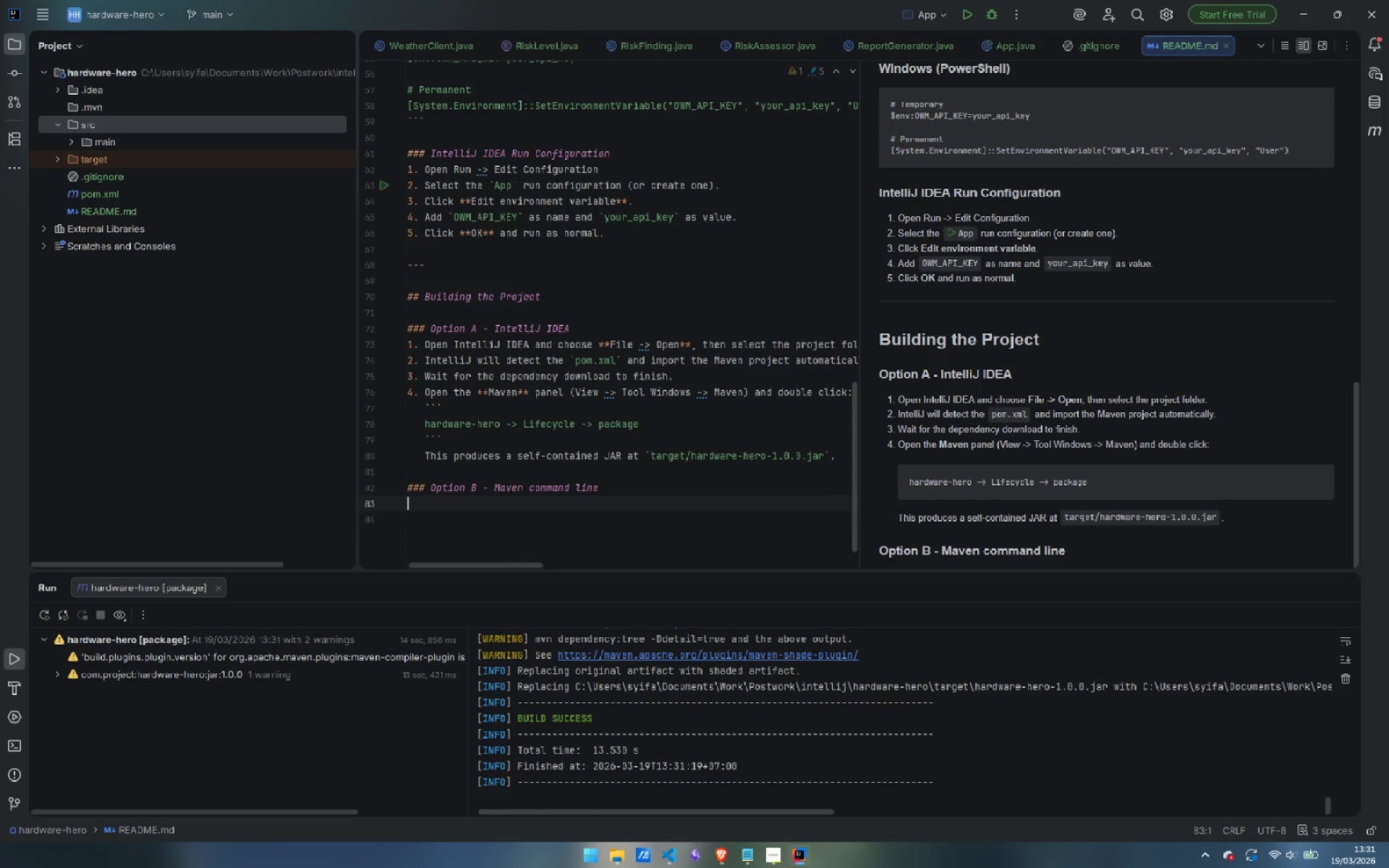 
 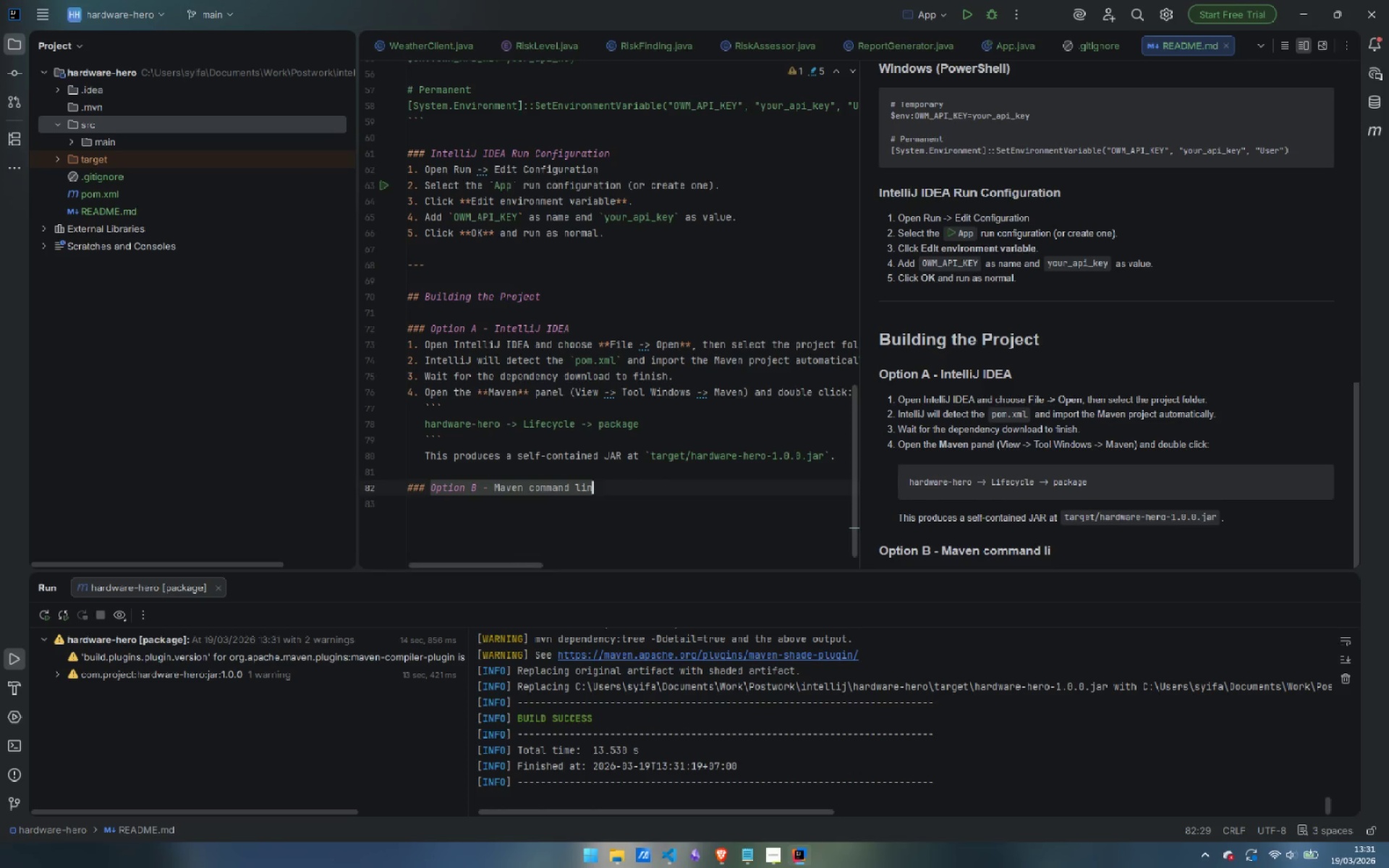 
key(Enter)
 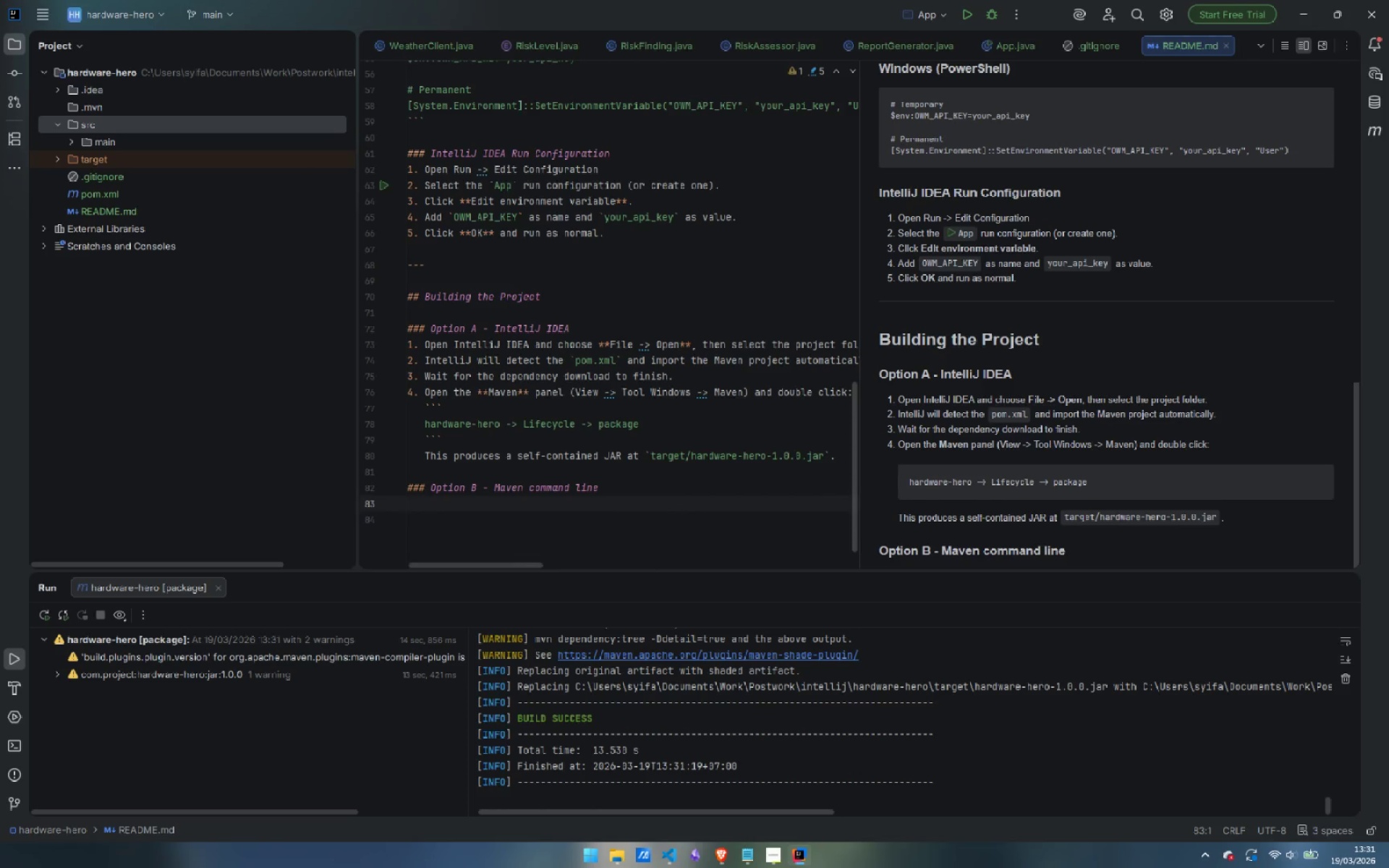 
type(```bash)
 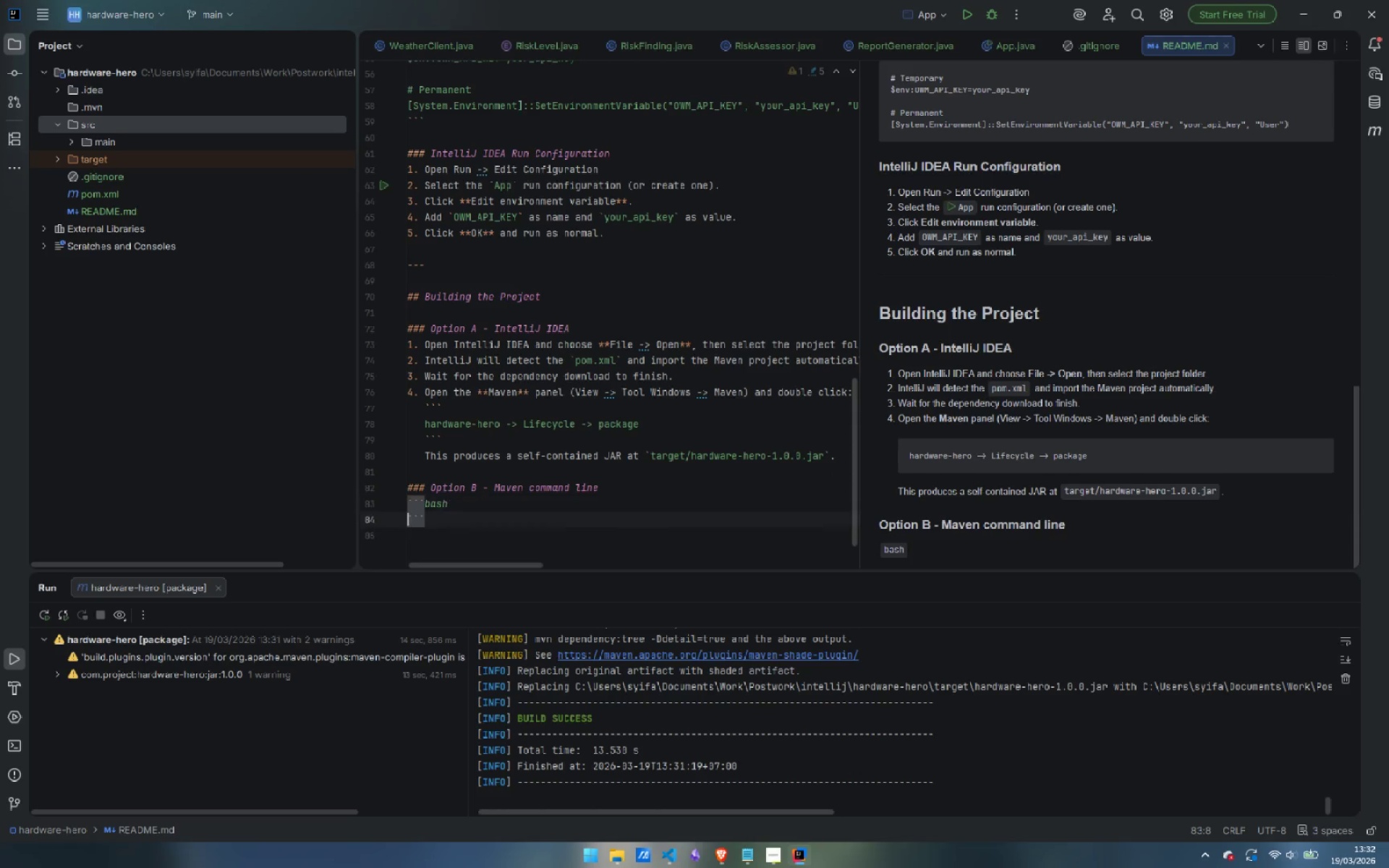 
key(Enter)
 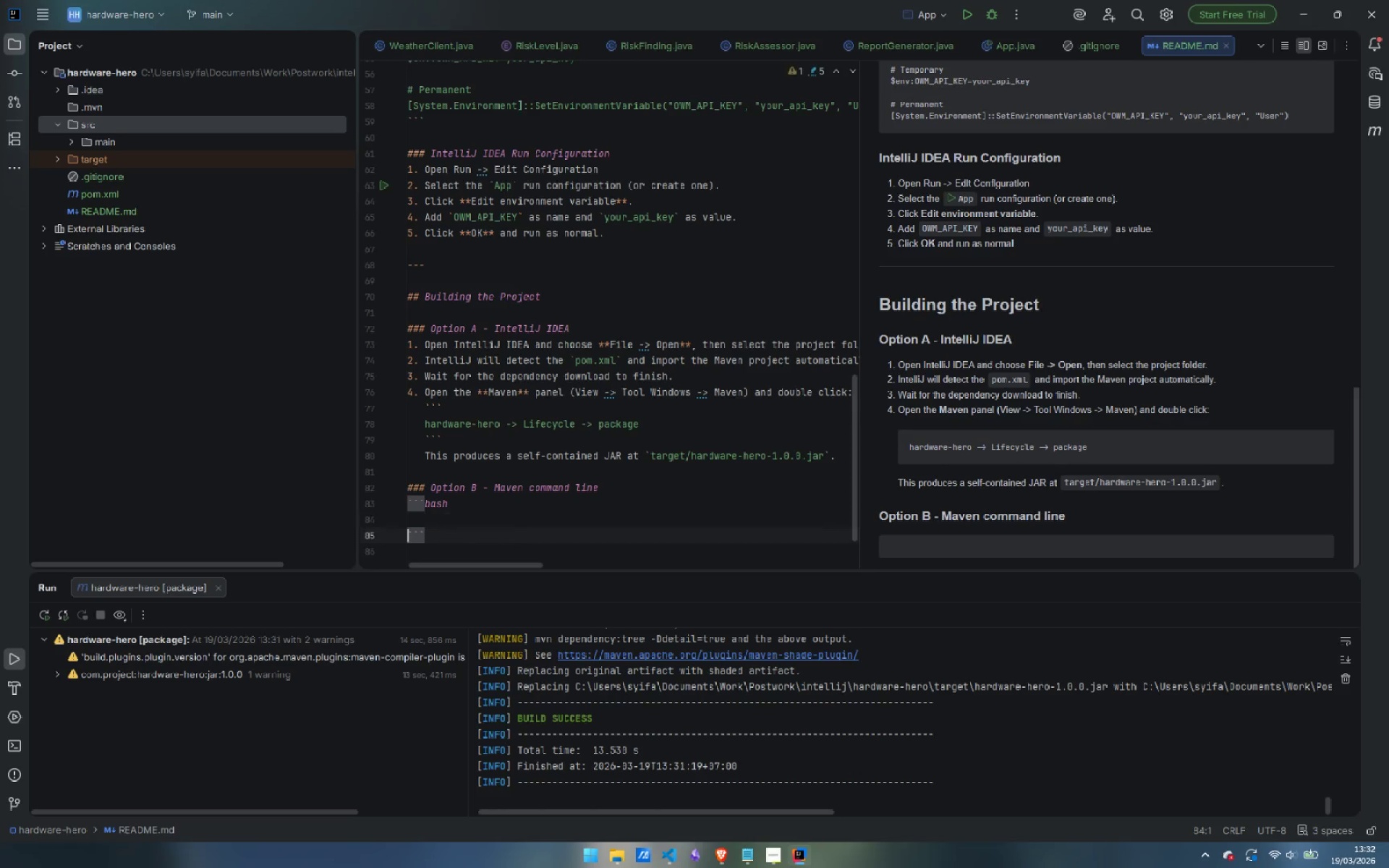 
key(Enter)
 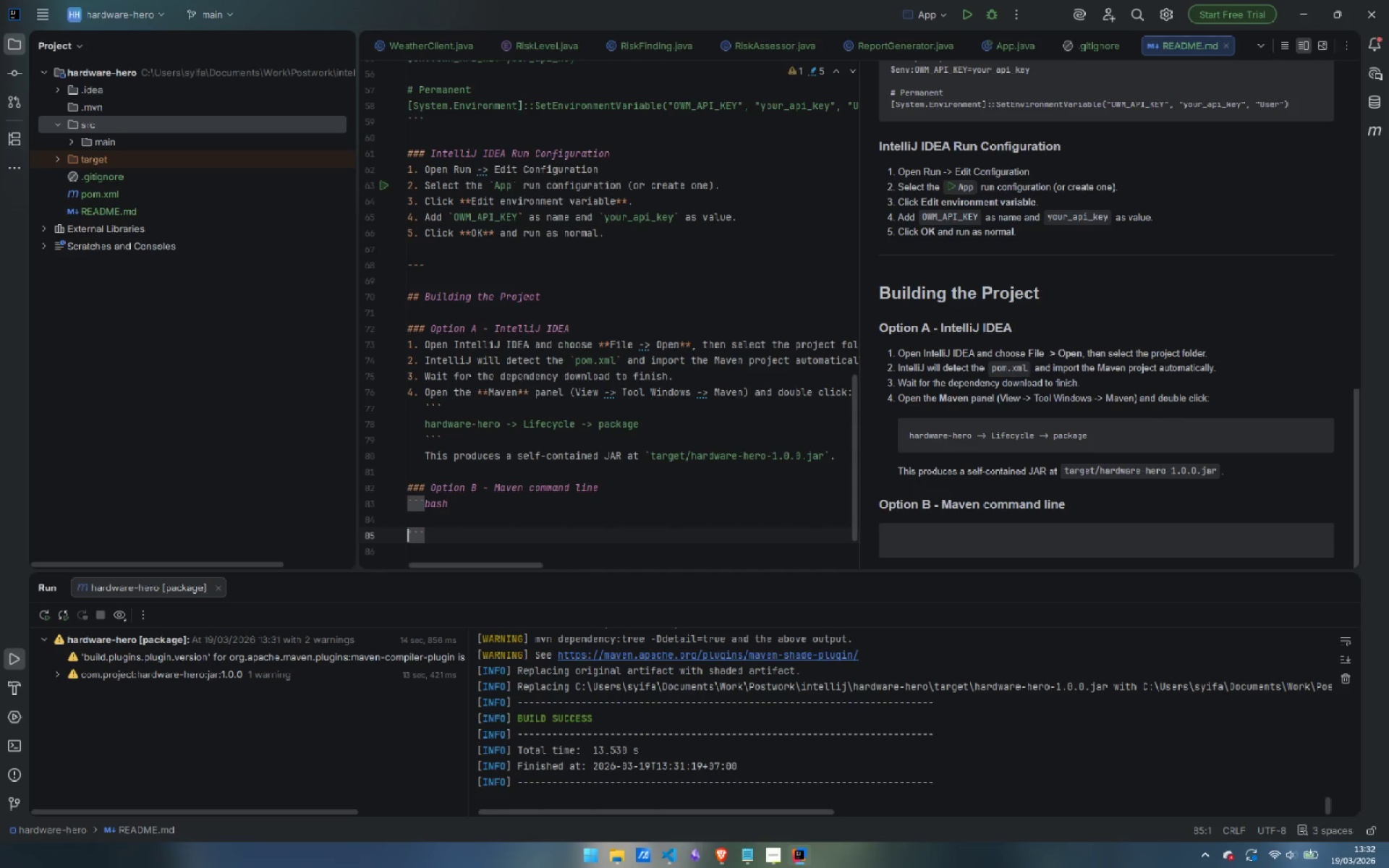 
key(ArrowUp)
 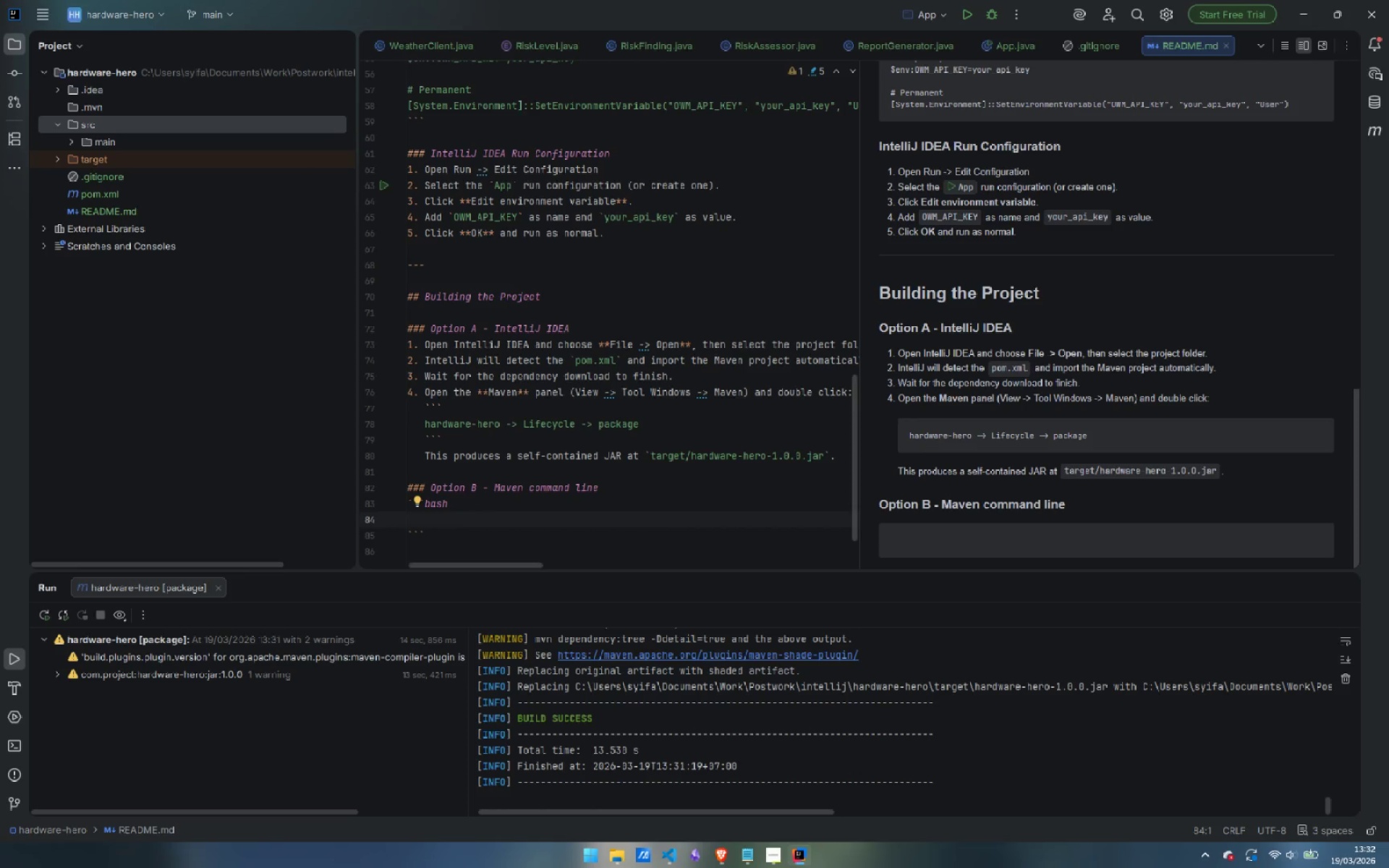 
type(cd hardware-hero)
 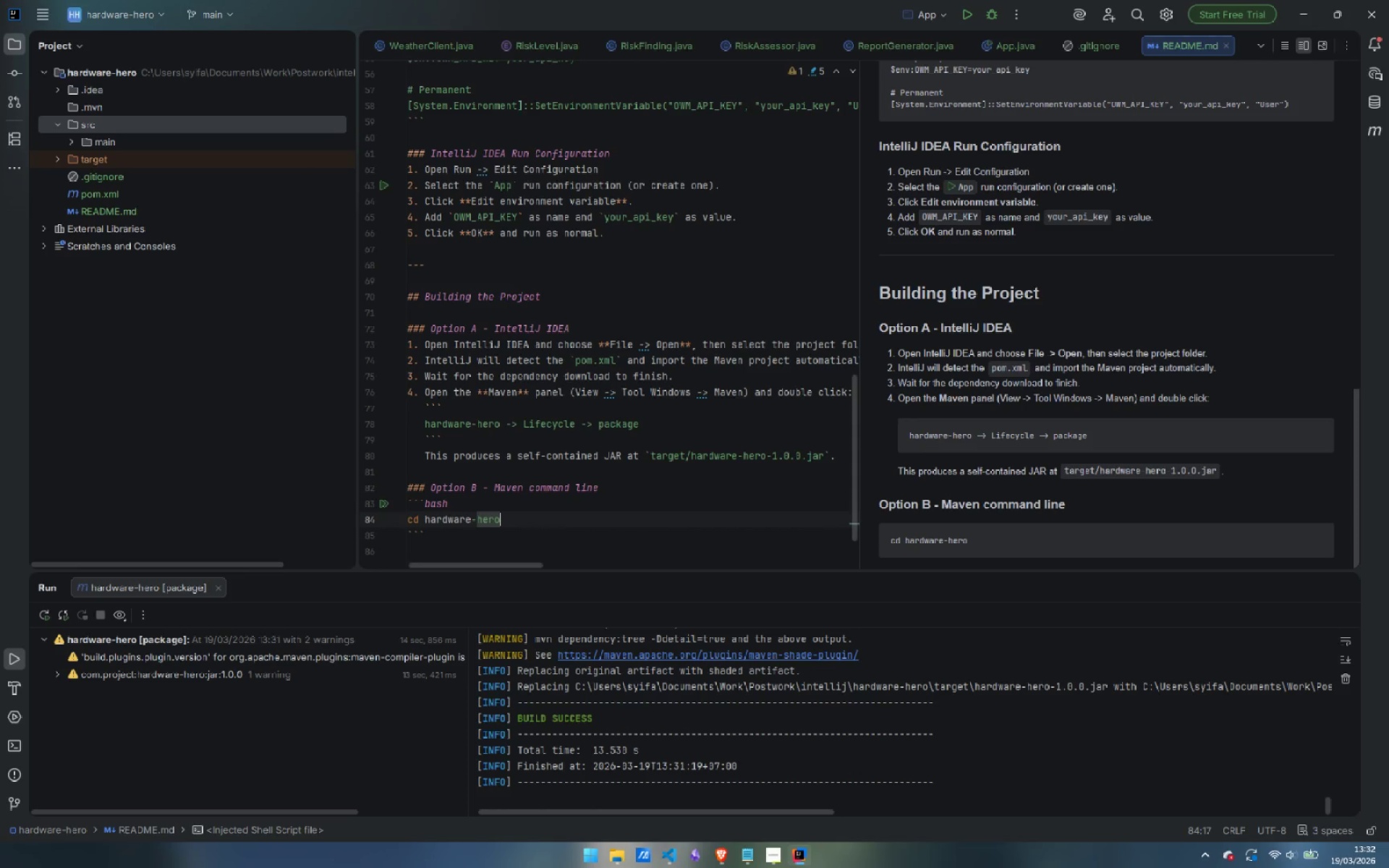 
key(Enter)
 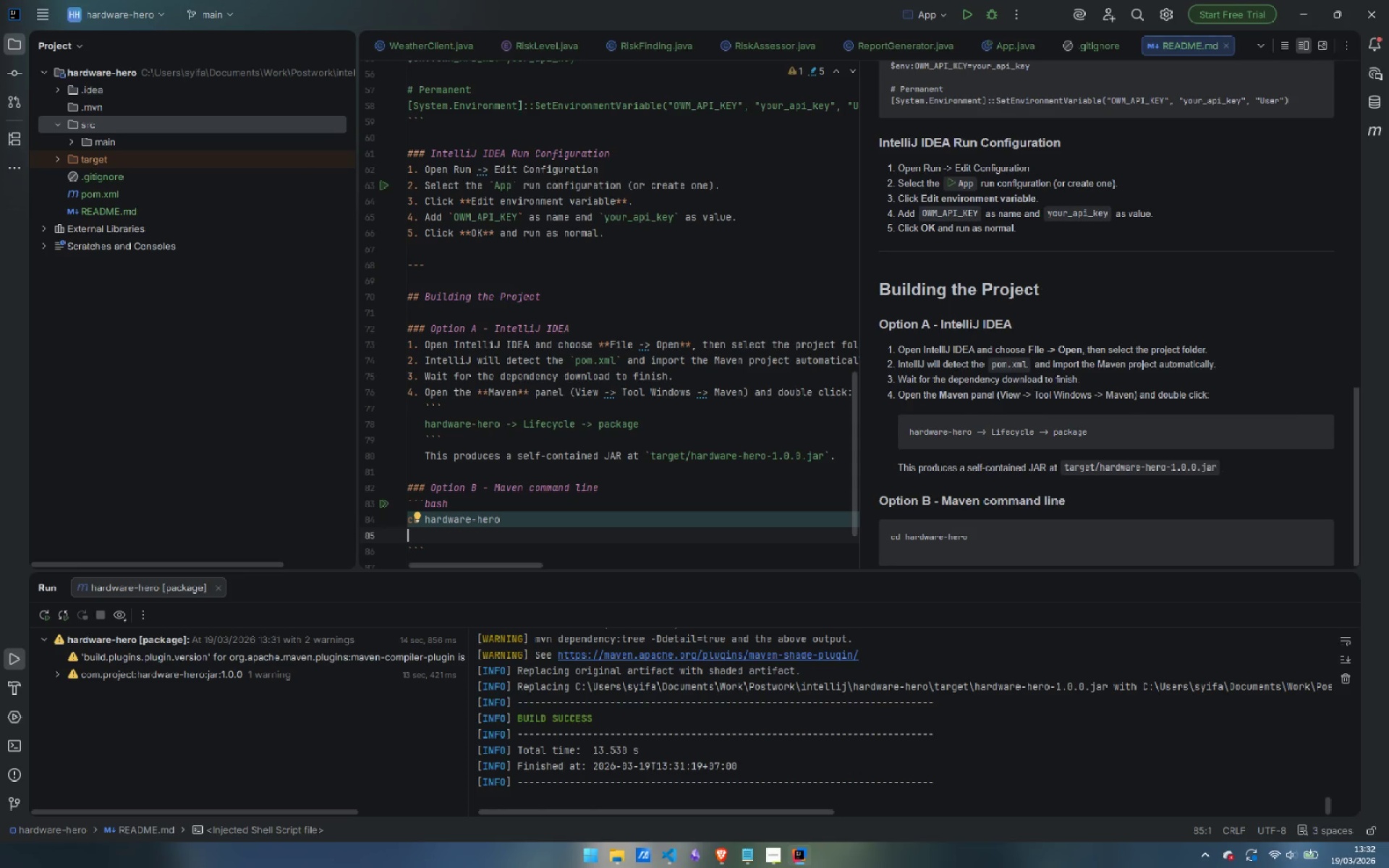 
type(mvn clean package)
 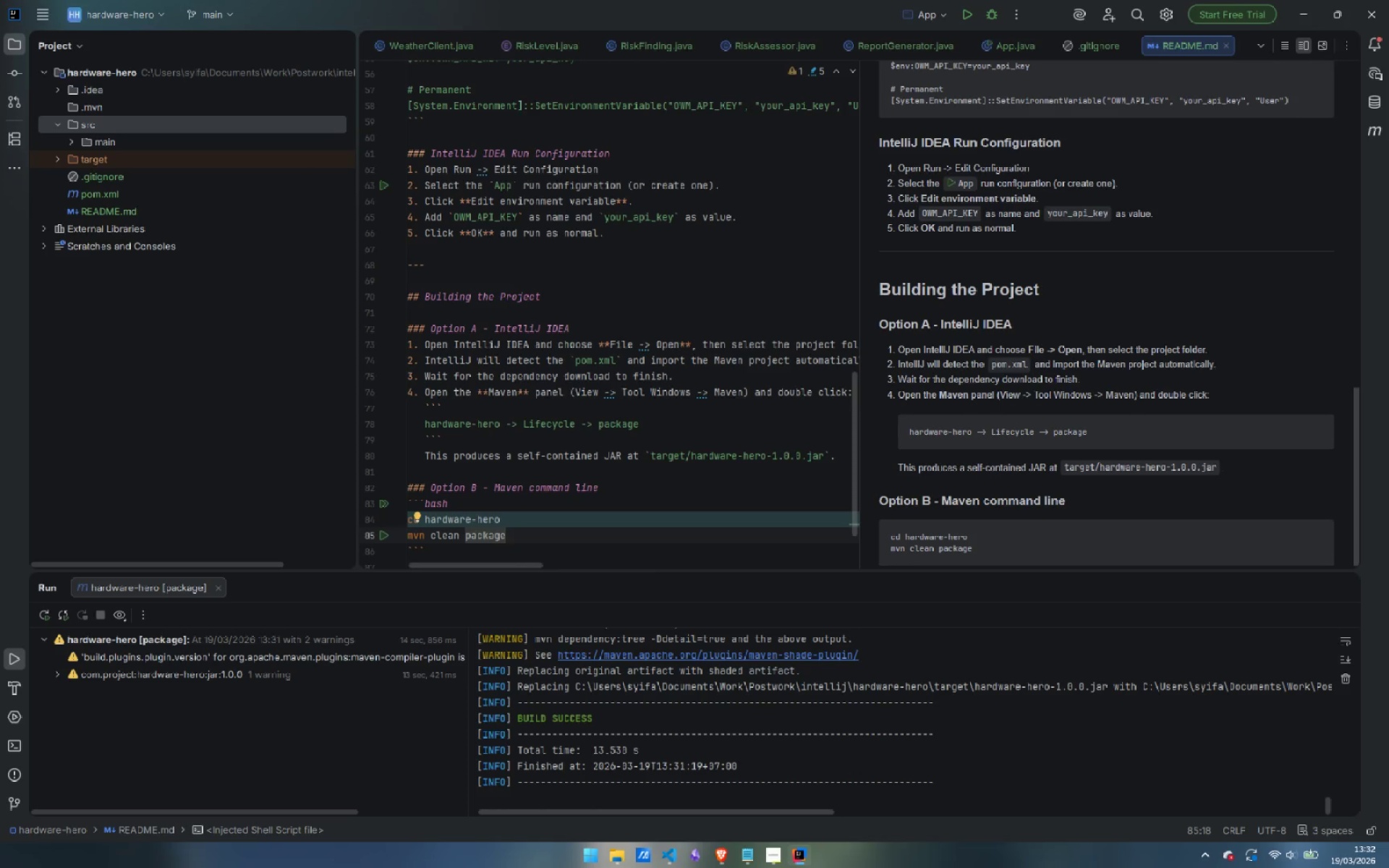 
key(ArrowDown)
 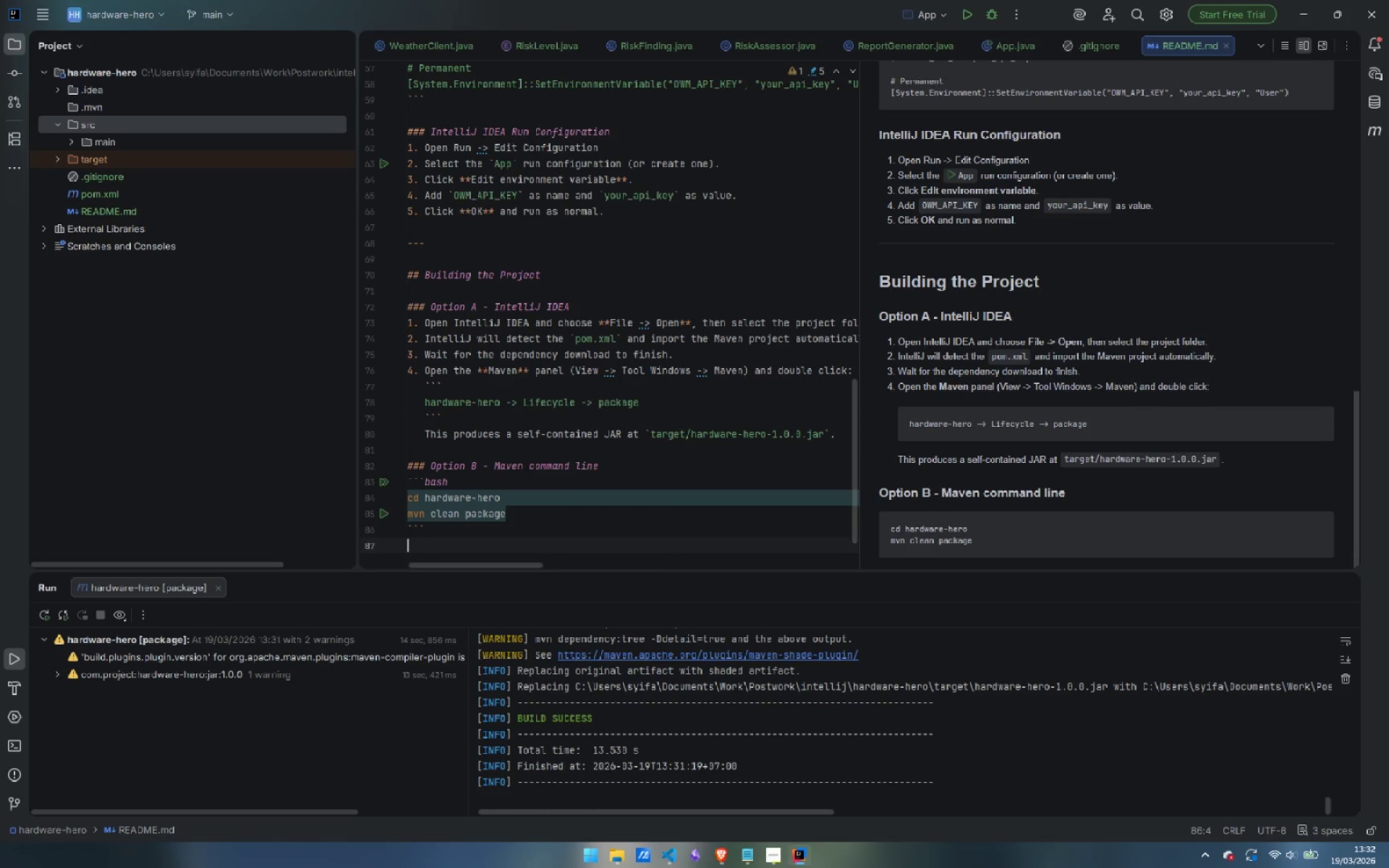 
key(ArrowDown)
 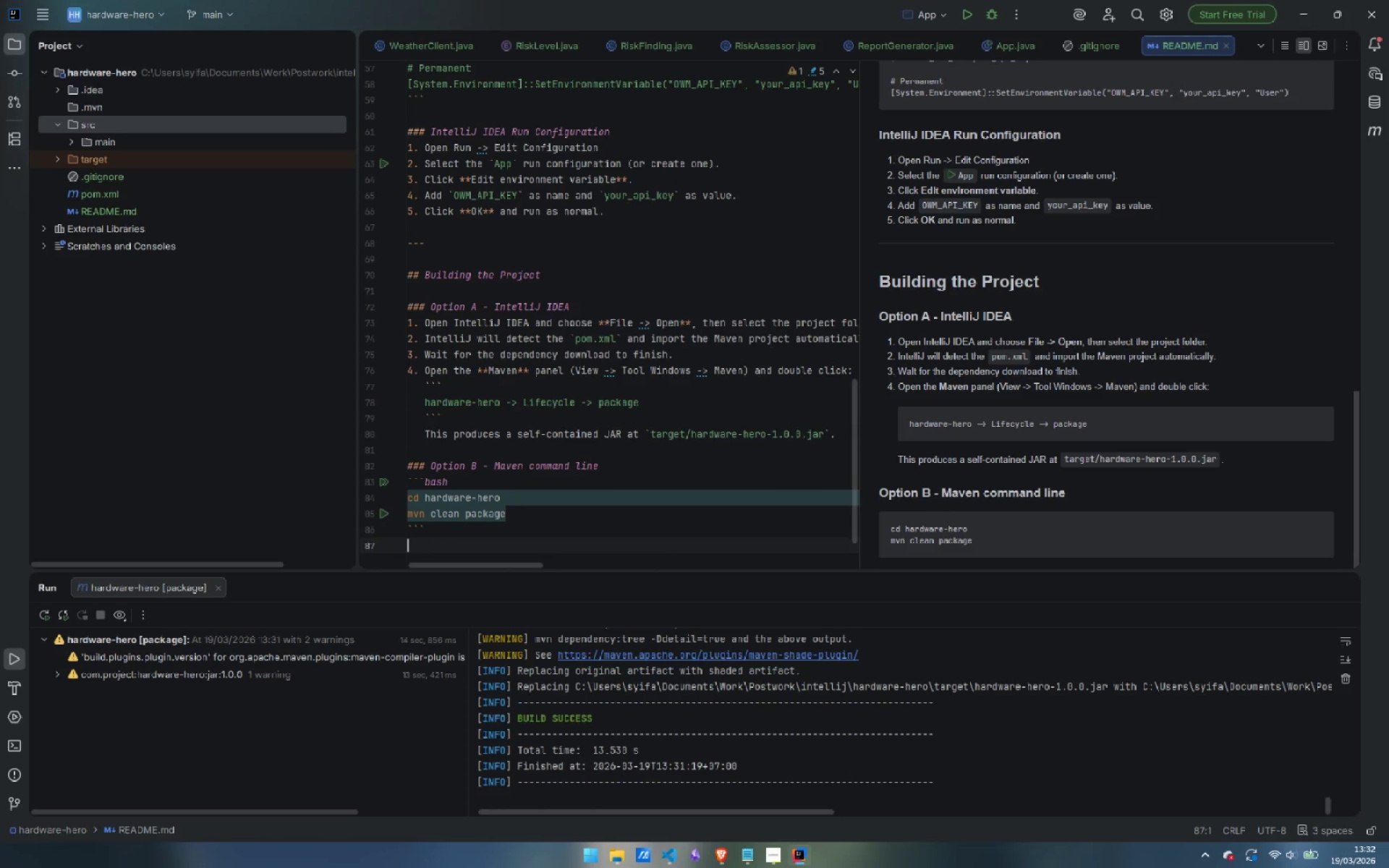 
key(Enter)
 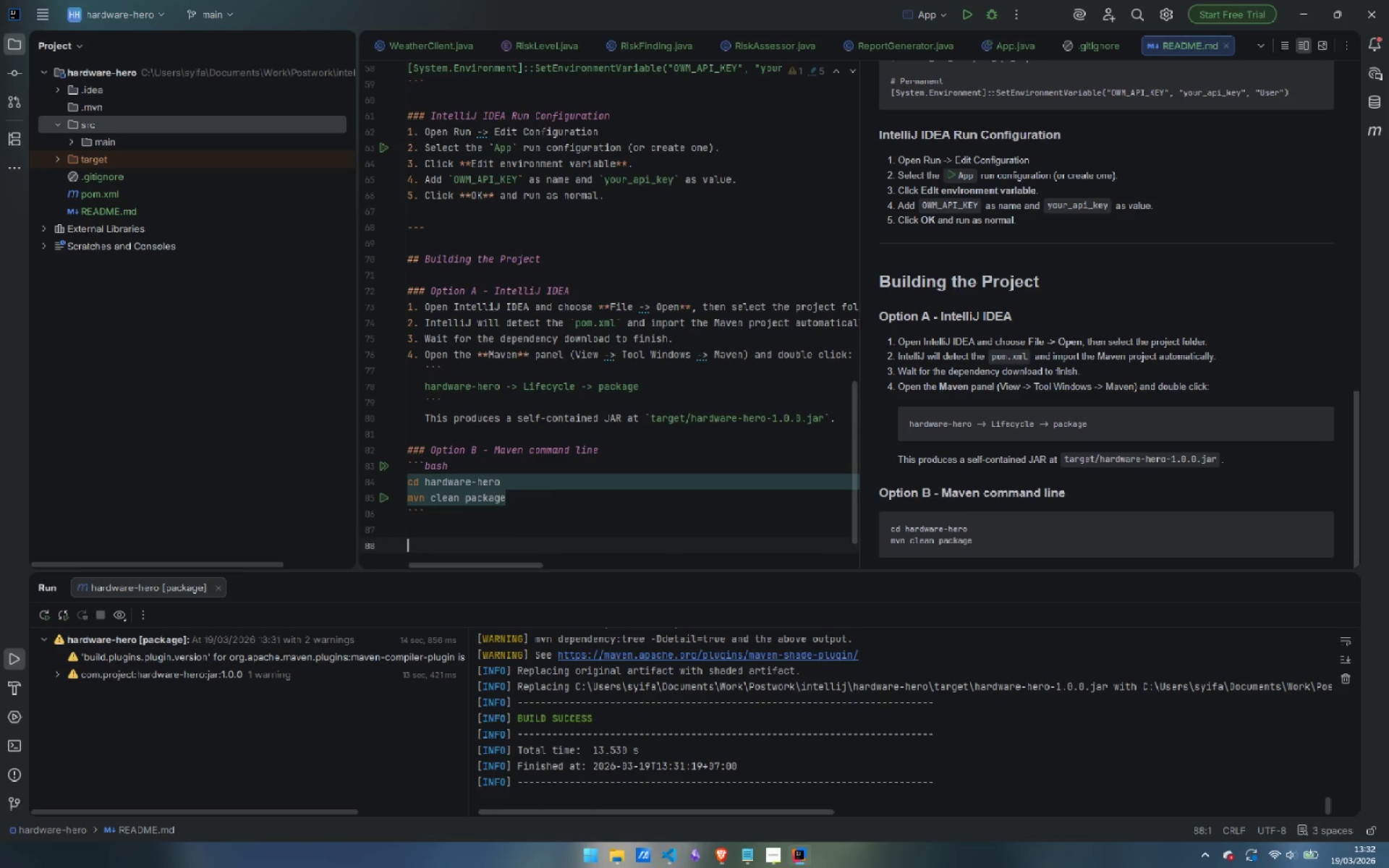 
key(Minus)
 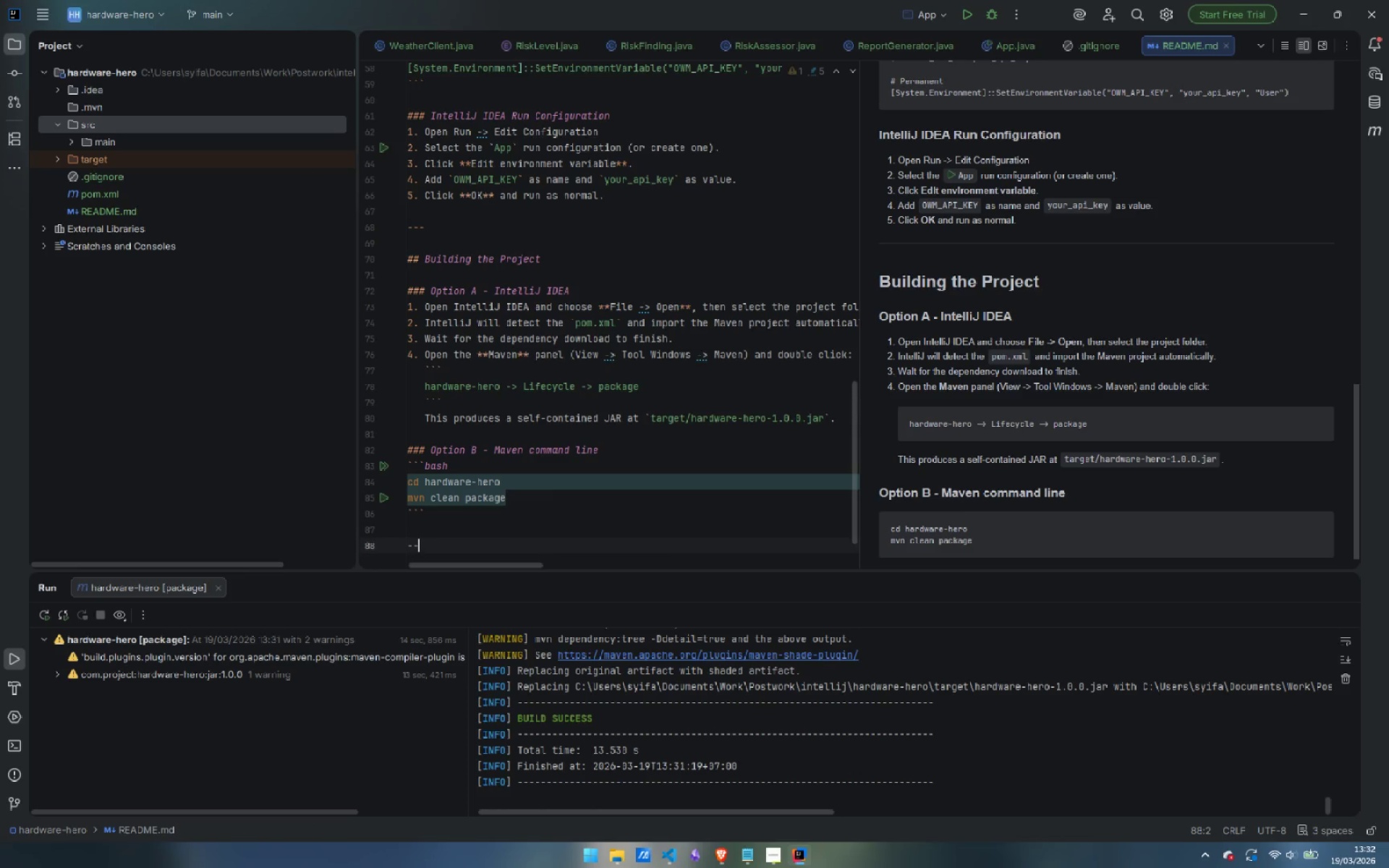 
key(Minus)
 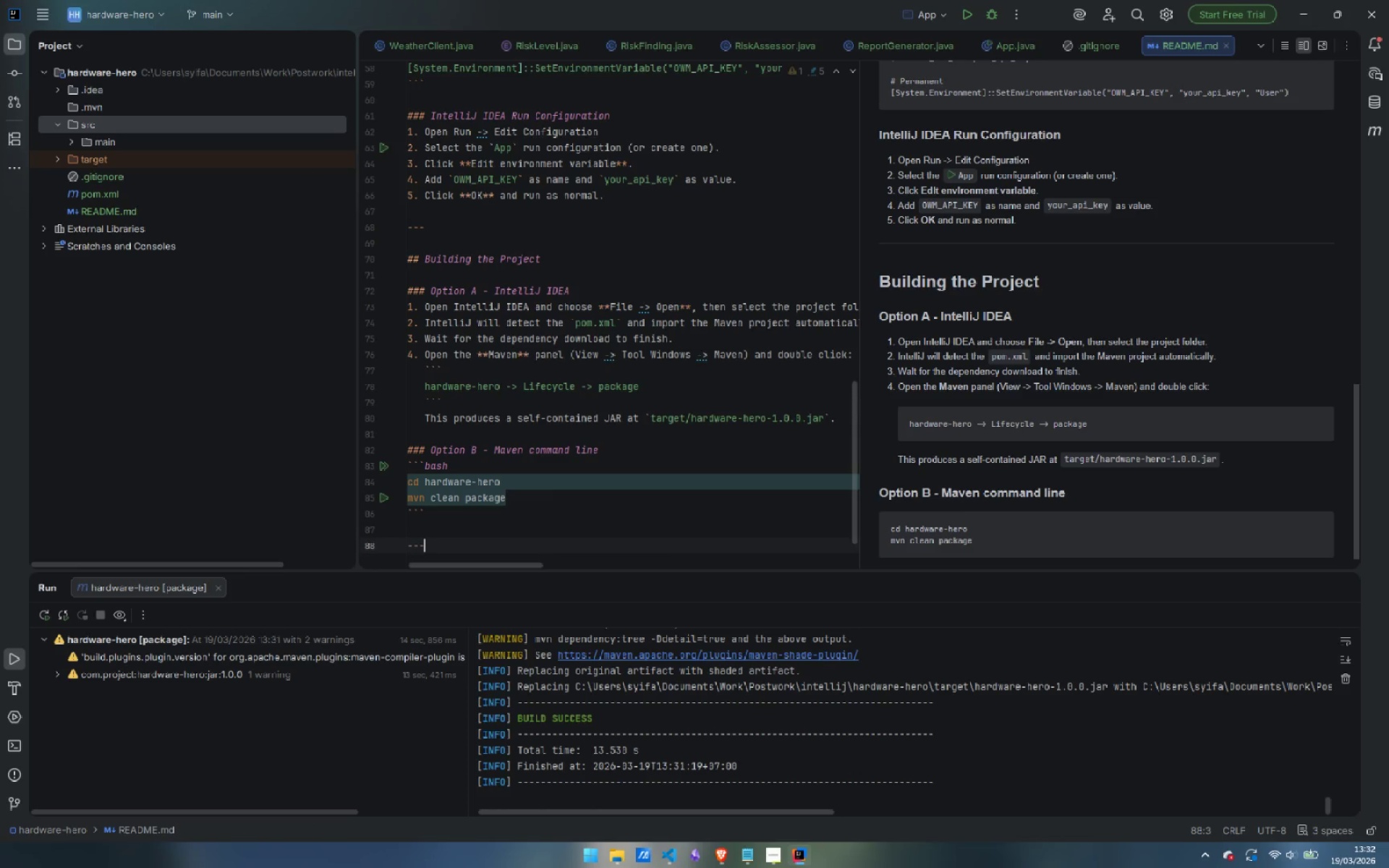 
key(Minus)
 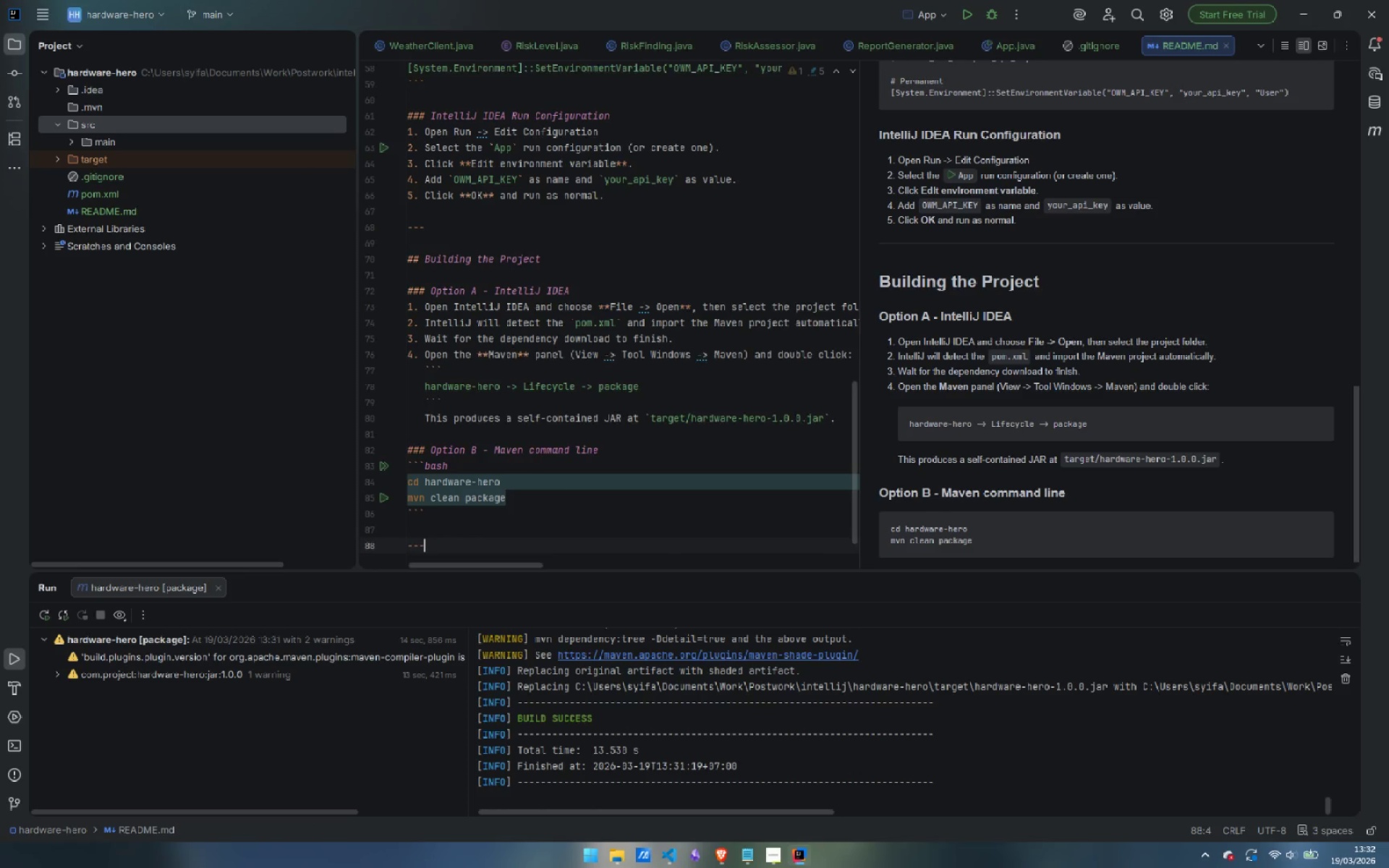 
key(Enter)
 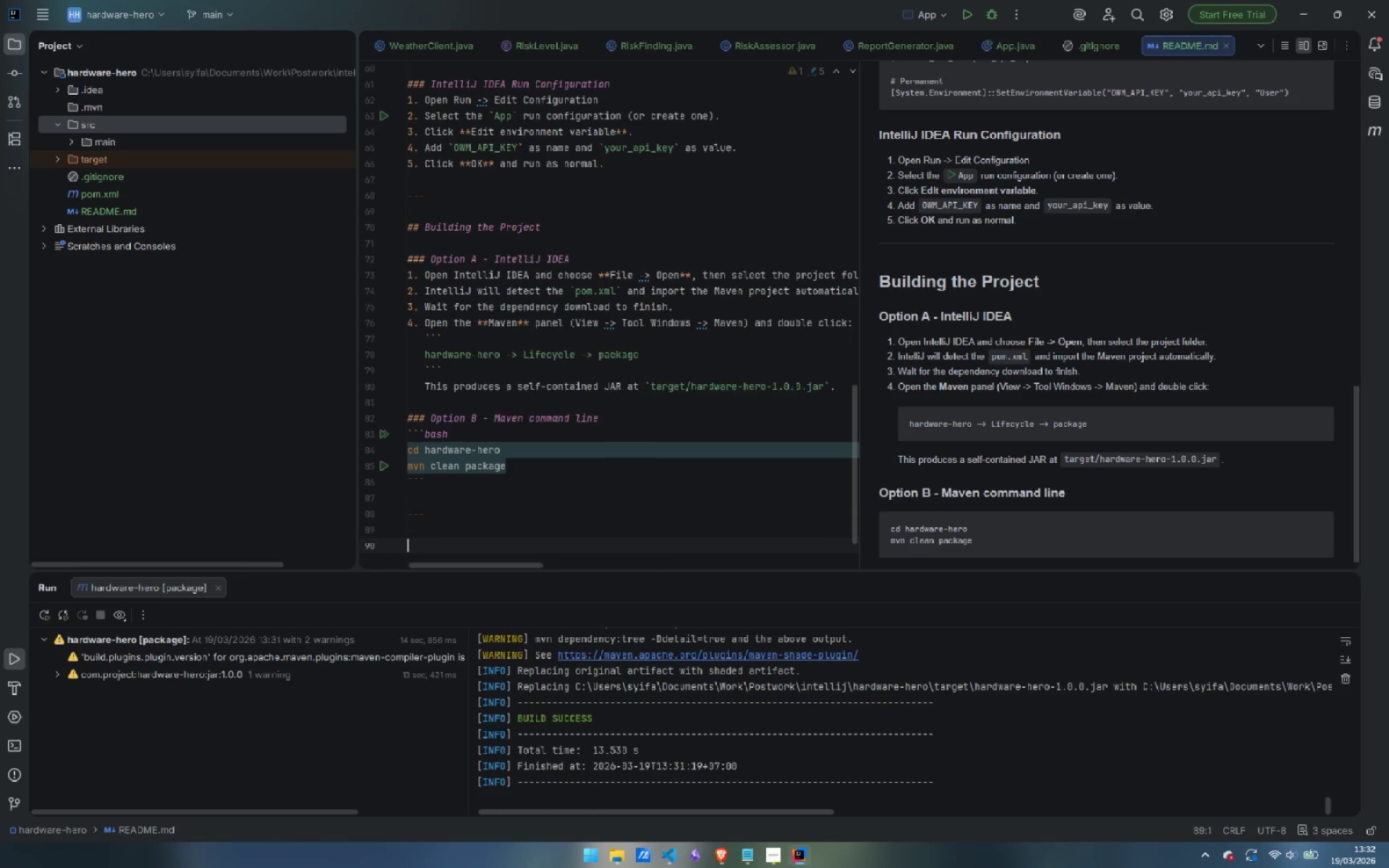 
key(Enter)
 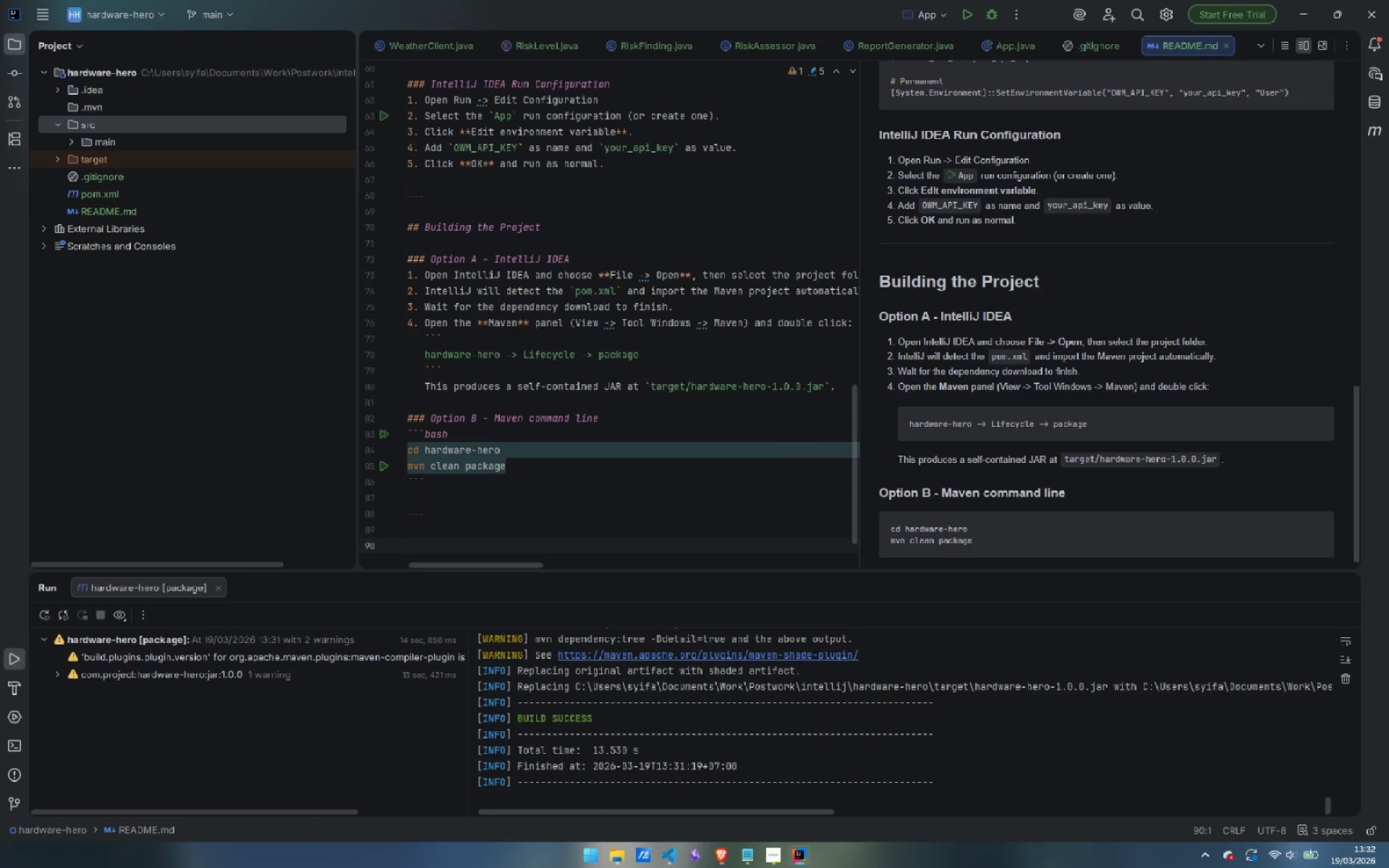 
type(## Running the tools)
key(Backspace)
 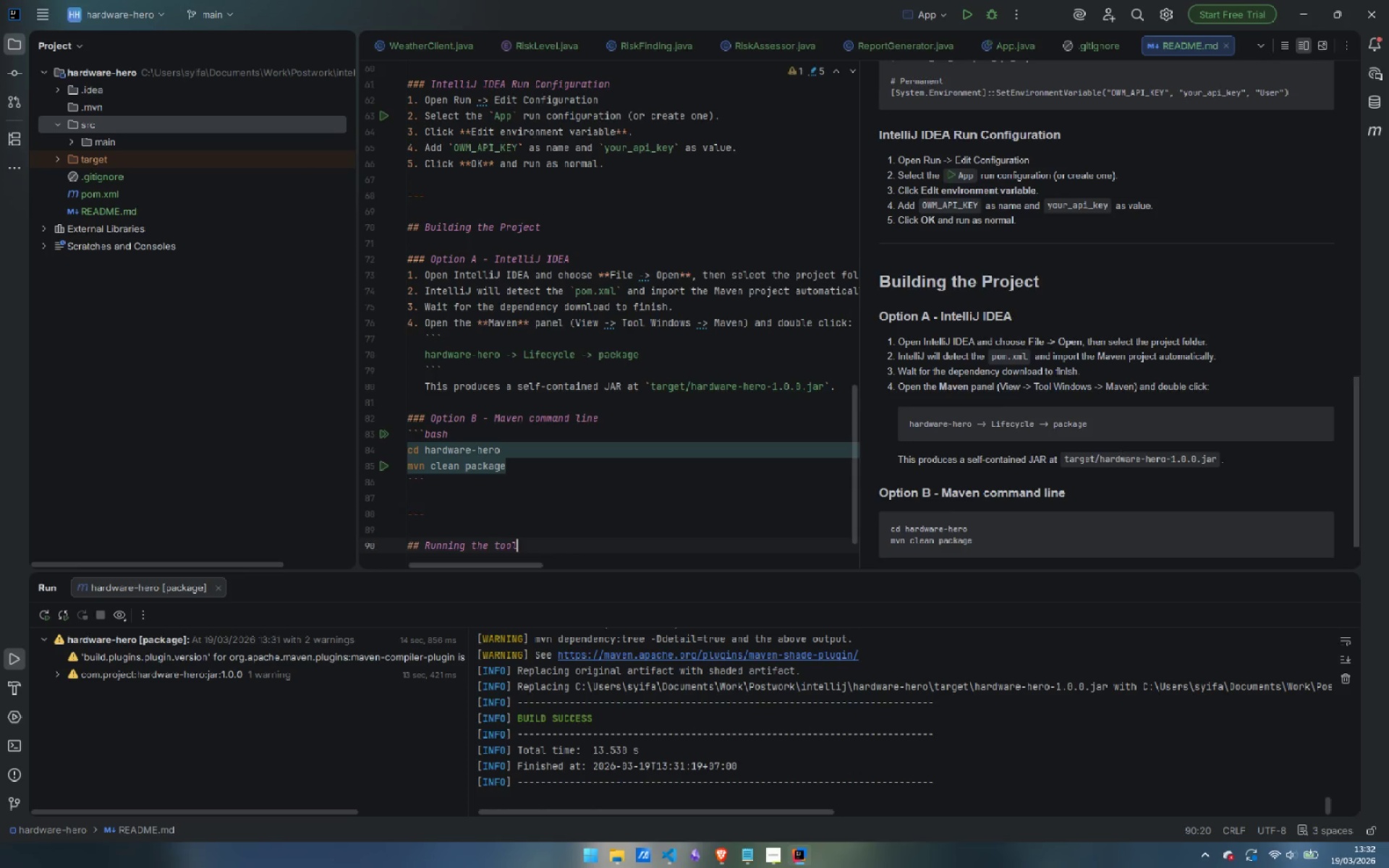 
key(Enter)
 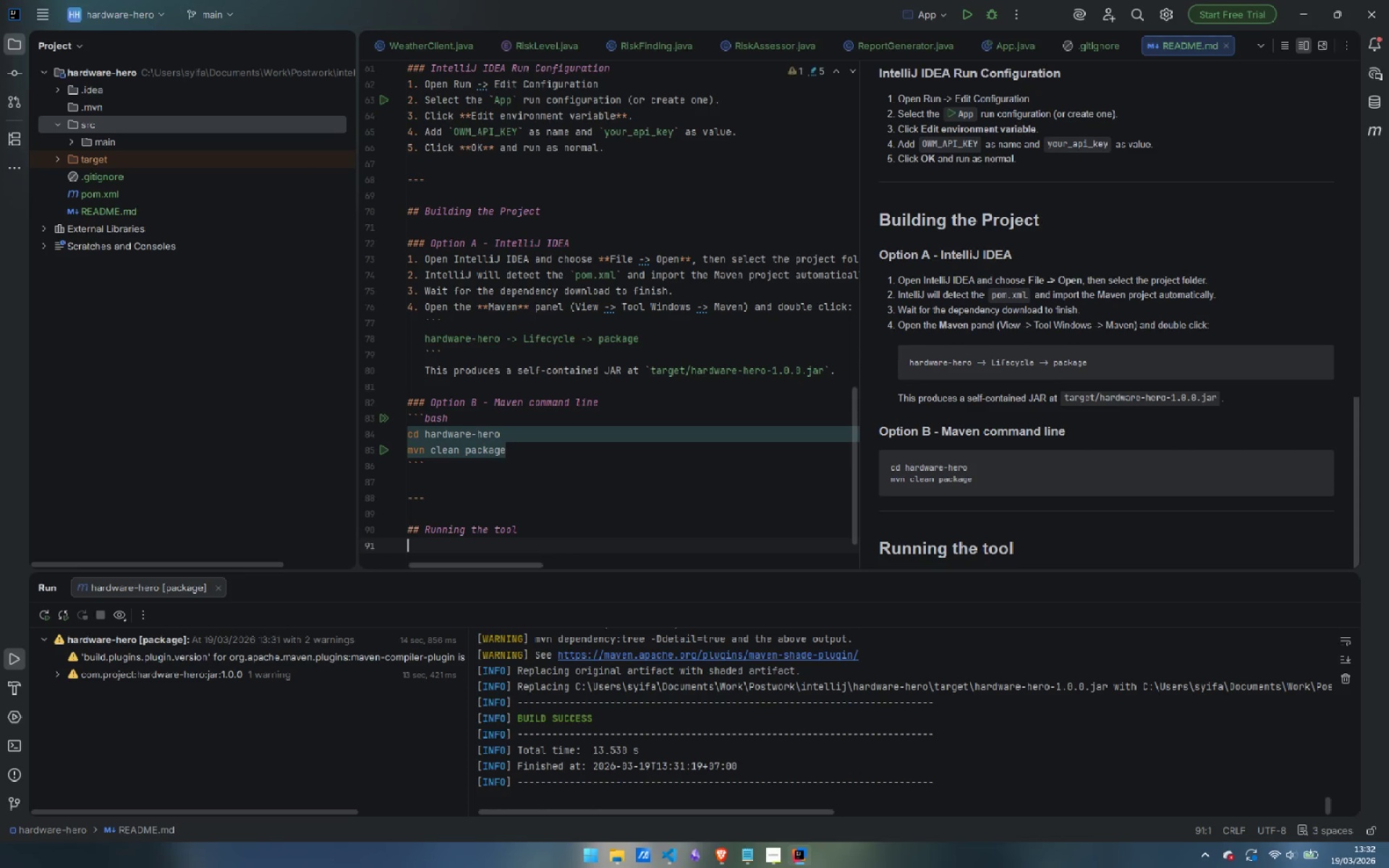 
key(ArrowUp)
 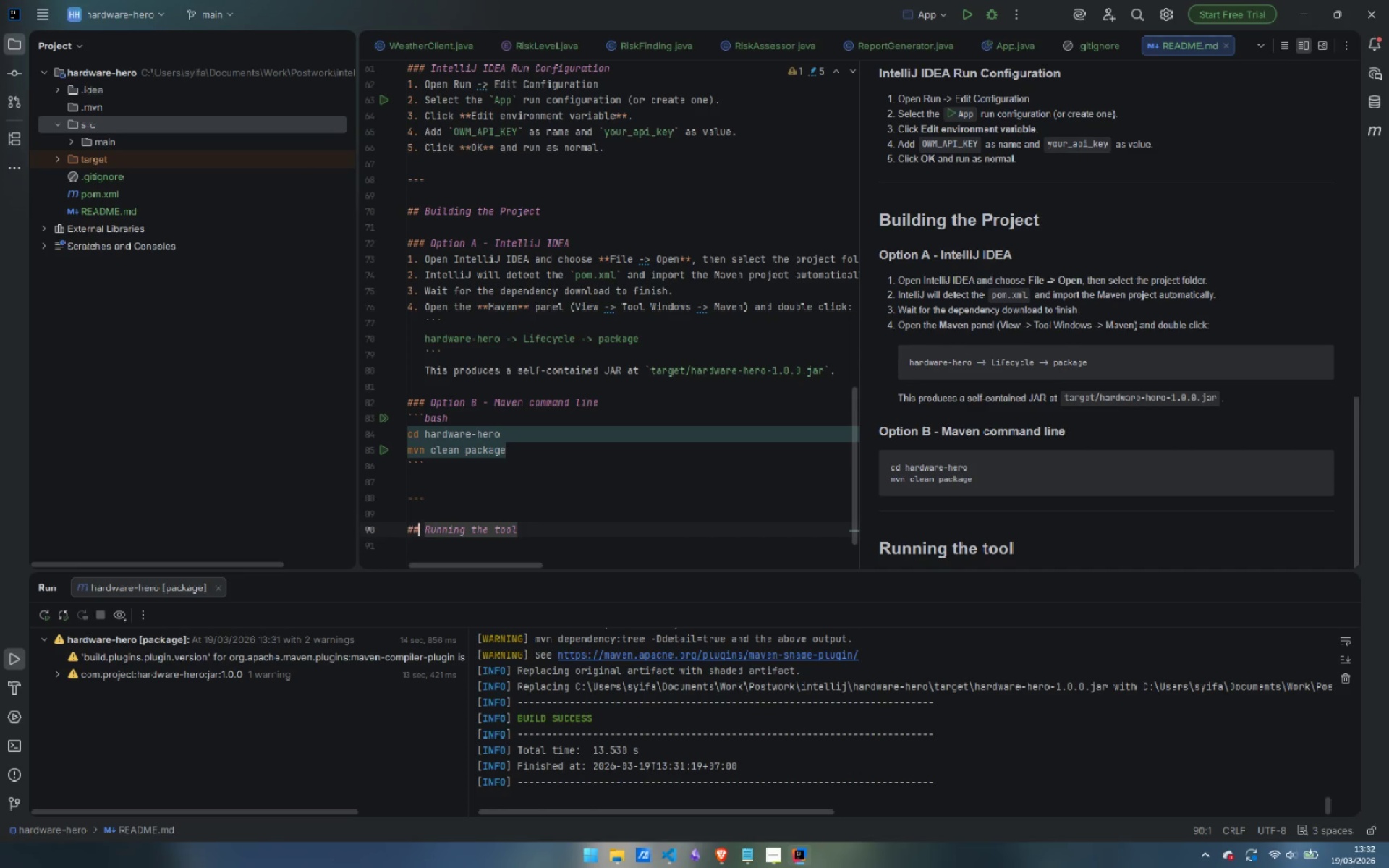 
key(Control+ArrowRight)
 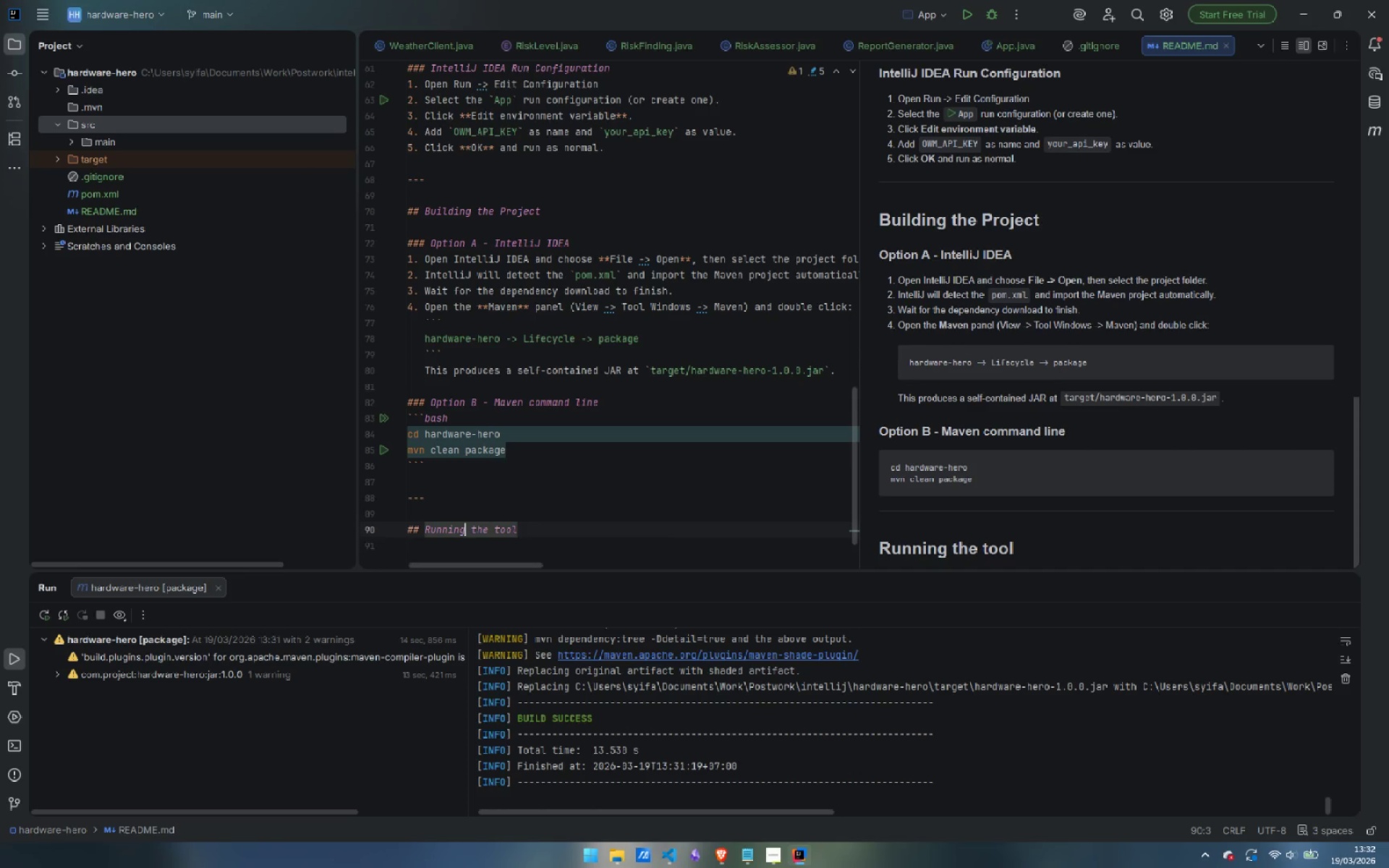 
key(Control+ArrowRight)
 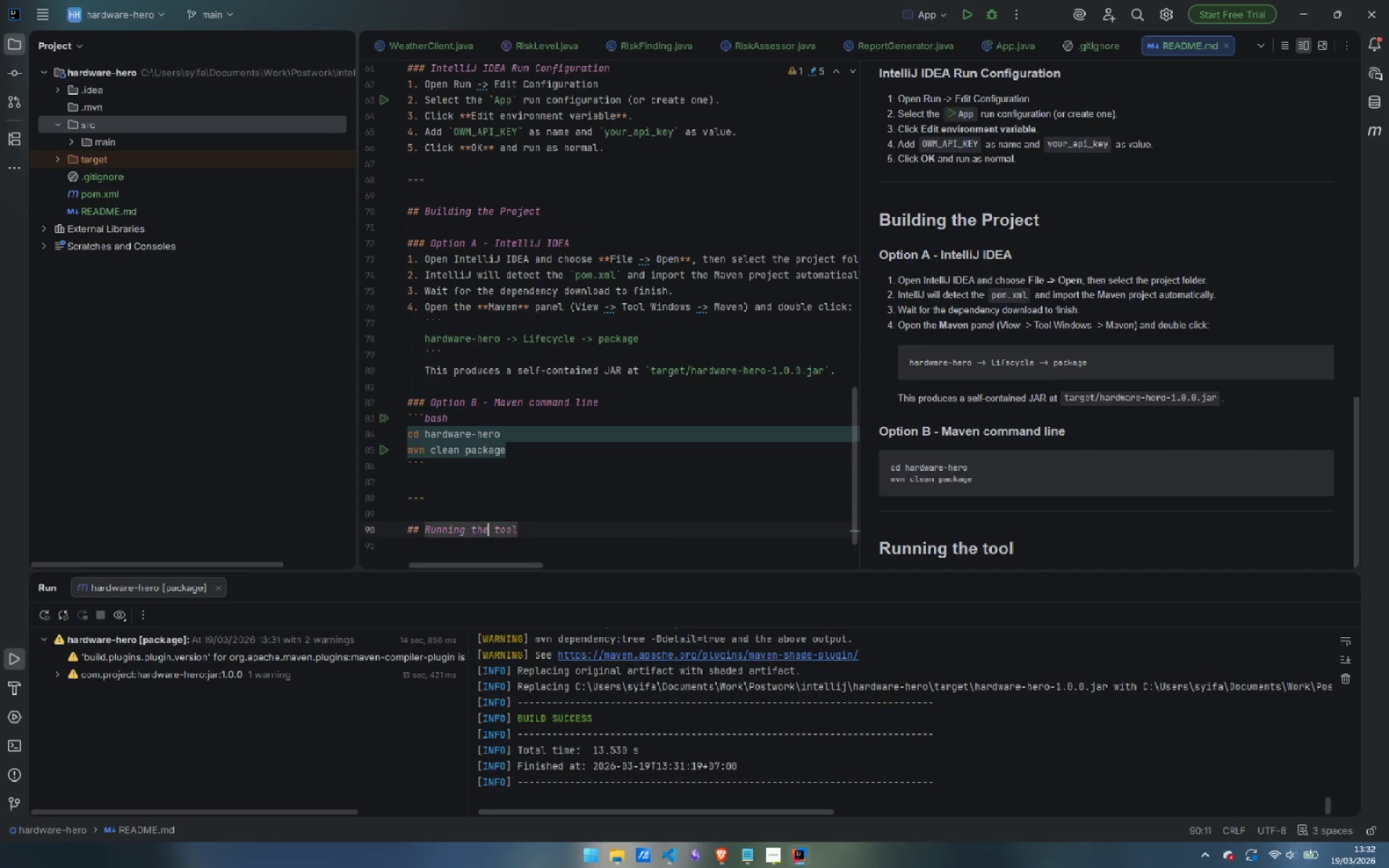 
key(Control+ArrowRight)
 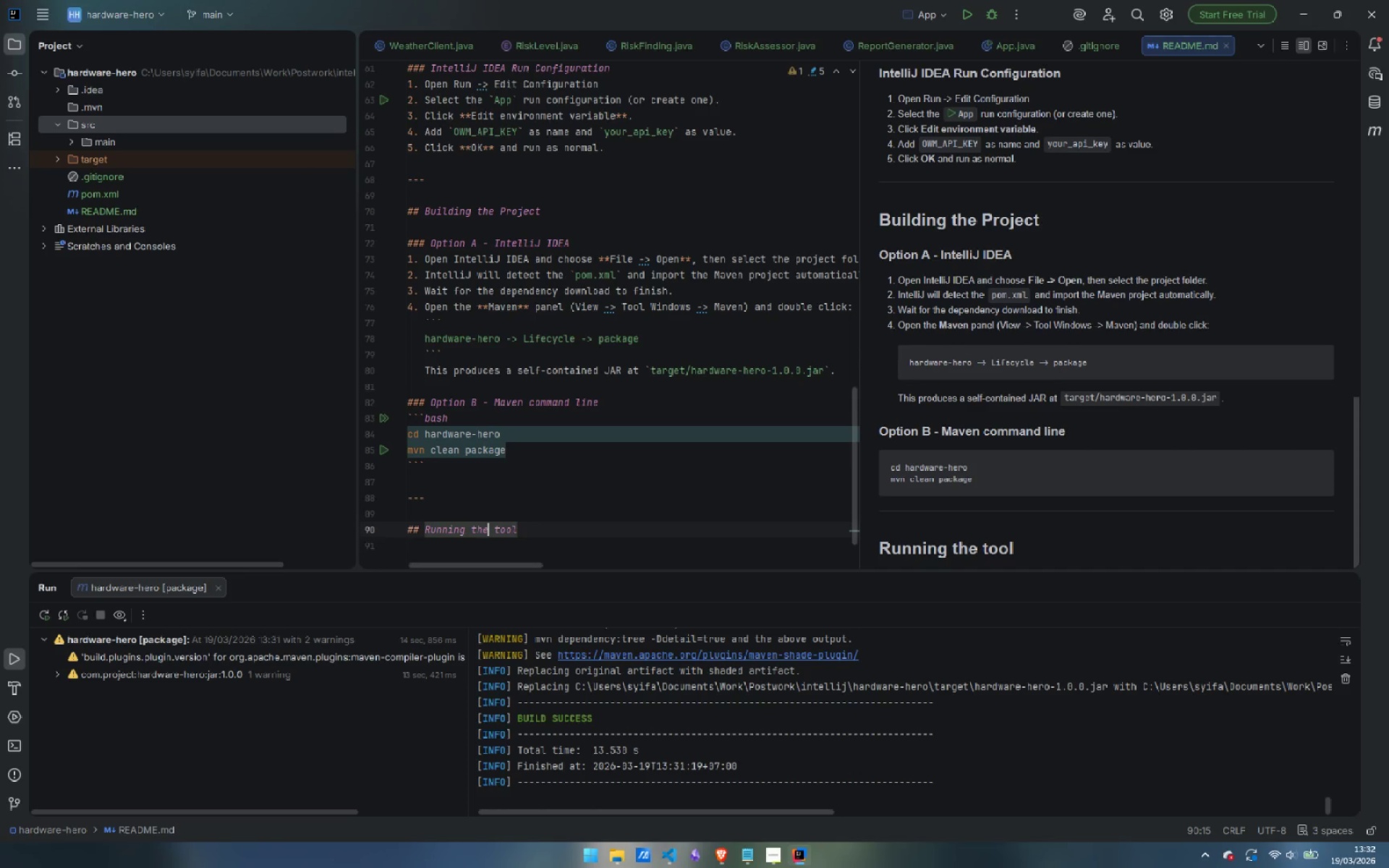 
key(ArrowRight)
 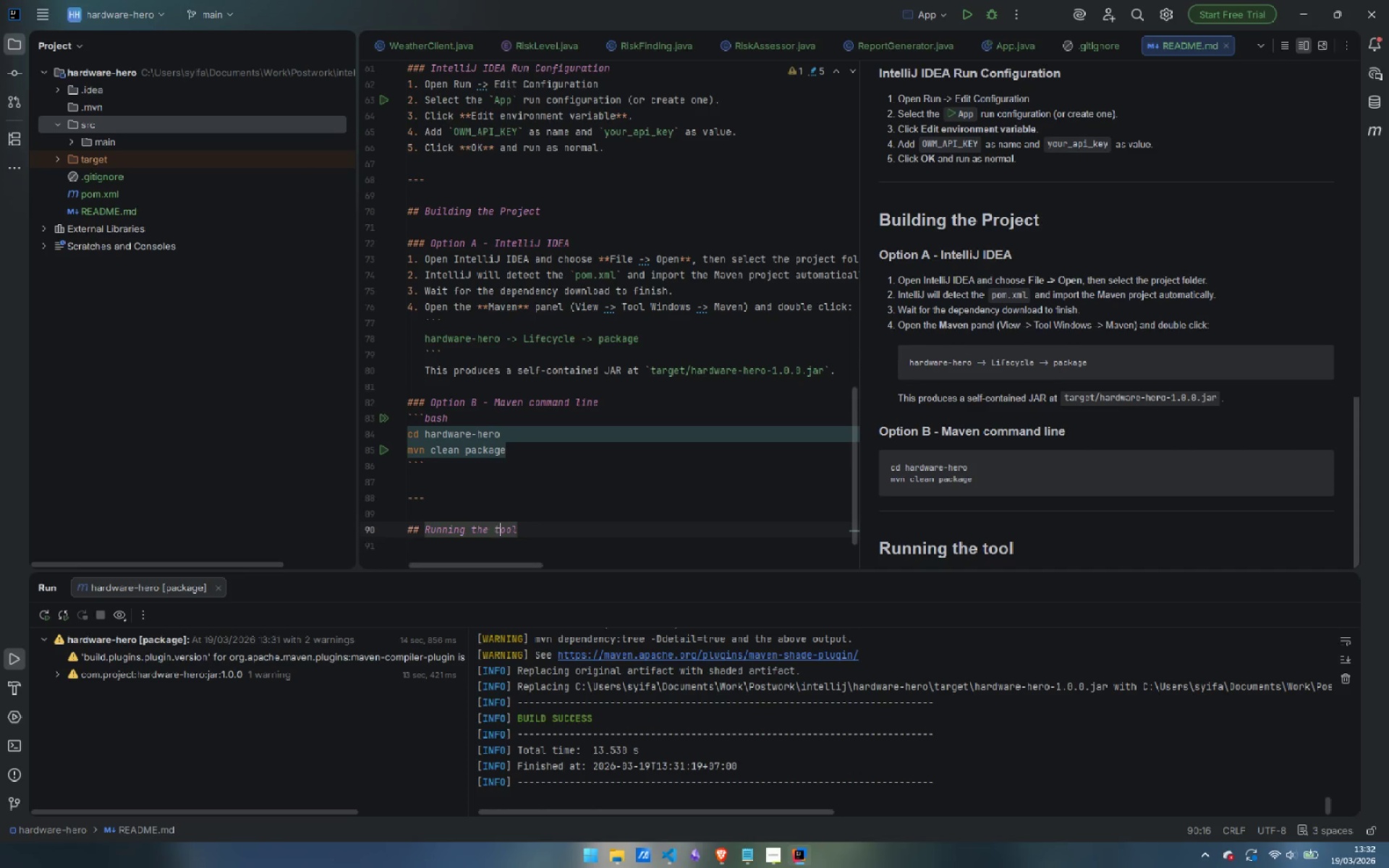 
key(ArrowRight)
 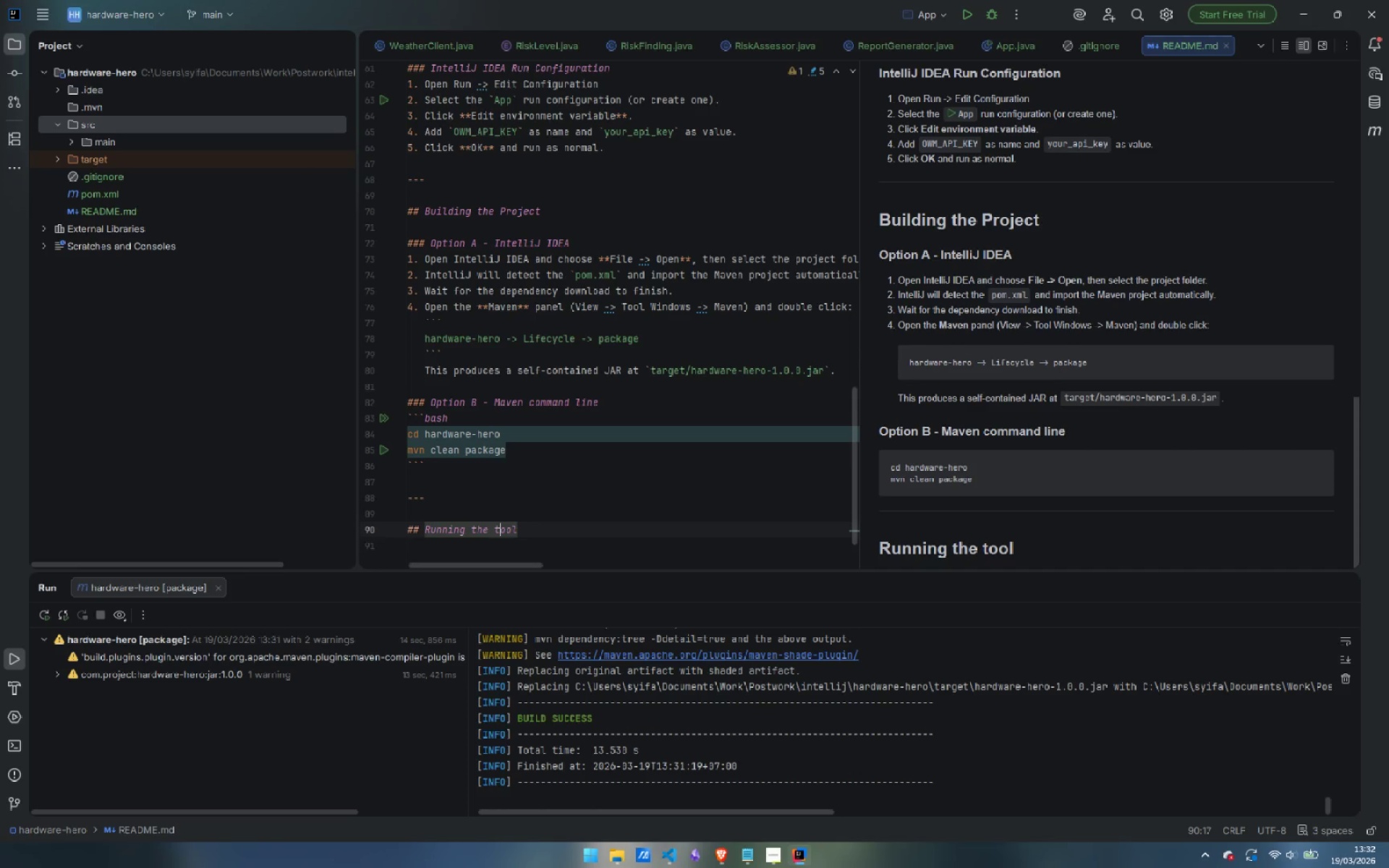 
key(Backspace)
 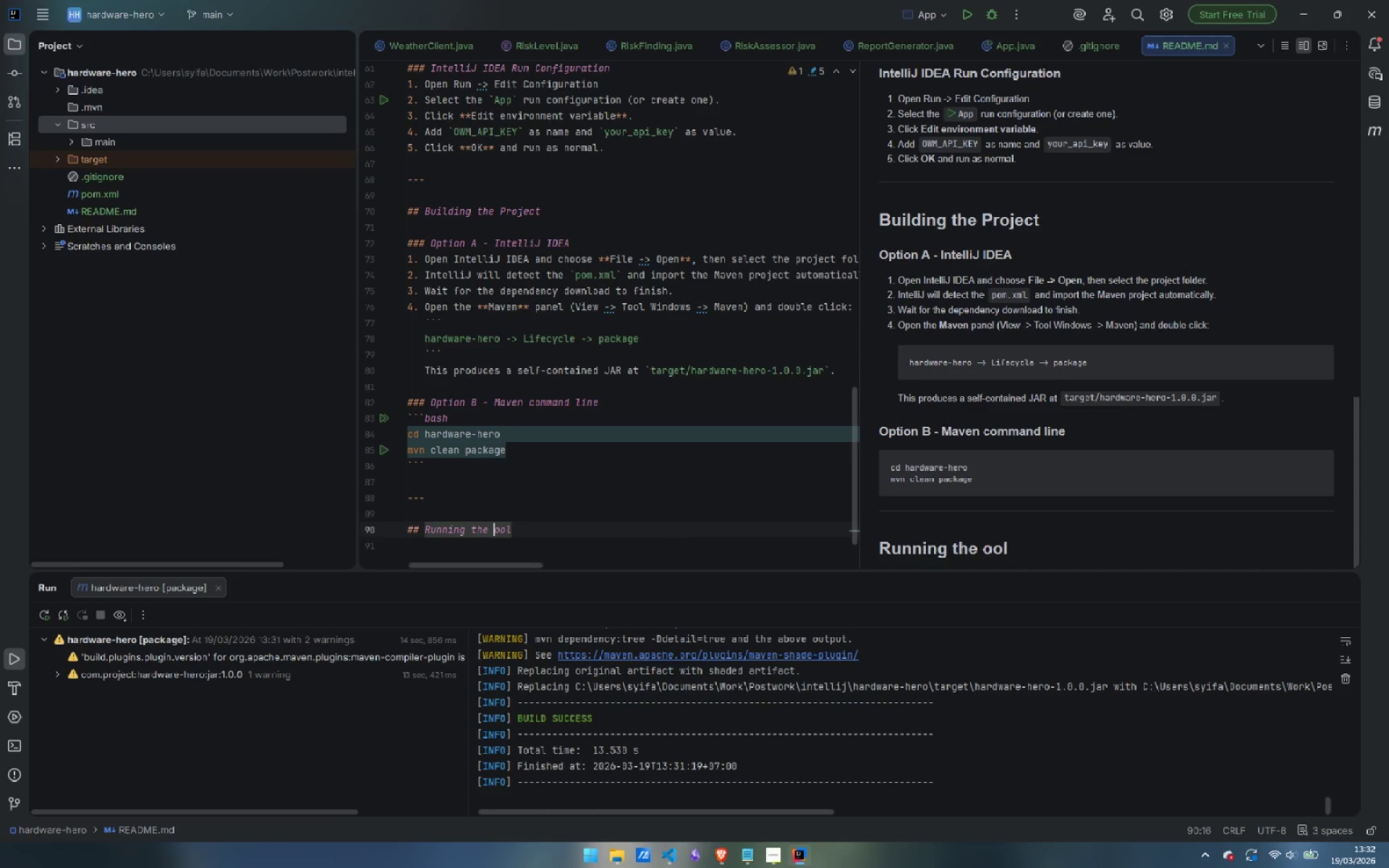 
key(Shift+ShiftLeft)
 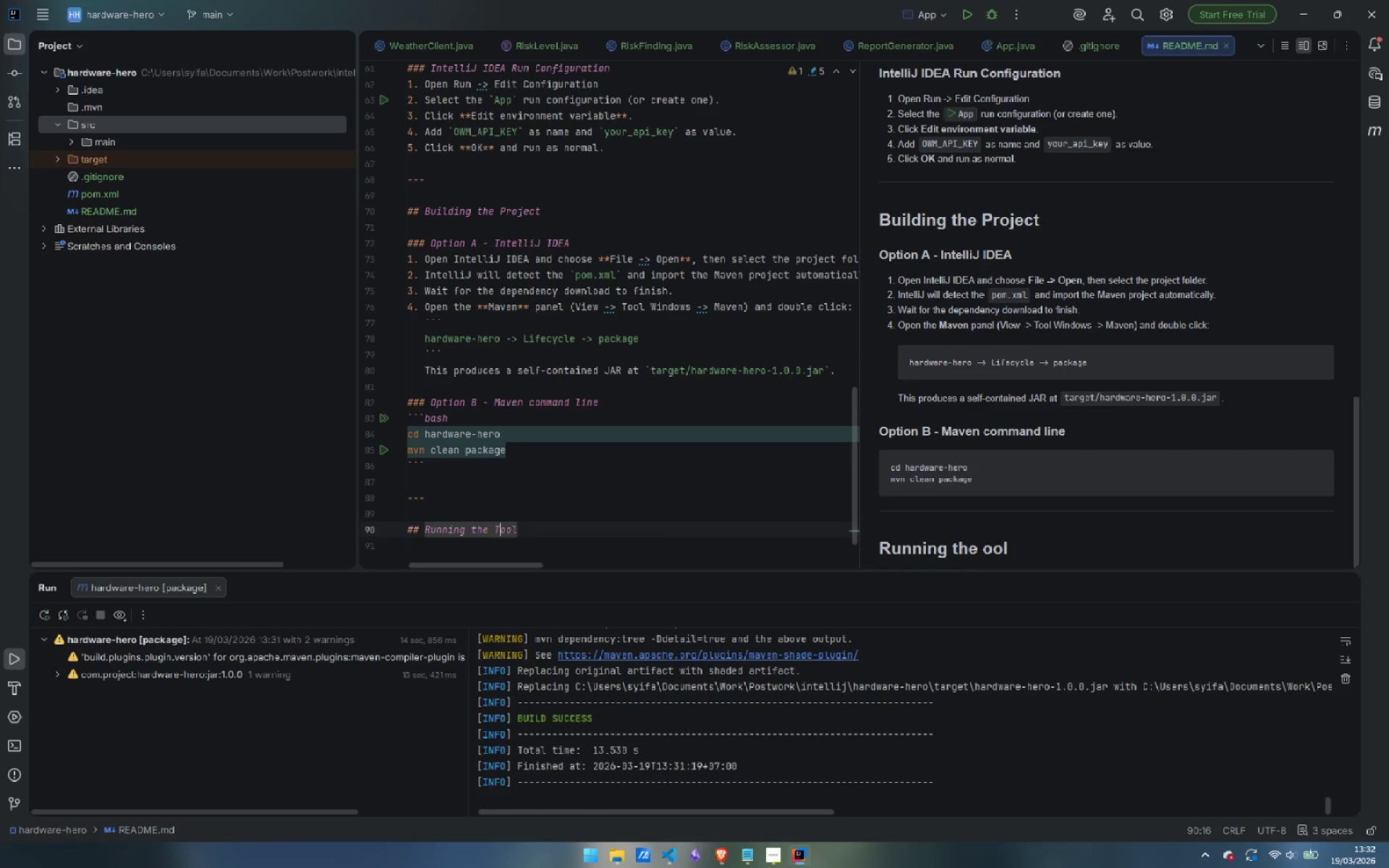 
key(Shift+T)
 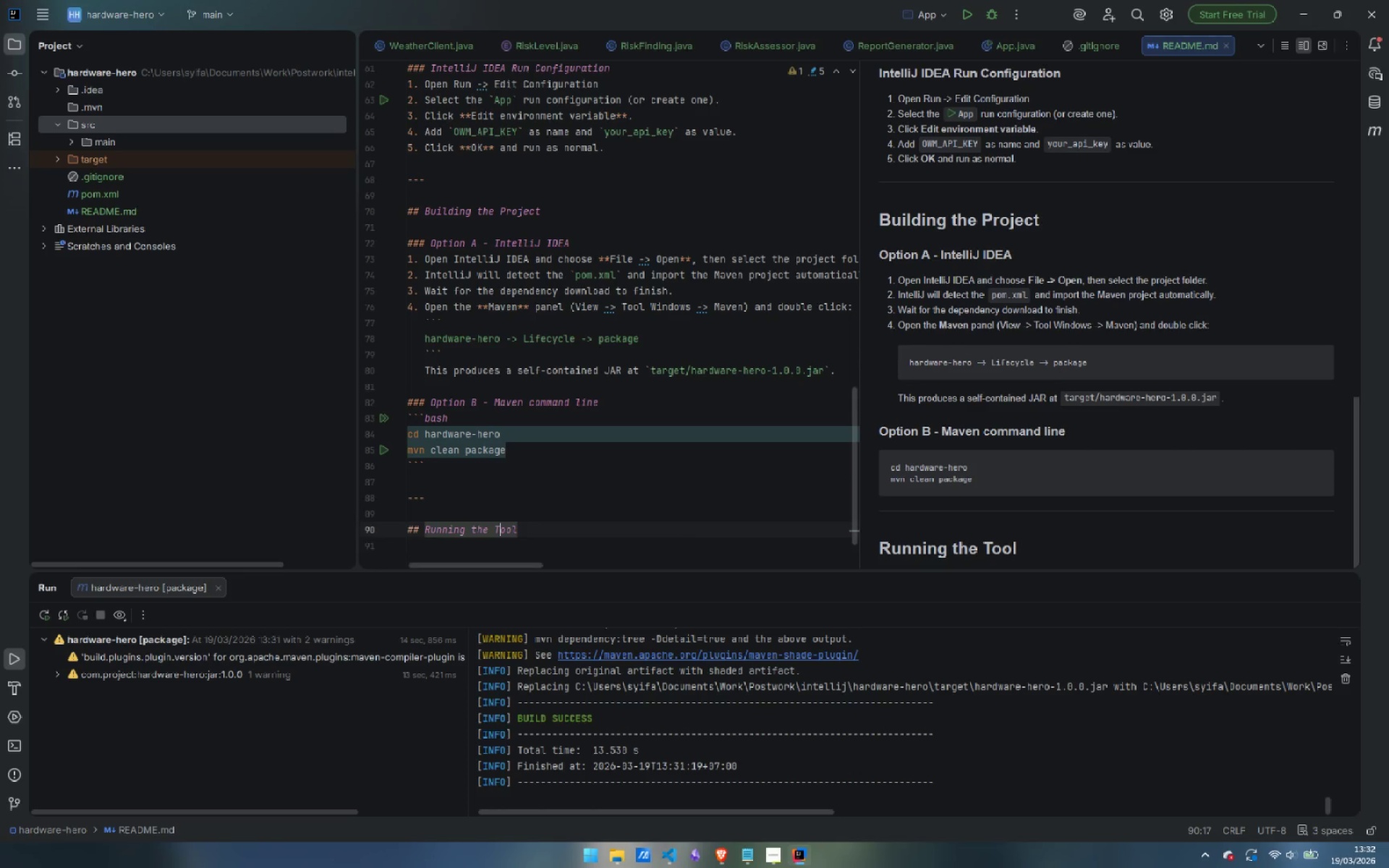 
key(ArrowDown)
 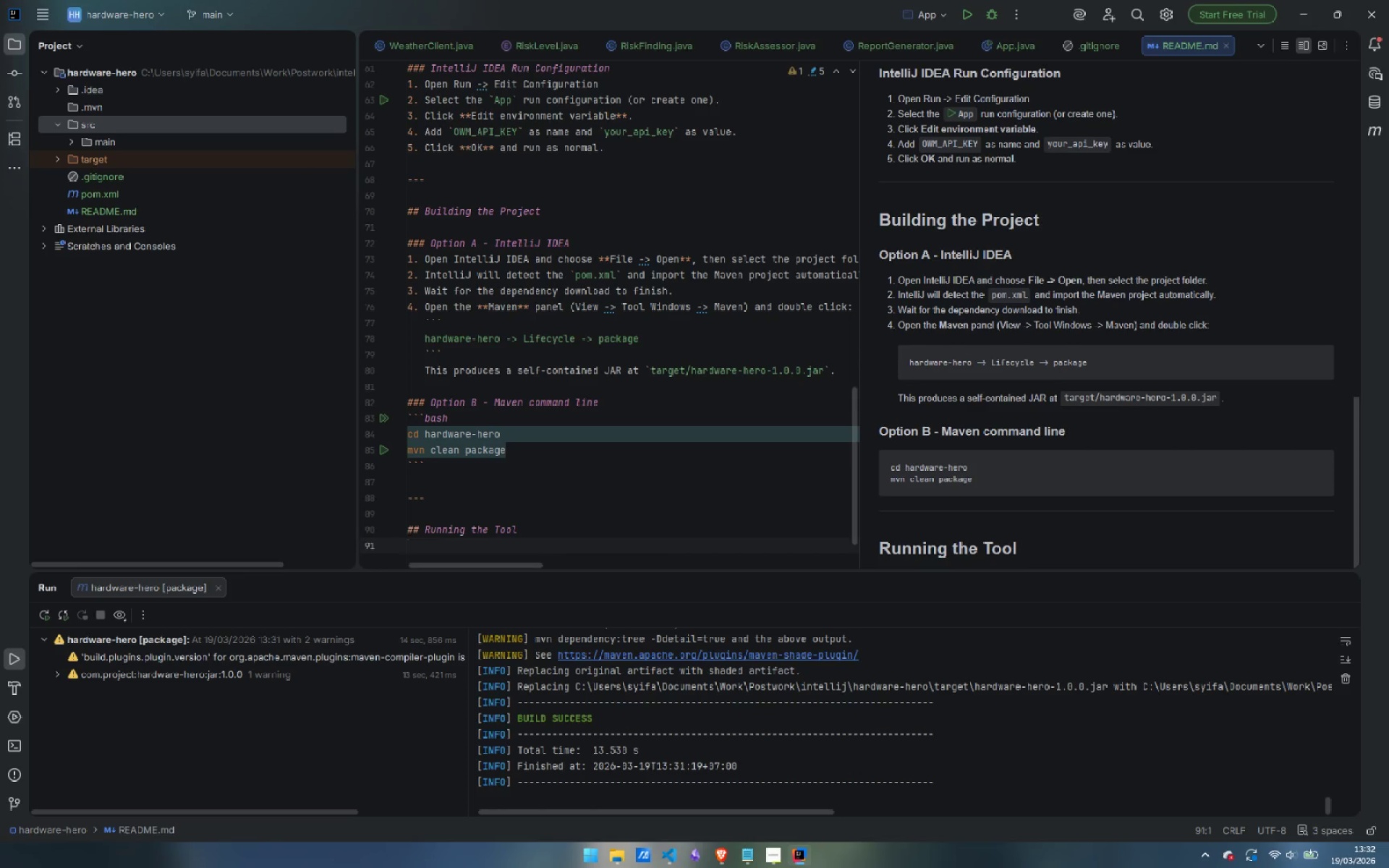 
type(After building )
key(Backspace)
type(, run the far )
key(Backspace)
key(Backspace)
type(t JAR from your terminal)
 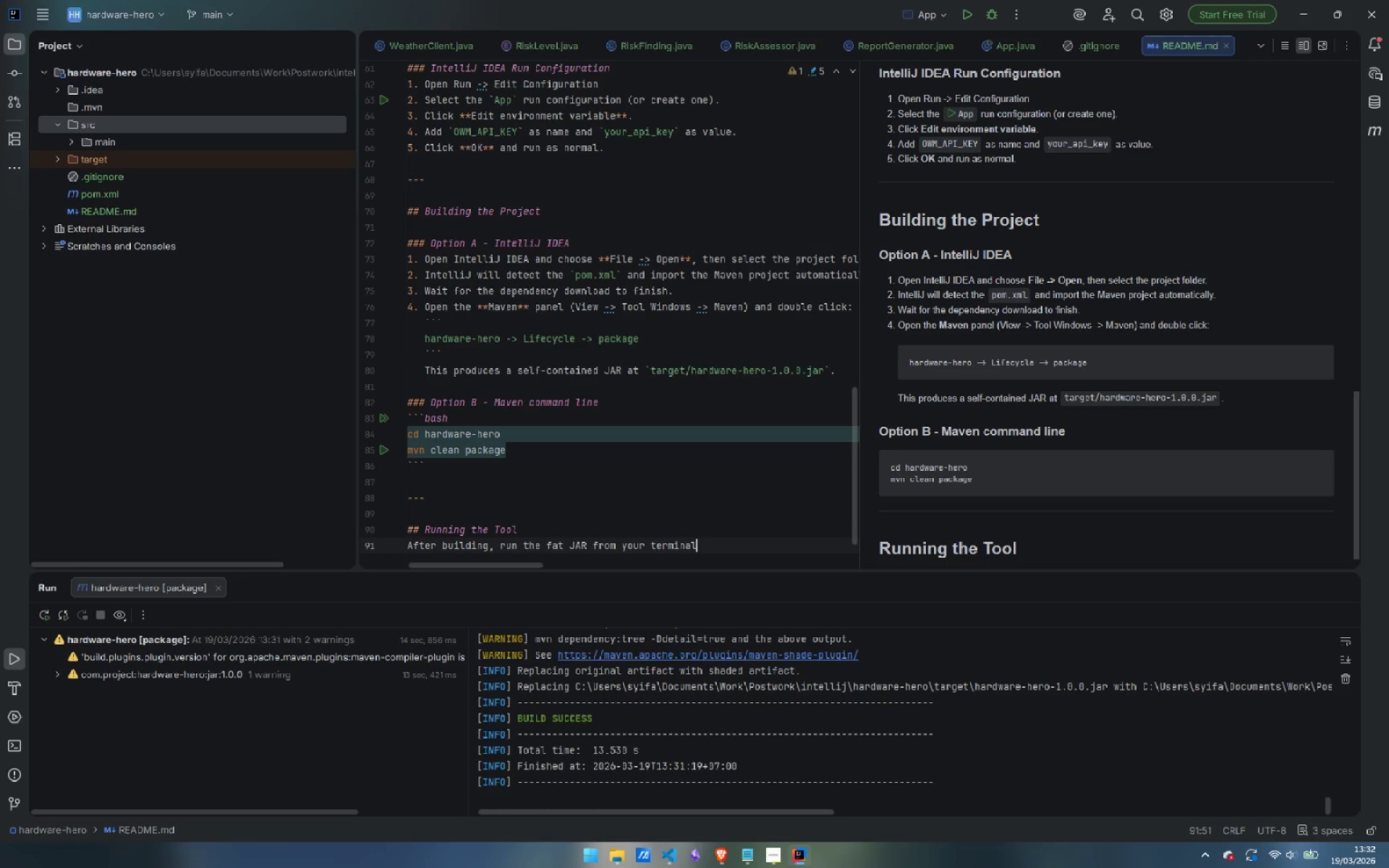 
key(Period)
 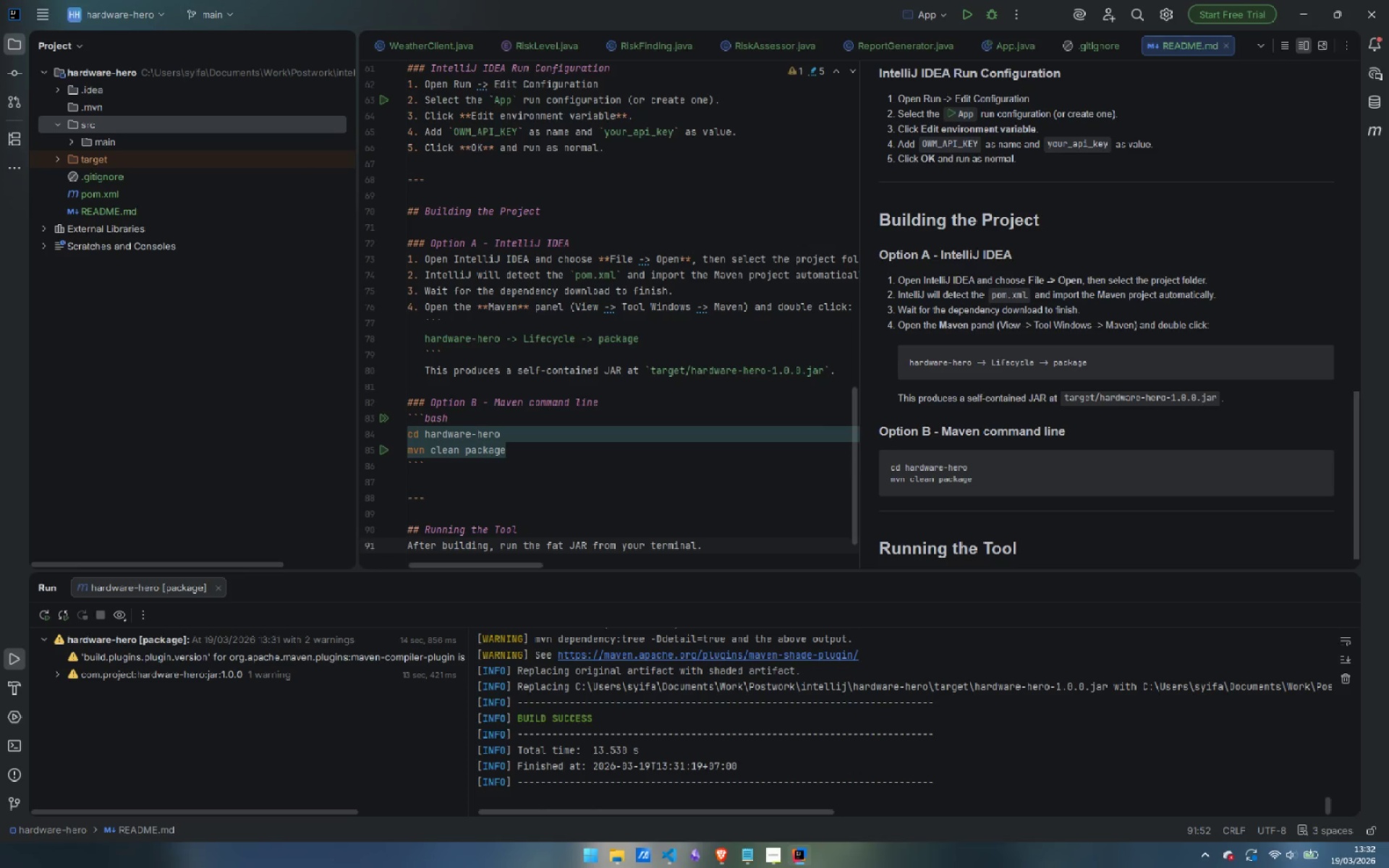 
key(Enter)
 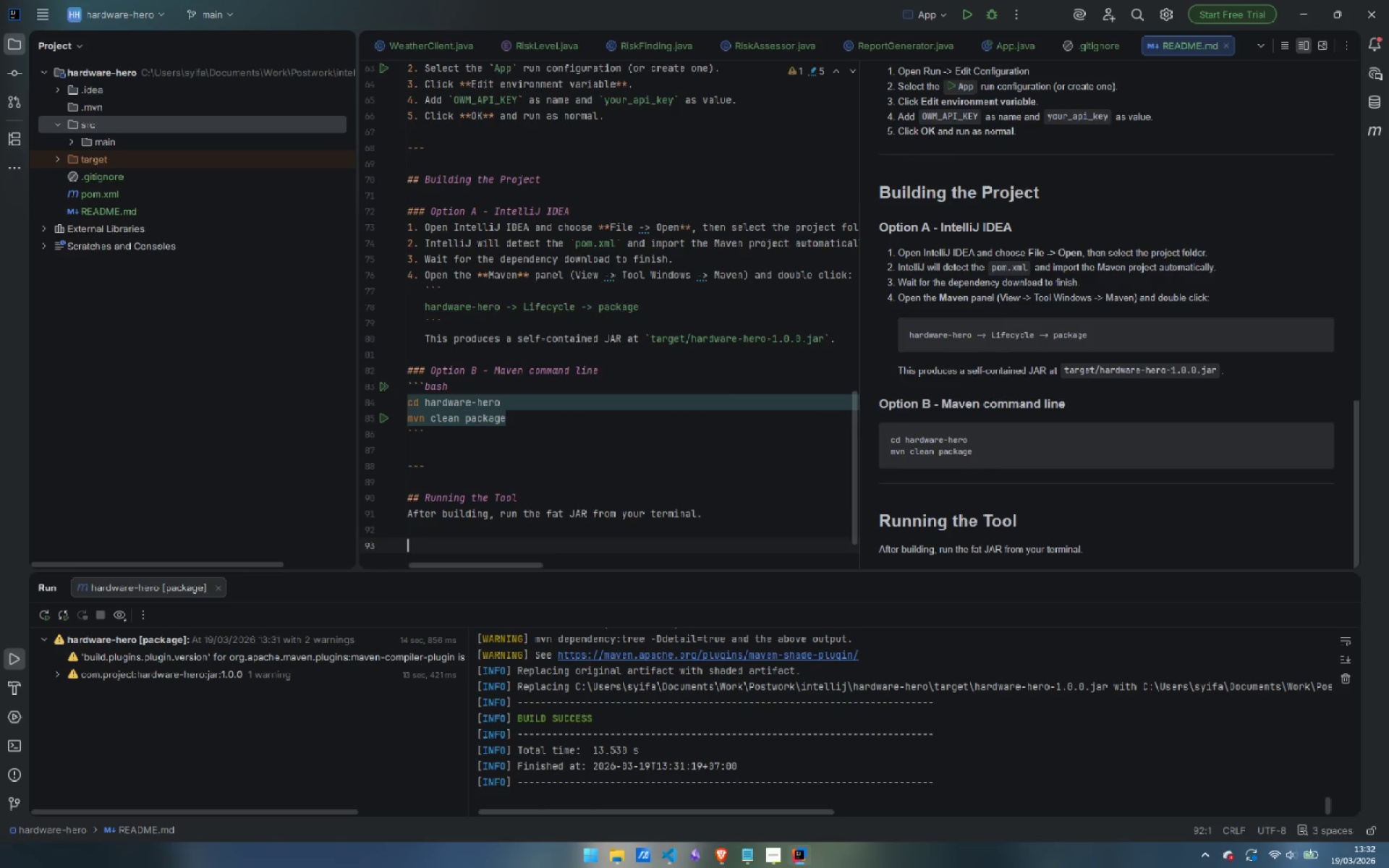 
key(Enter)
 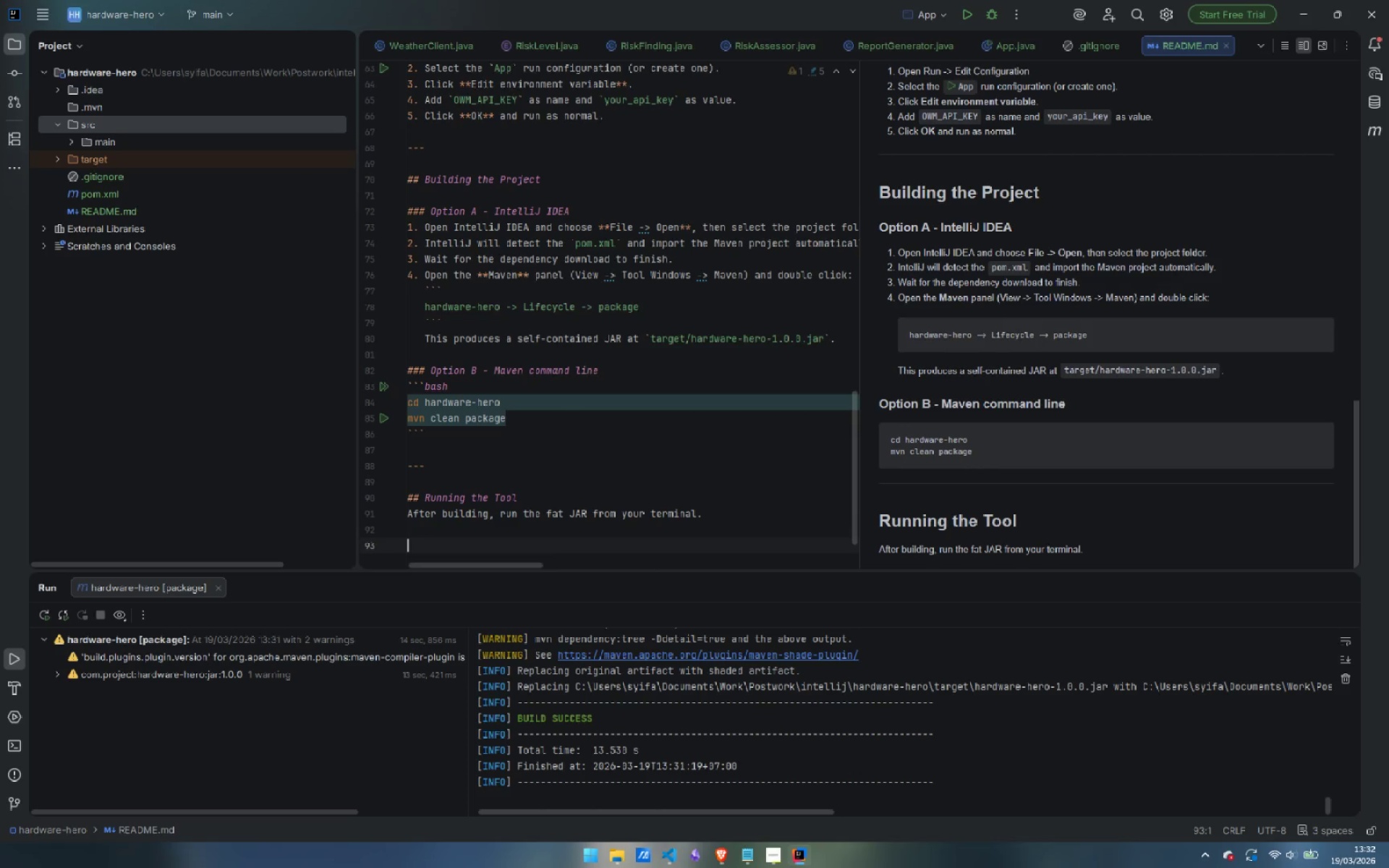 
type(### With the location )
 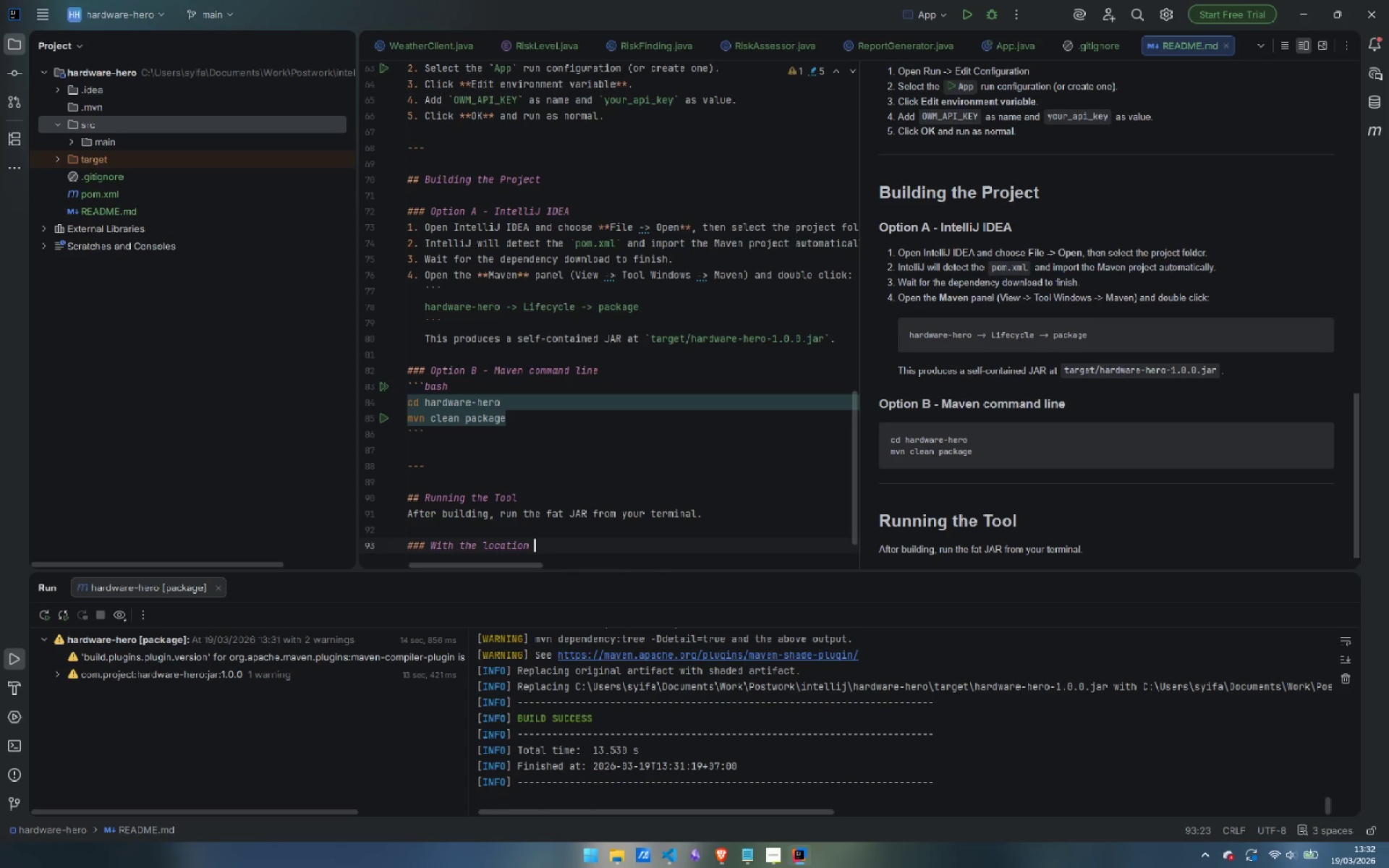 
key(Control+ArrowLeft)
 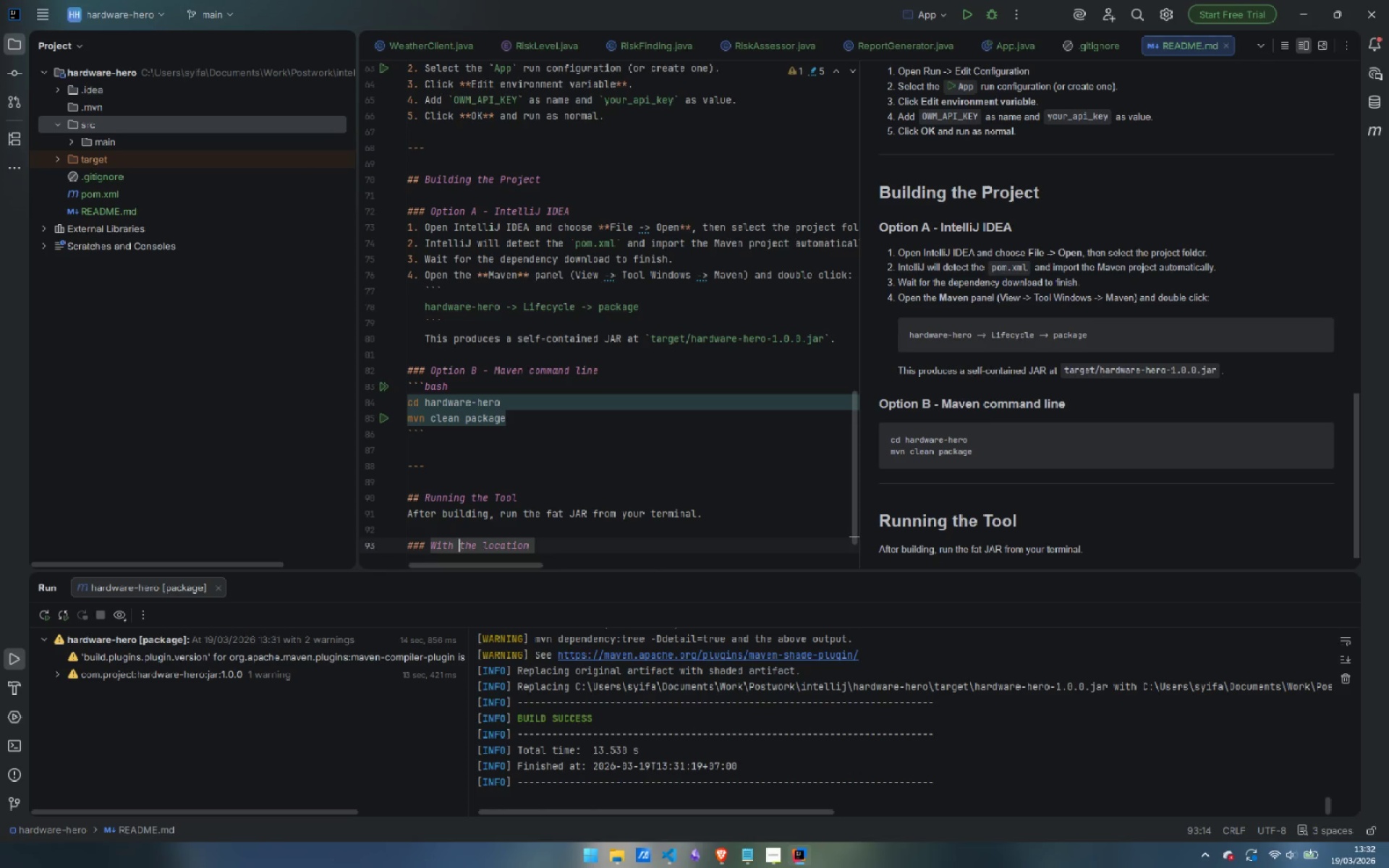 
key(Control+ArrowLeft)
 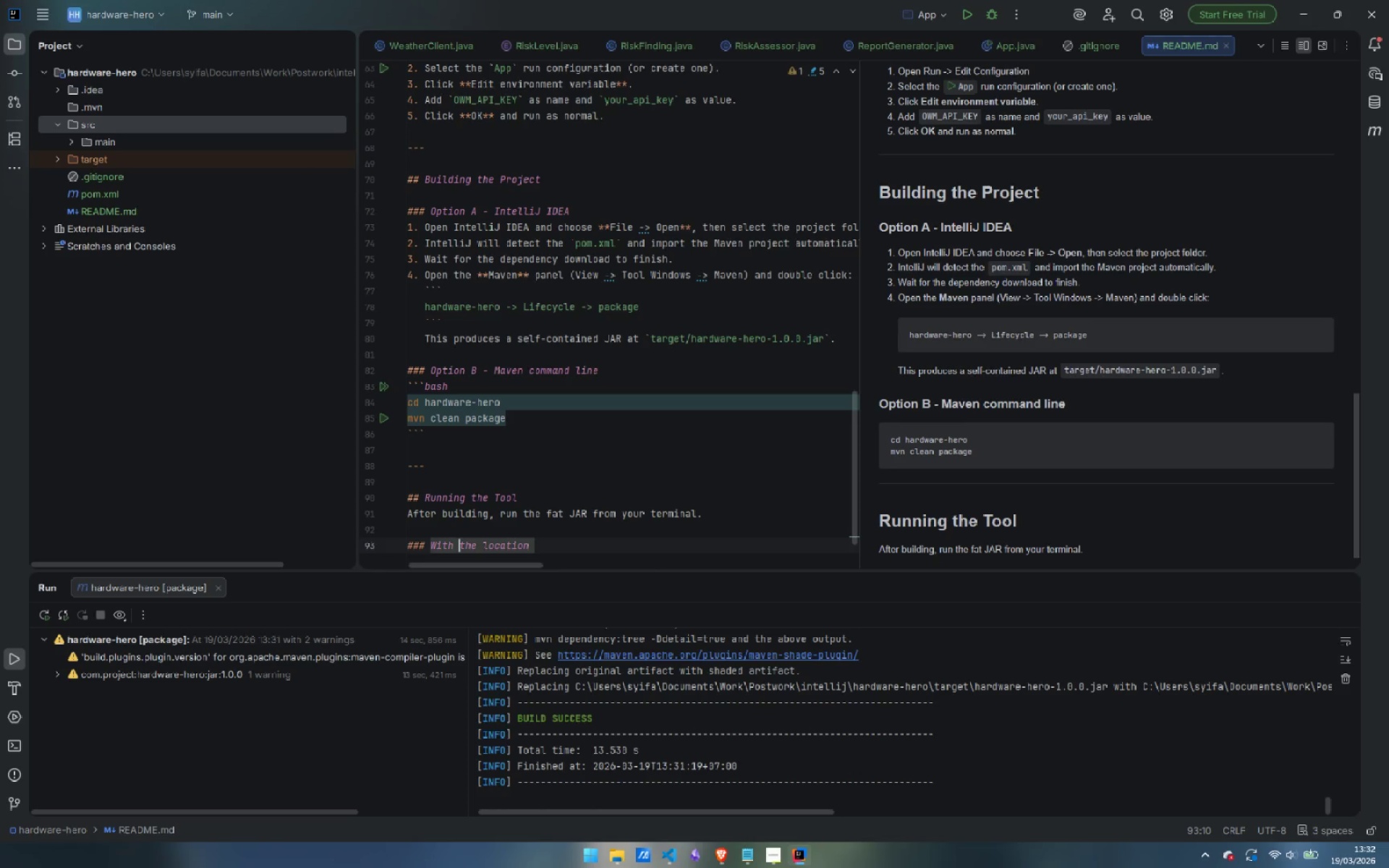 
key(Control+ArrowRight)
 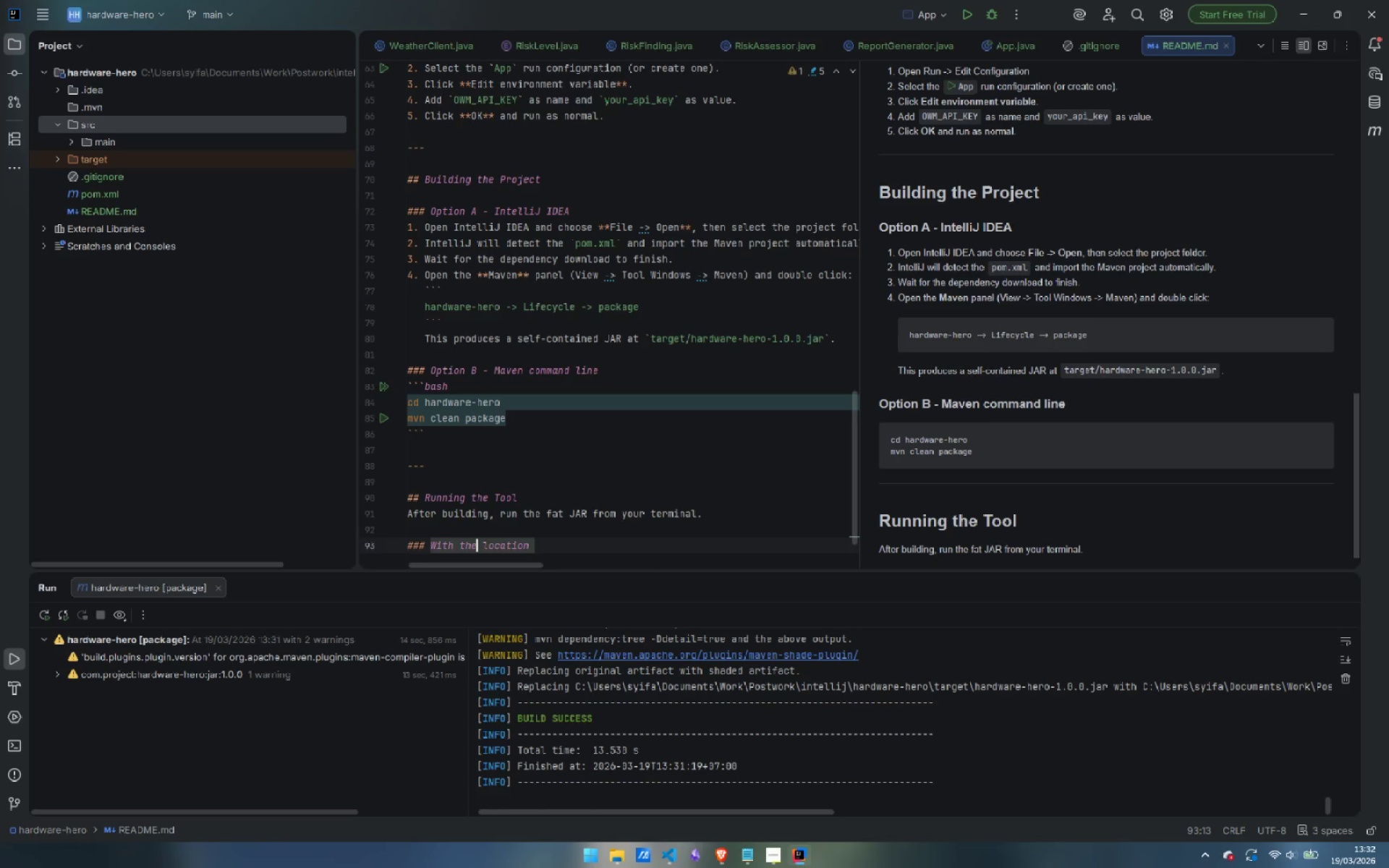 
key(Control+Backspace)
 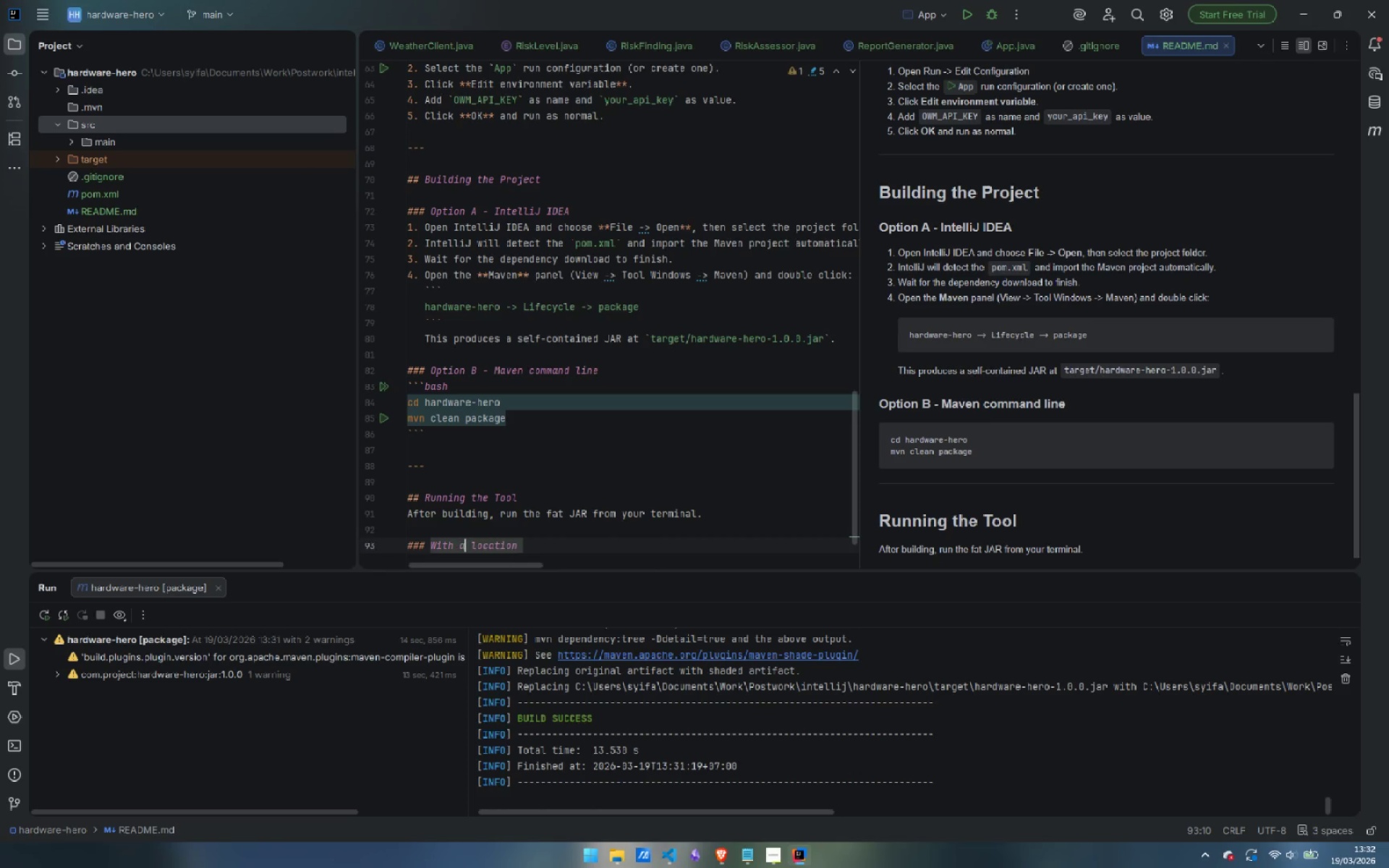 
key(A)
 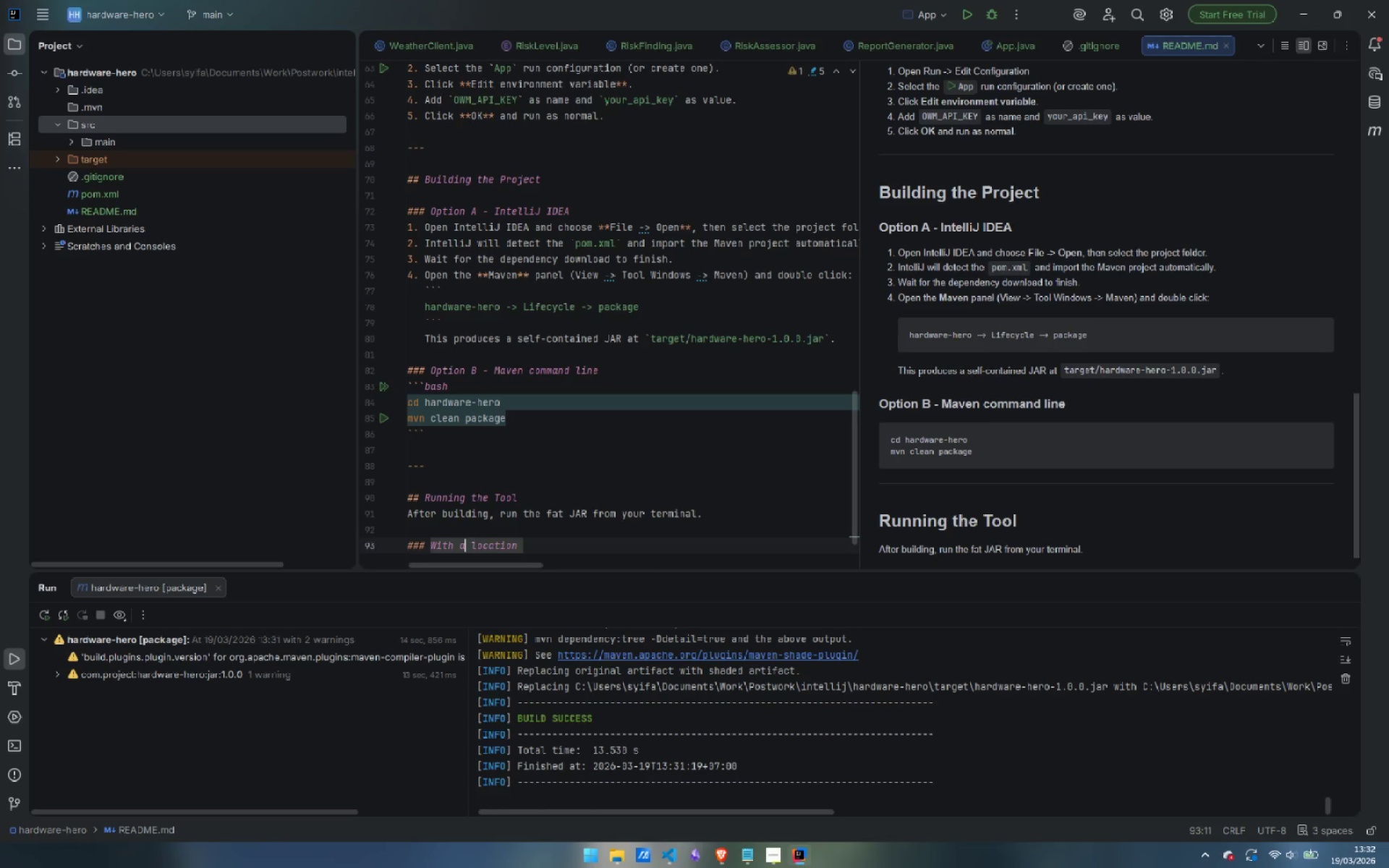 
key(Control+ArrowRight)
 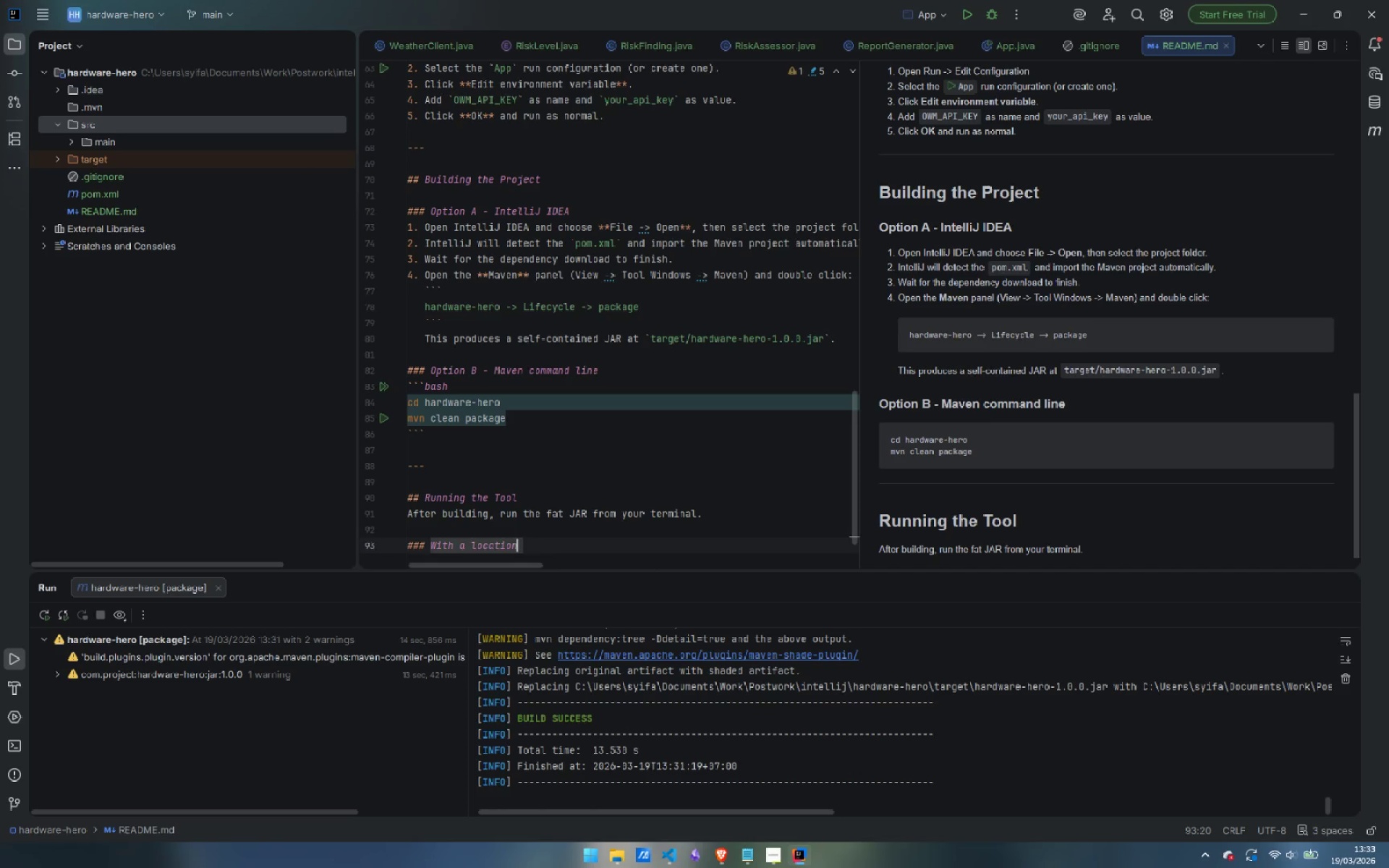 
key(Control+ArrowRight)
 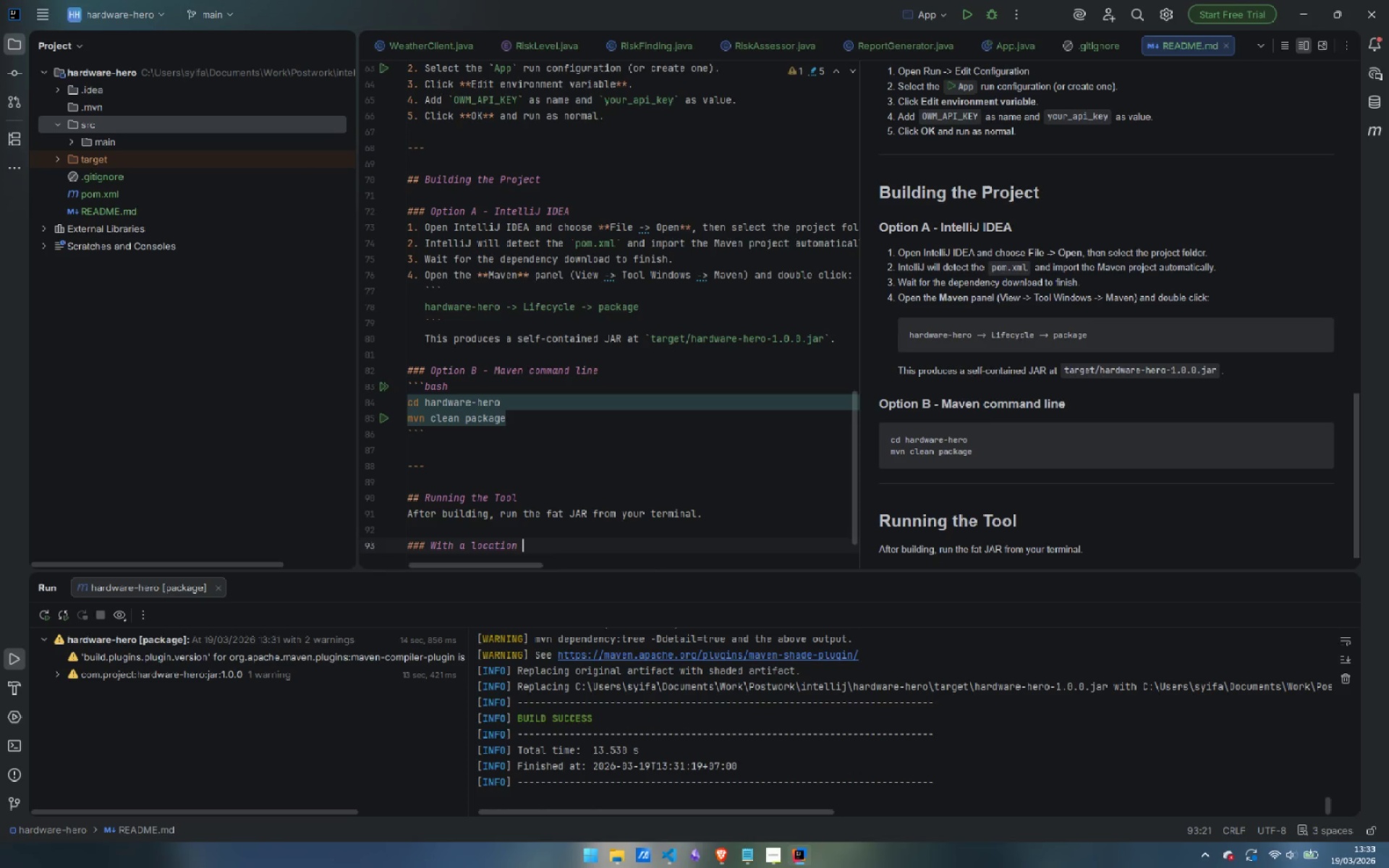 
type(argument)
 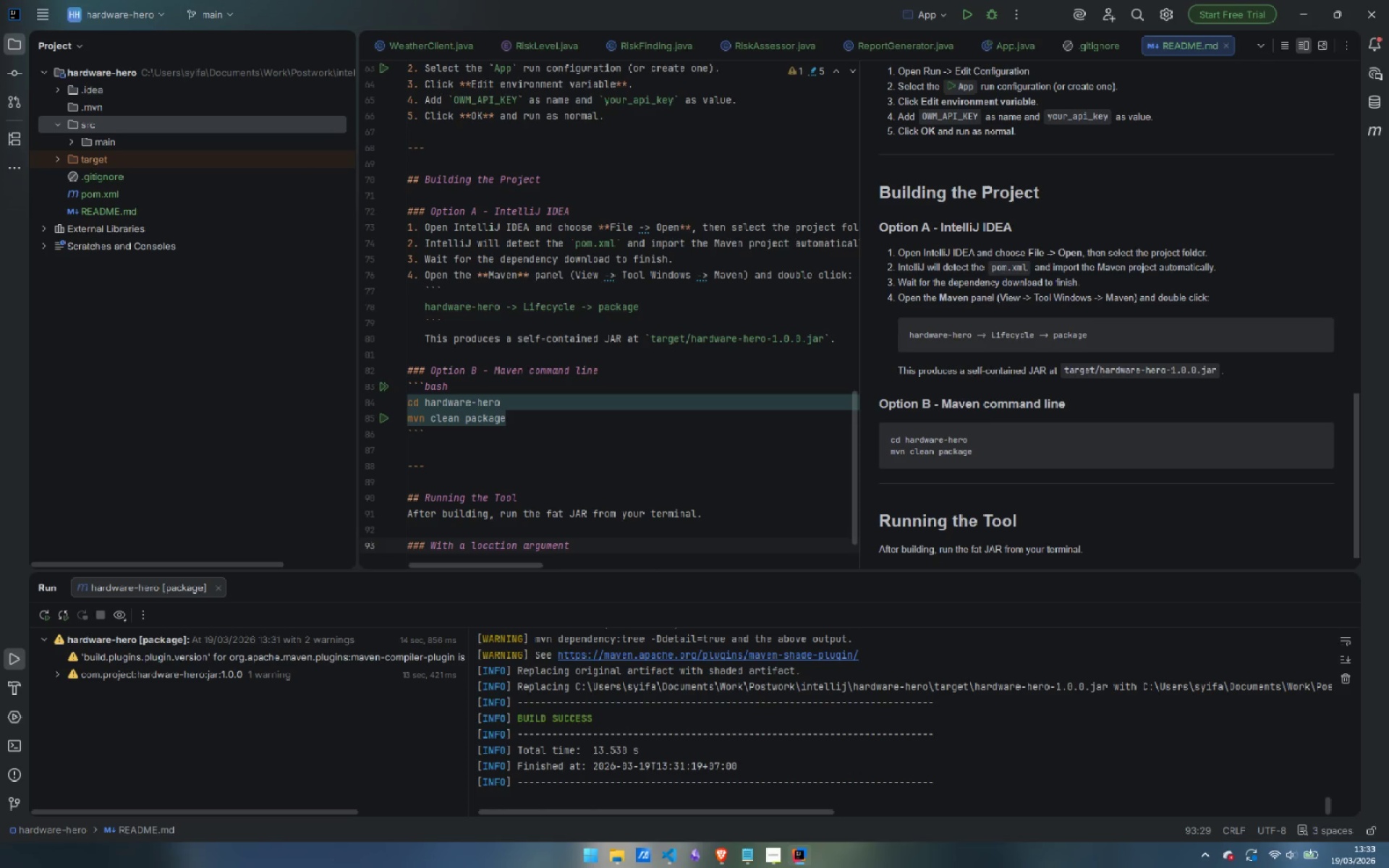 
key(Enter)
 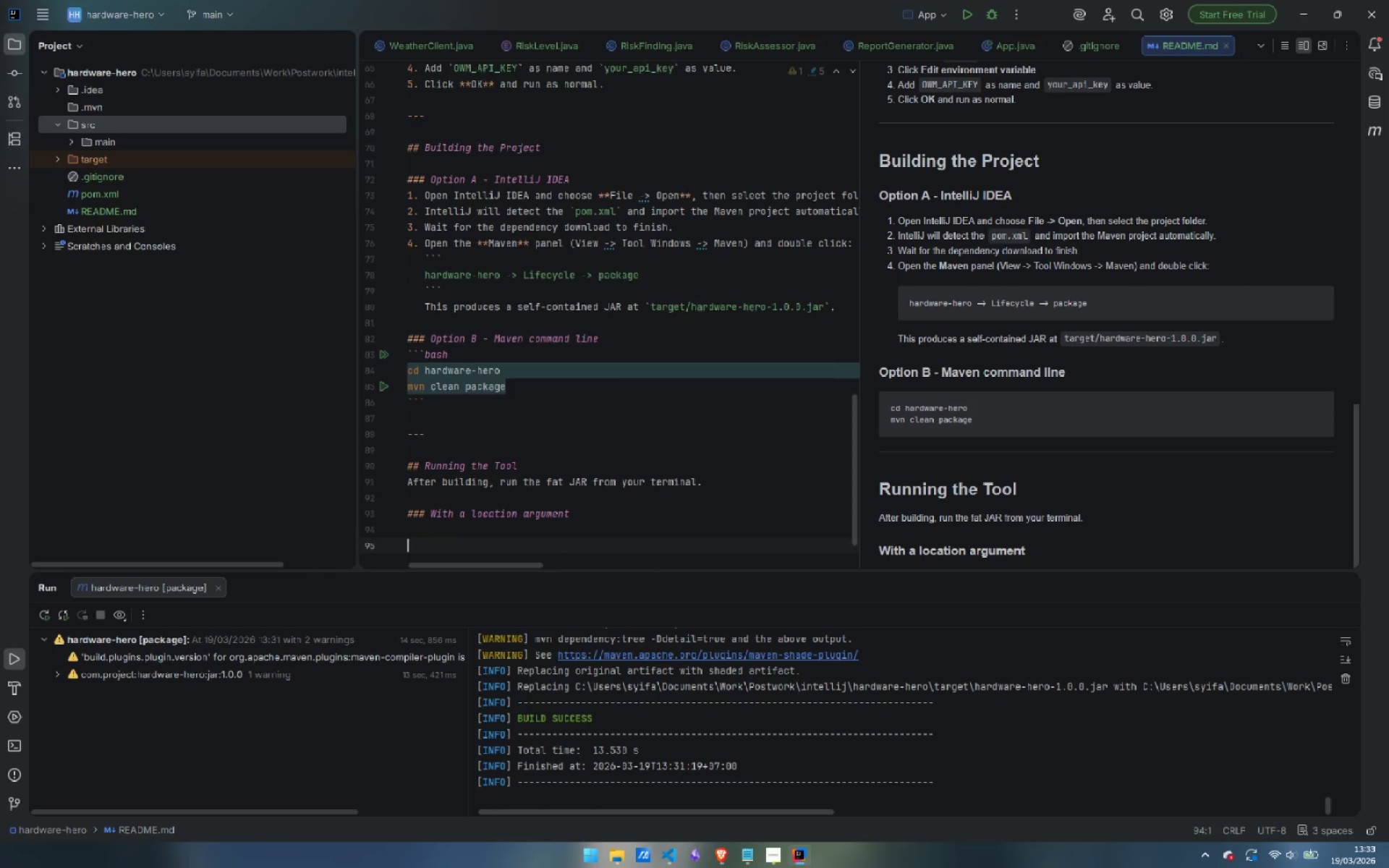 
key(Enter)
 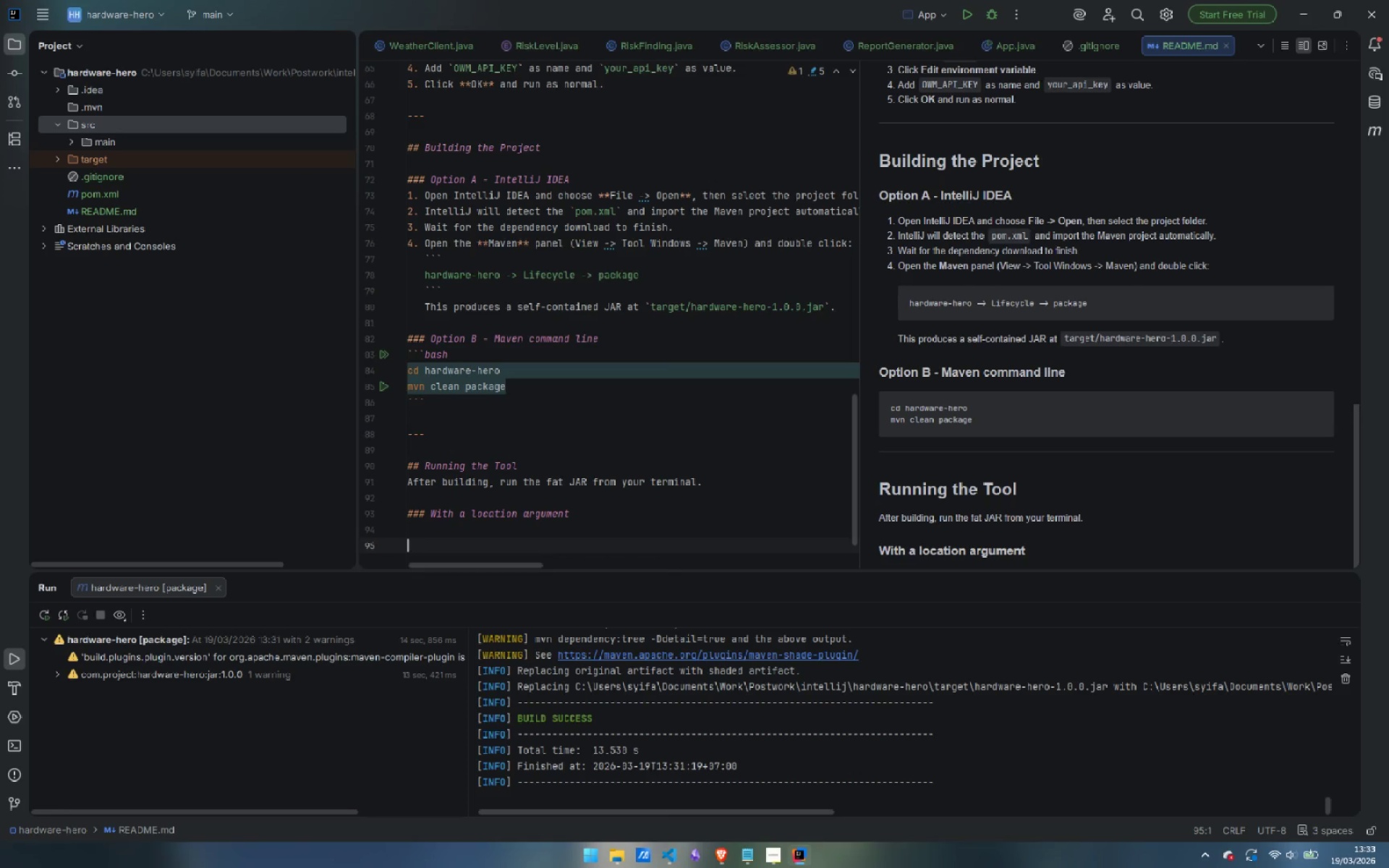 
key(Backspace)
type(```bash)
 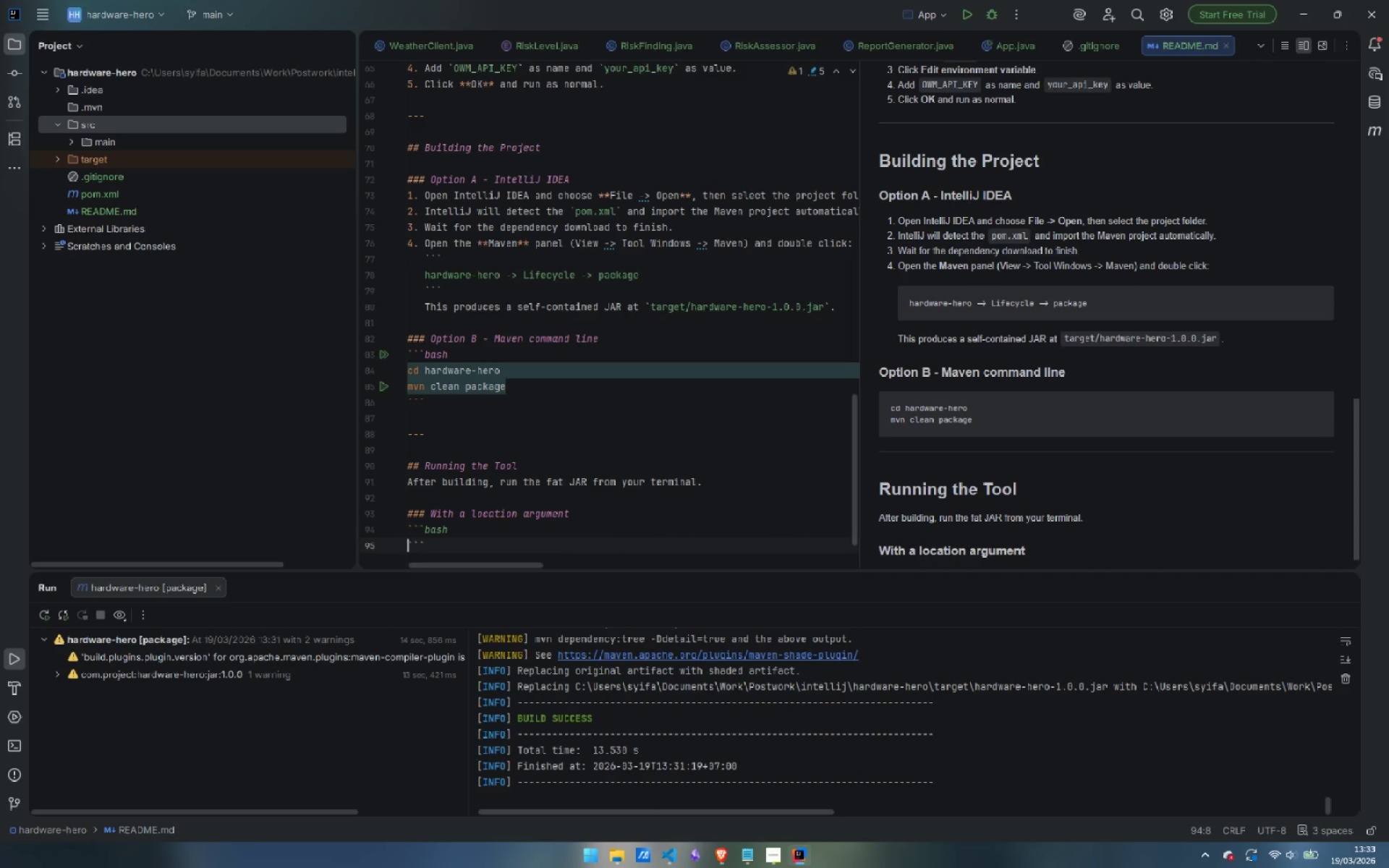 
key(Enter)
 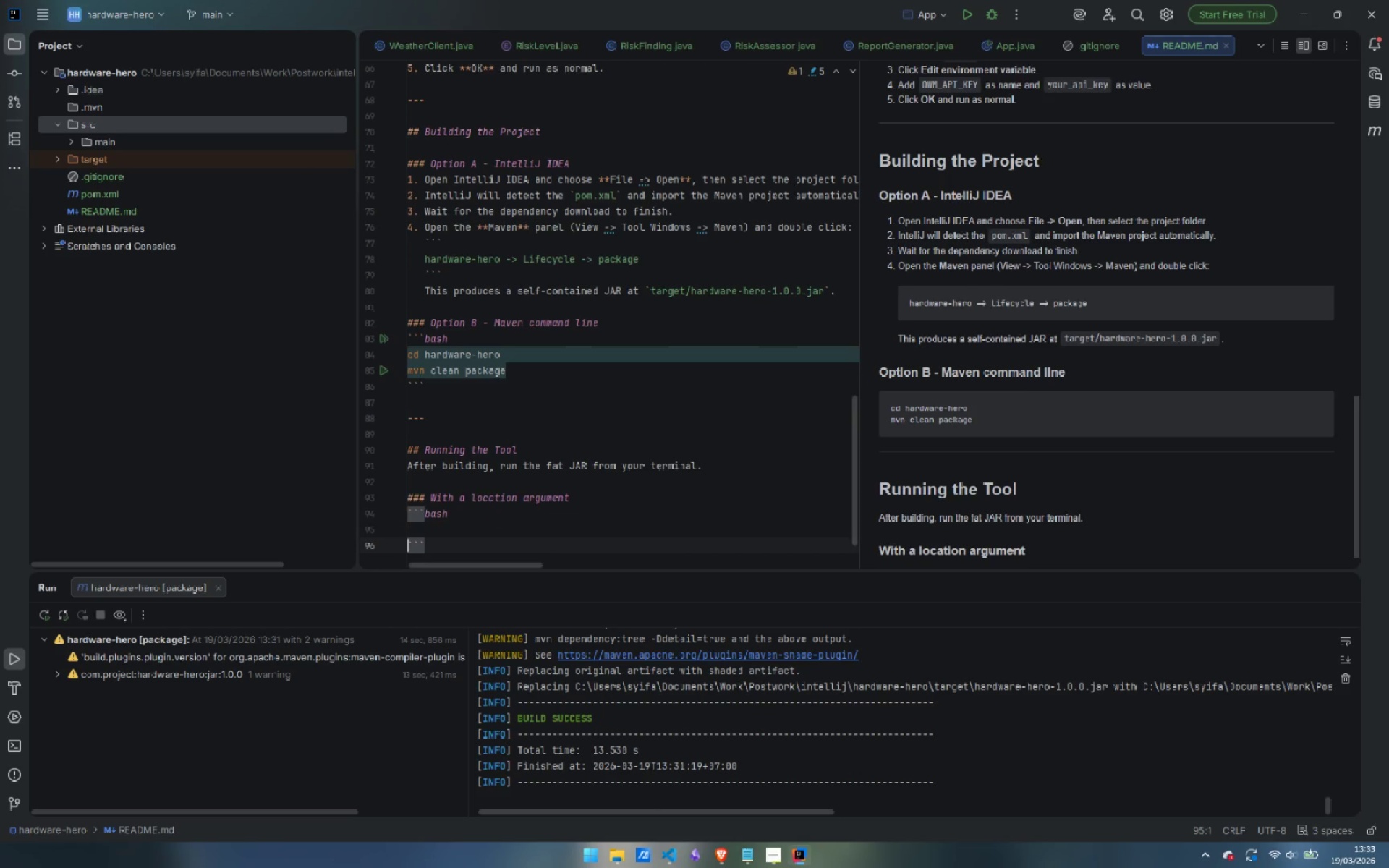 
key(Enter)
 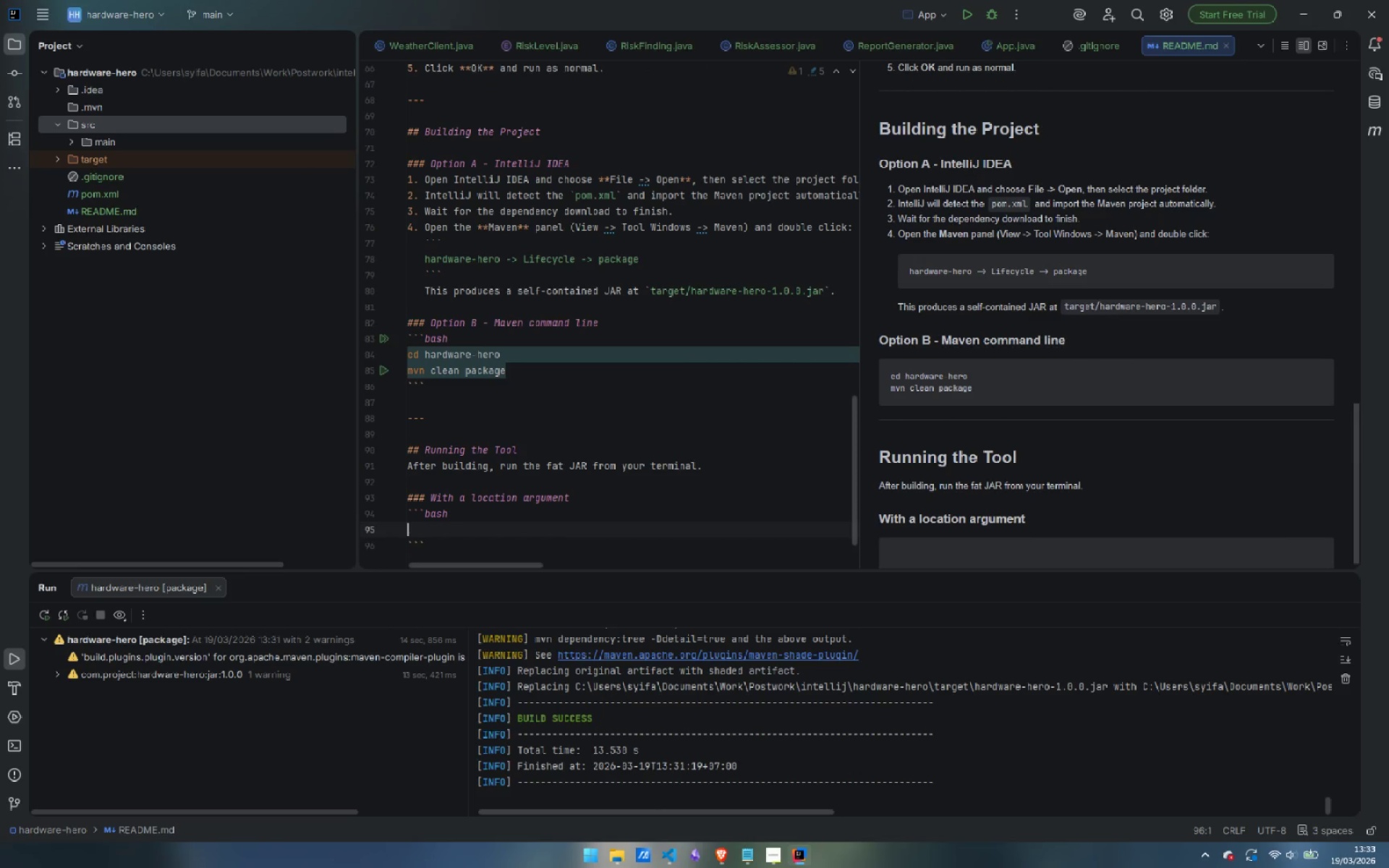 
key(ArrowUp)
 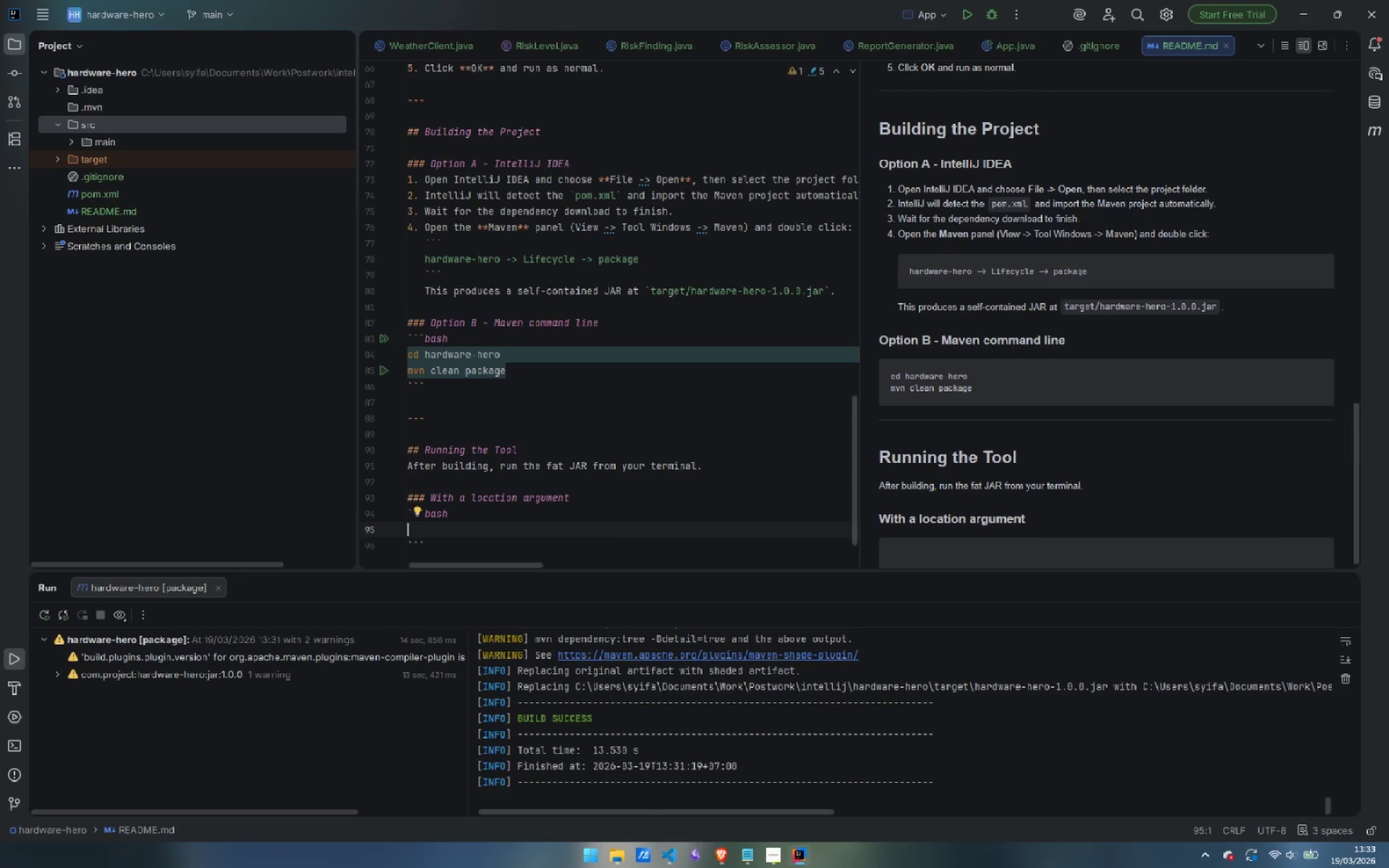 
type(java -jar target/hardware-hero-1.0.0.jar "Jakarta,ID)
 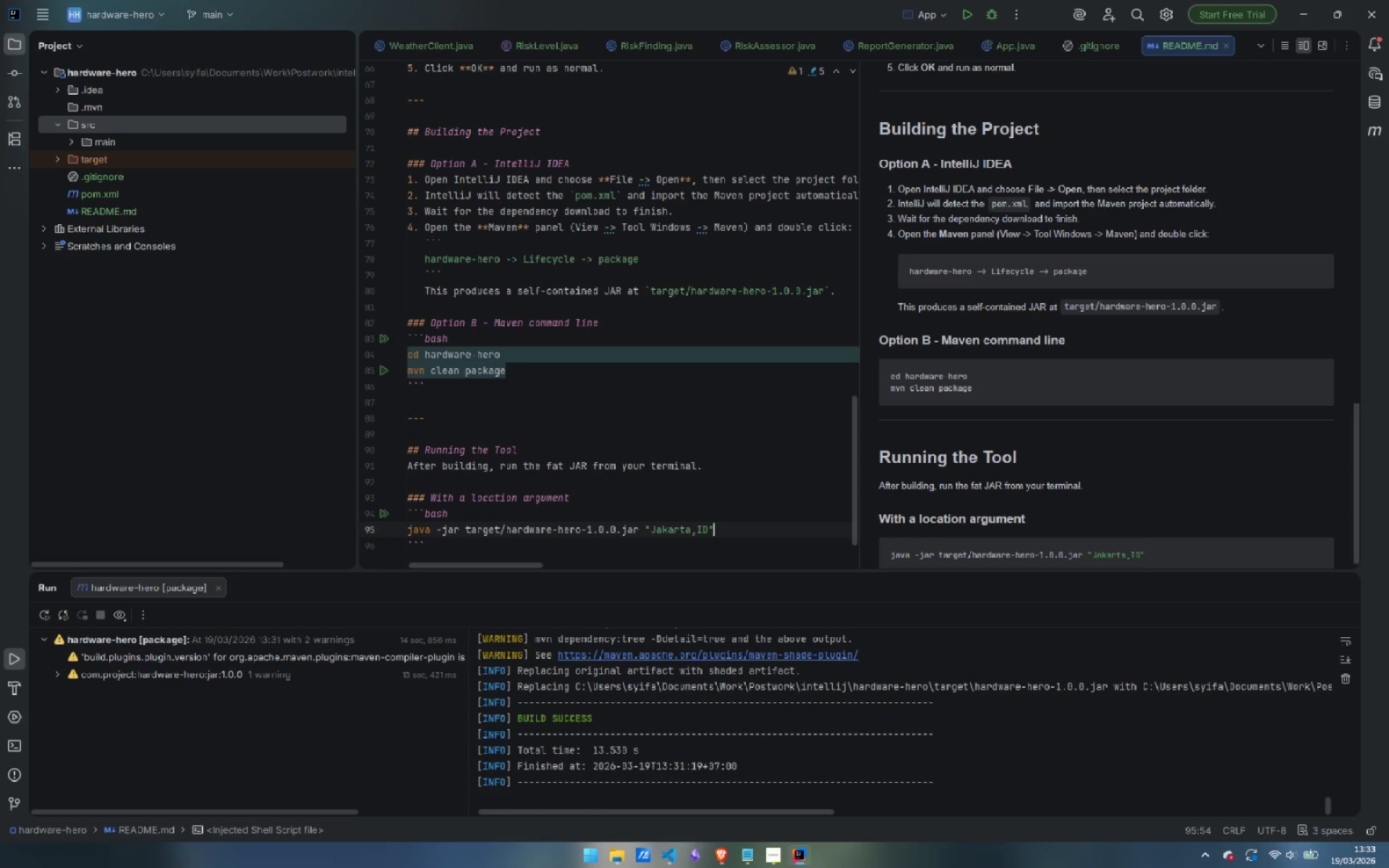 
 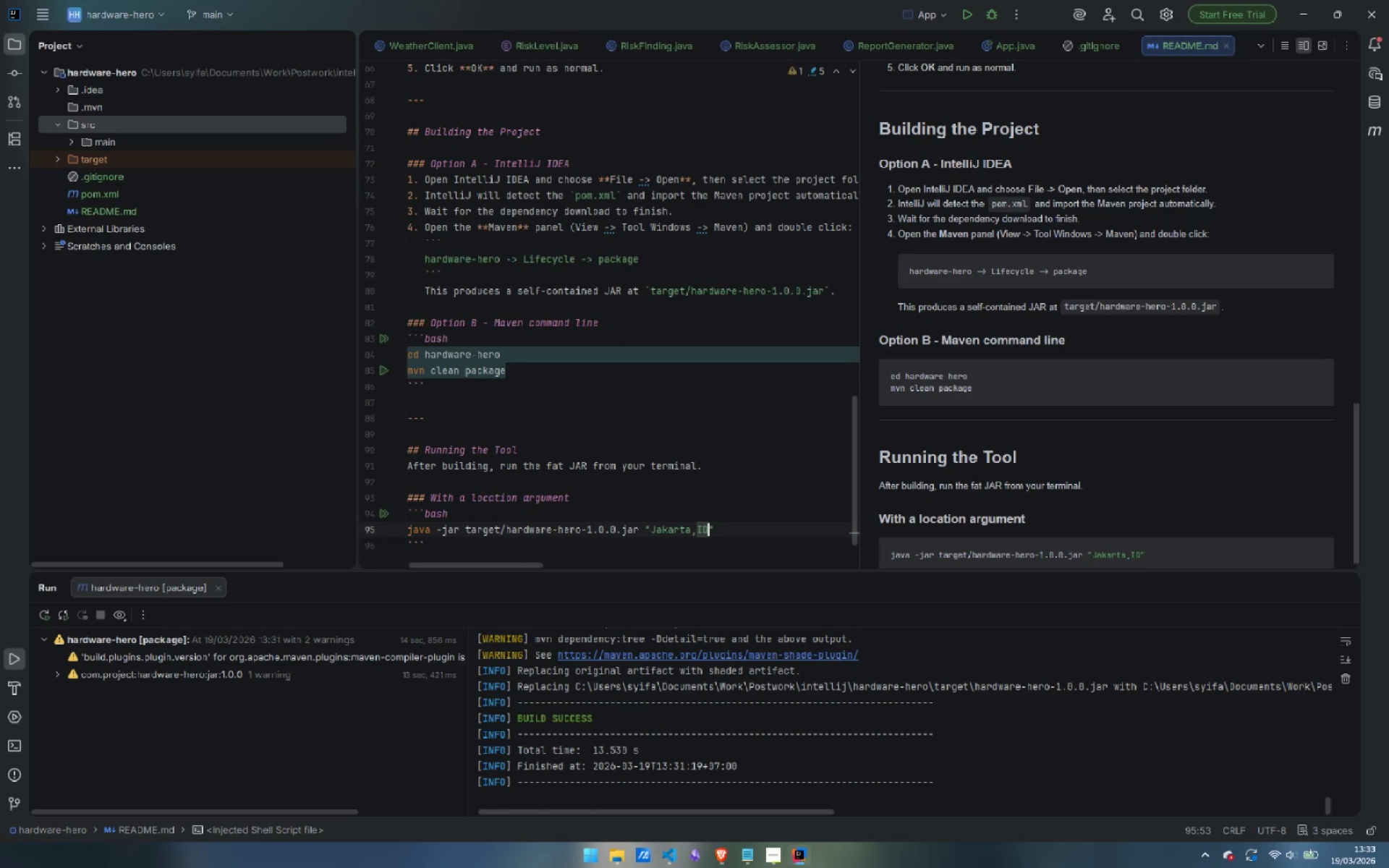 
key(ArrowRight)
 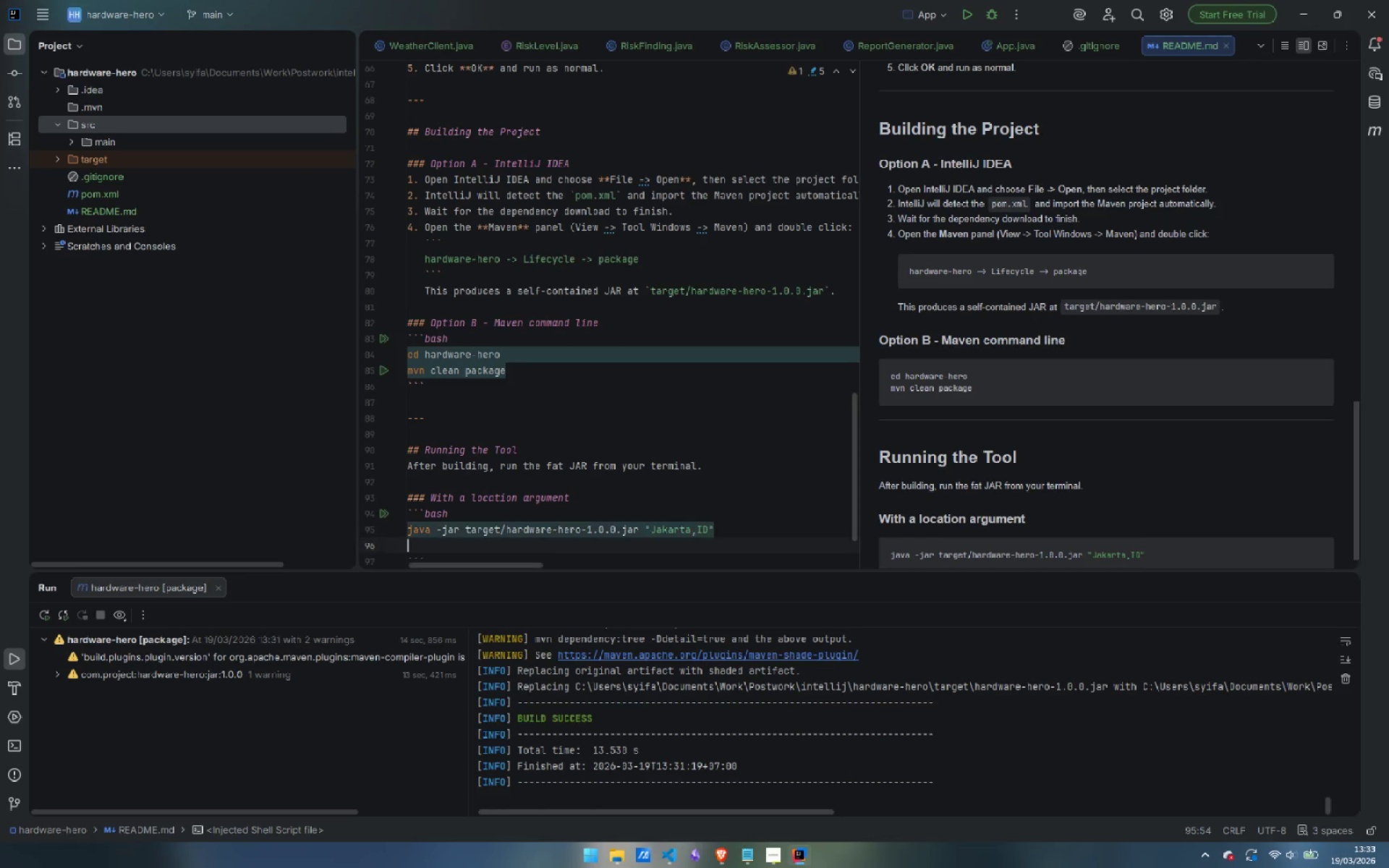 
key(Enter)
 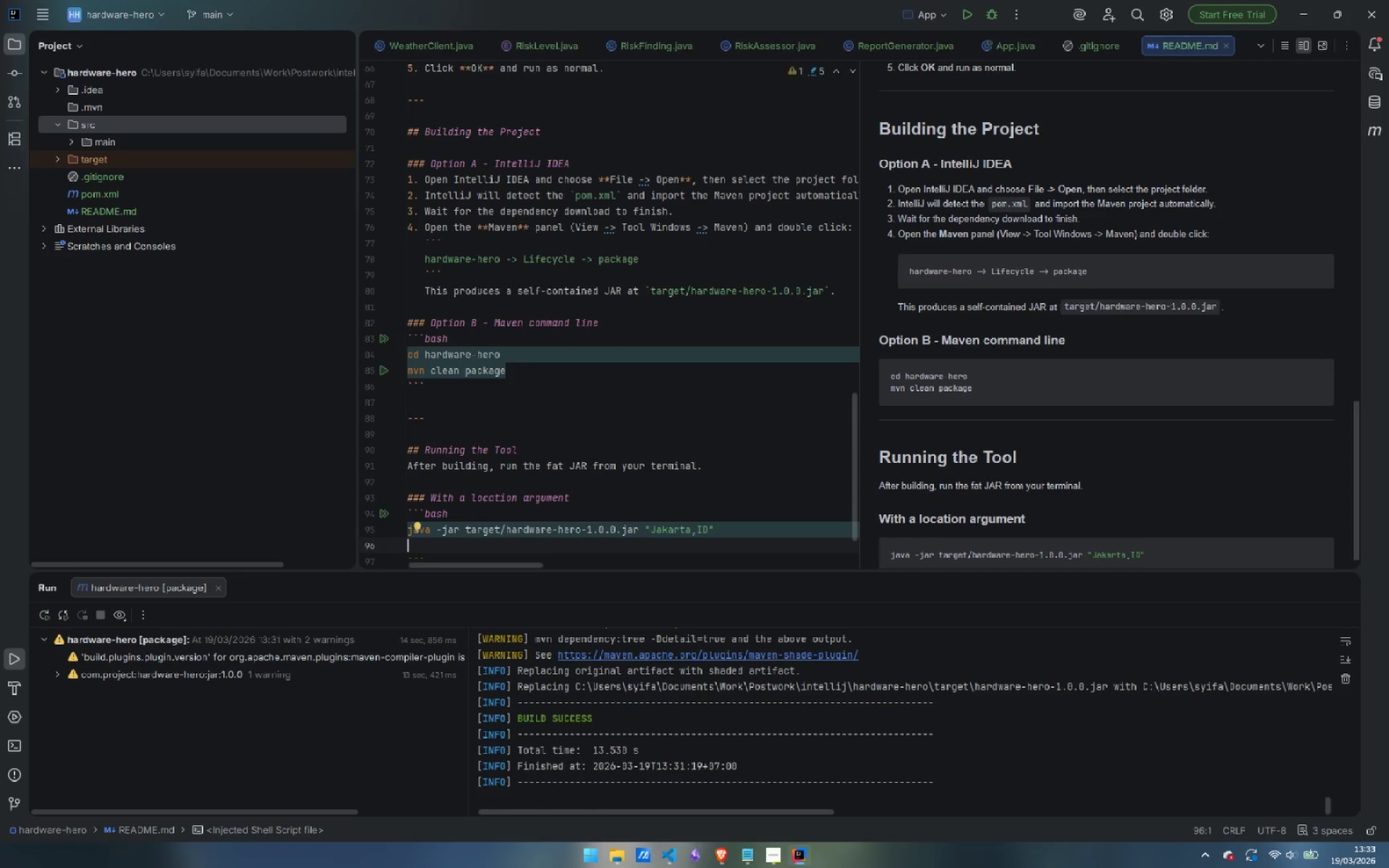 
key(ArrowUp)
 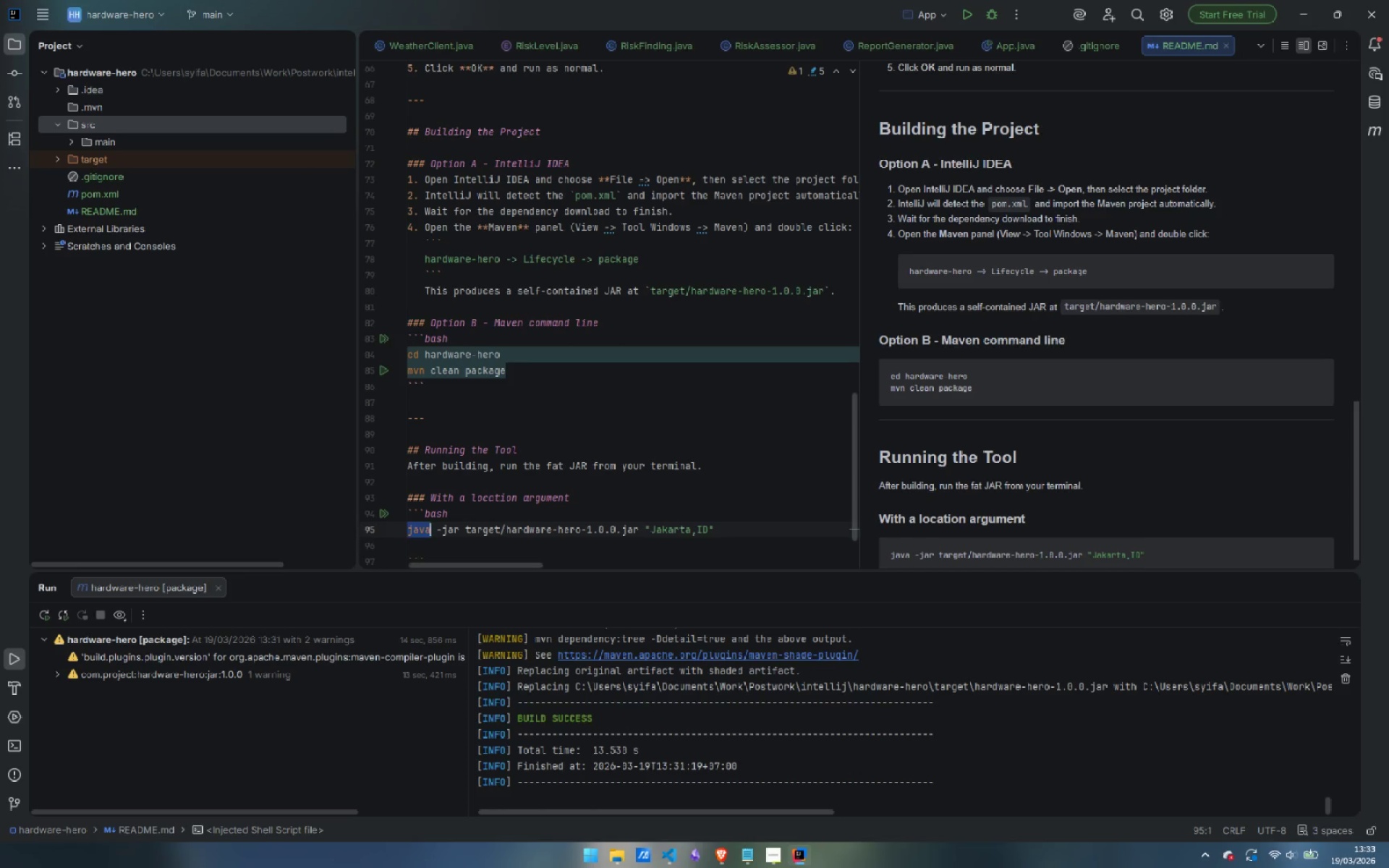 
key(Control+Shift+ArrowRight)
 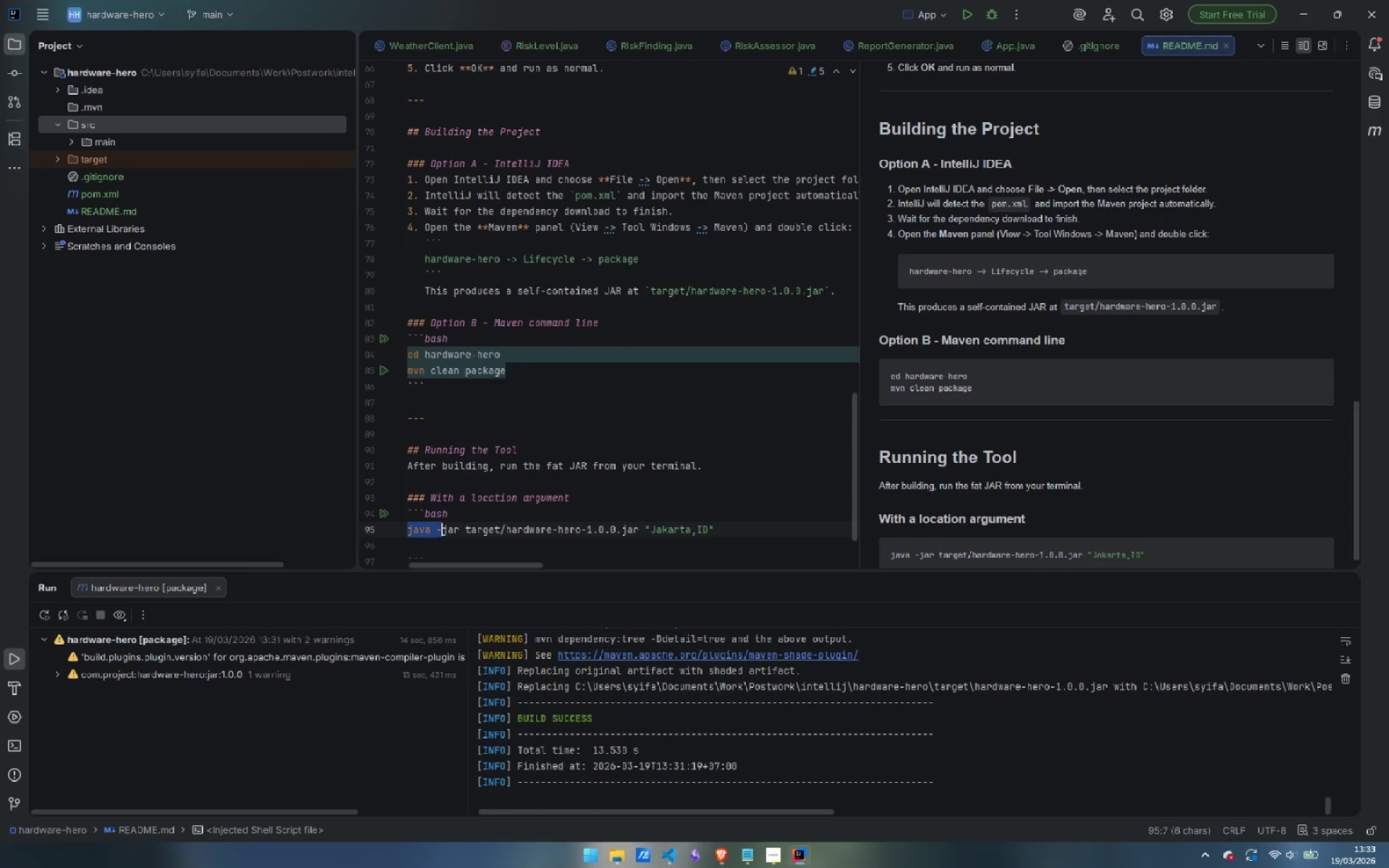 
key(Control+Shift+ArrowRight)
 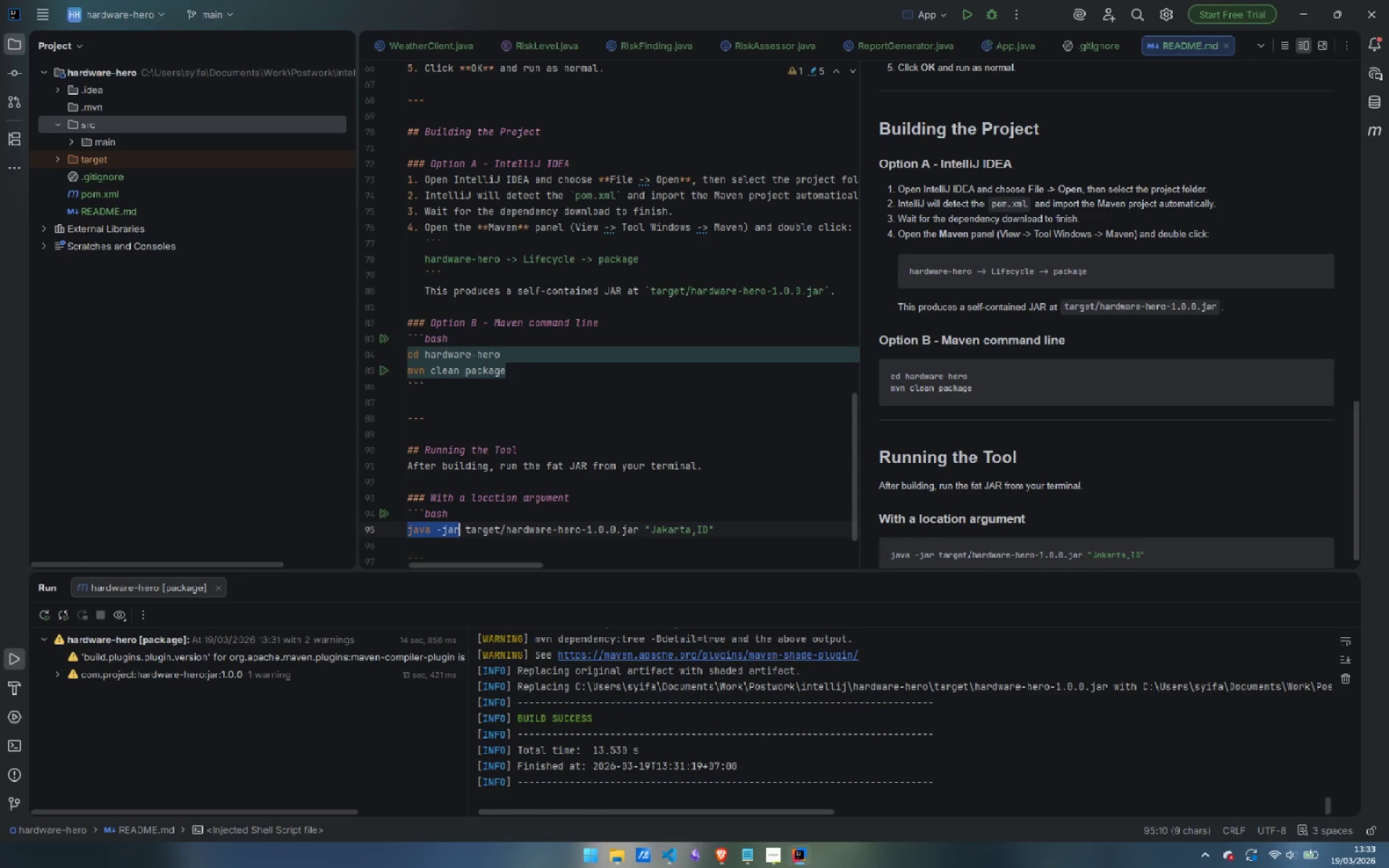 
key(Control+Shift+ArrowRight)
 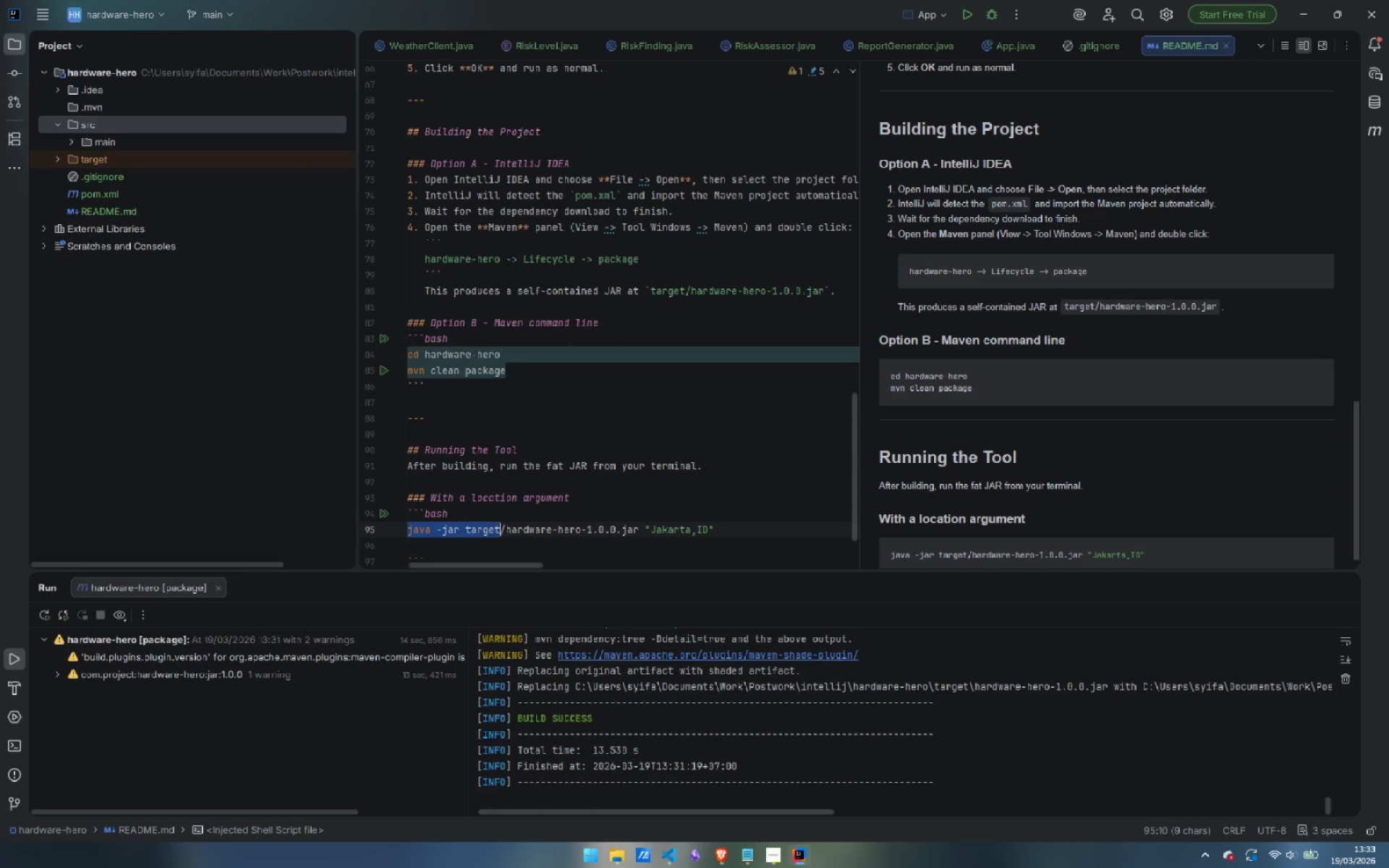 
key(Control+Shift+ArrowRight)
 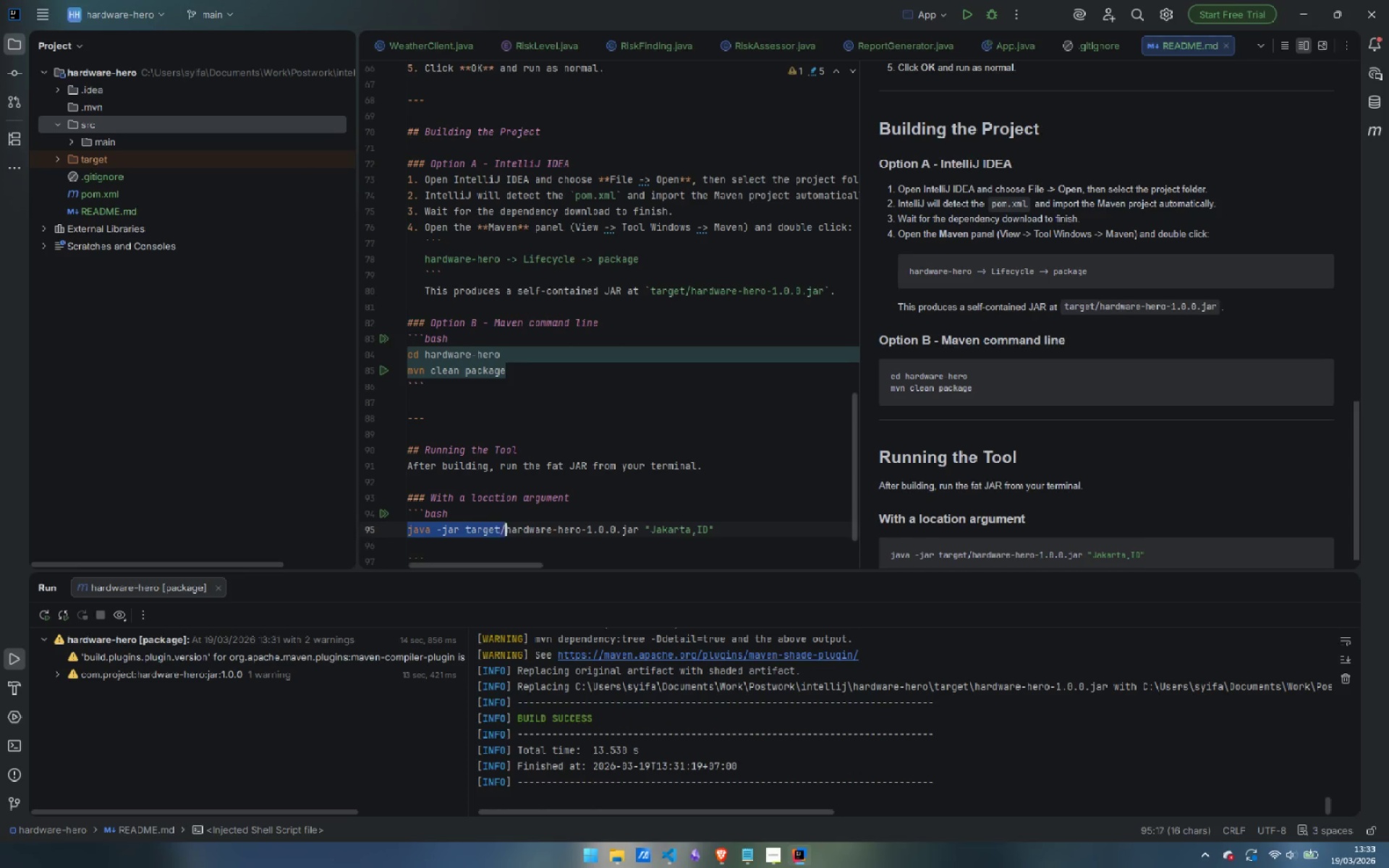 
key(Control+Shift+ArrowRight)
 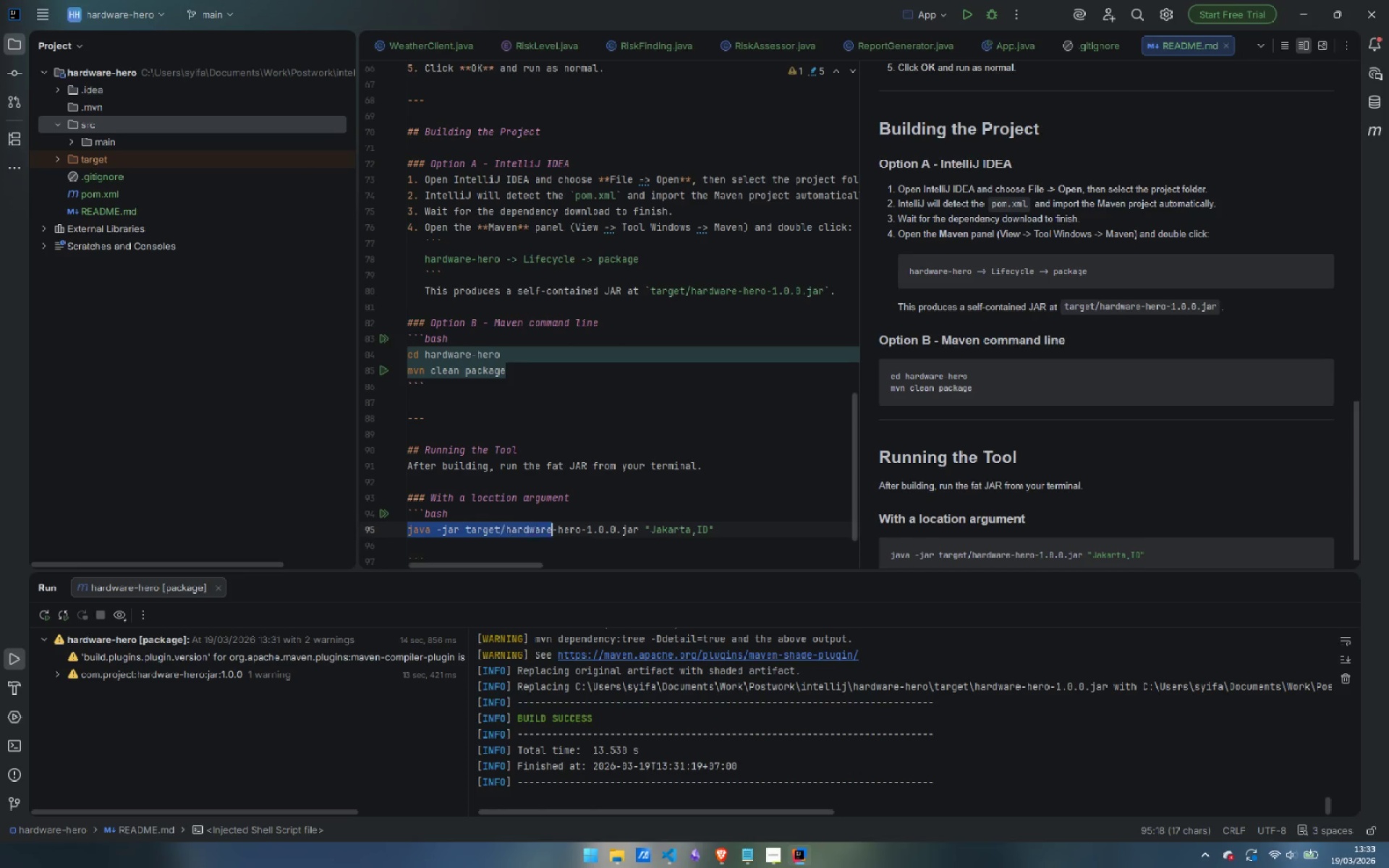 
key(Control+Shift+ArrowRight)
 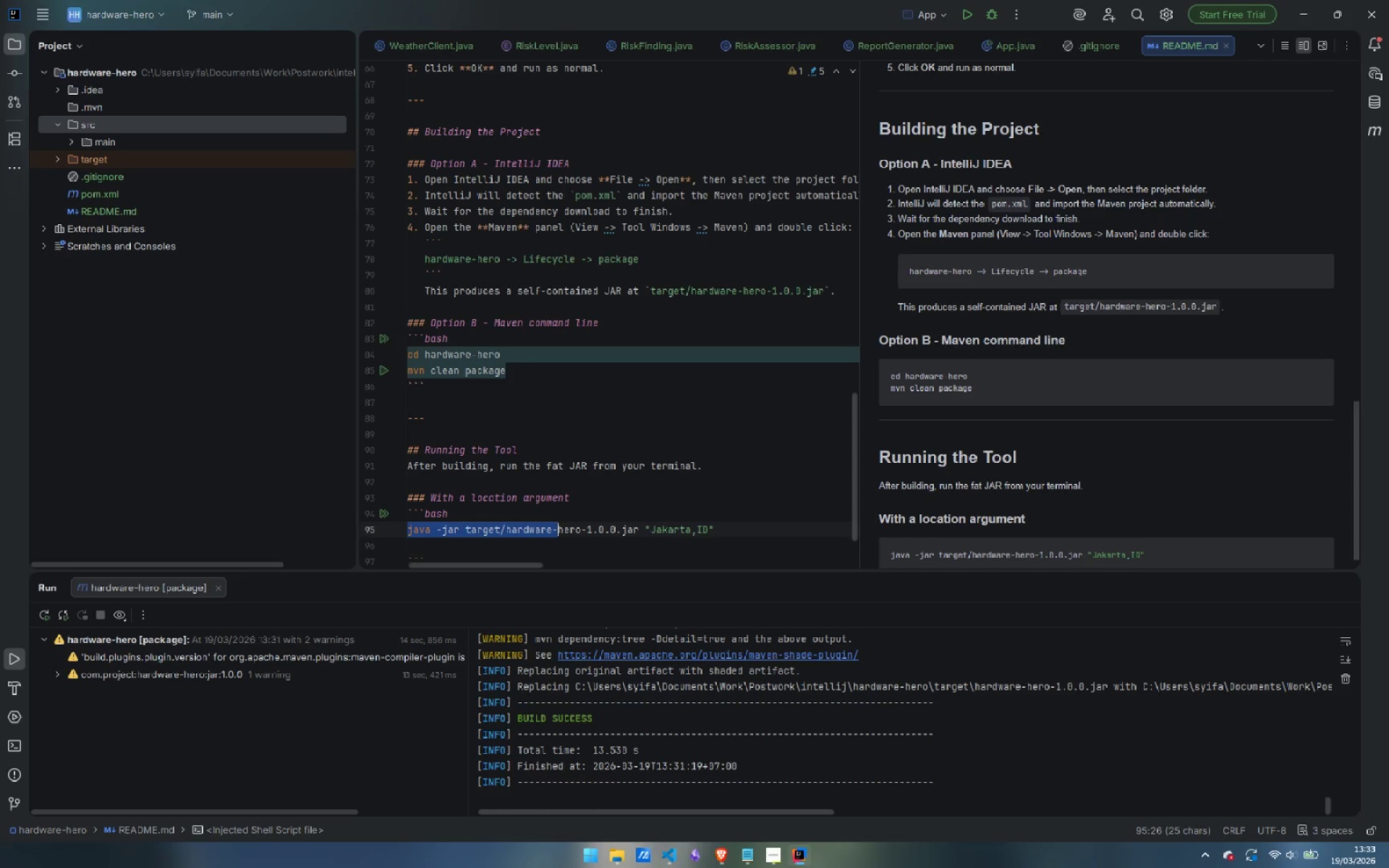 
key(Control+Shift+ArrowRight)
 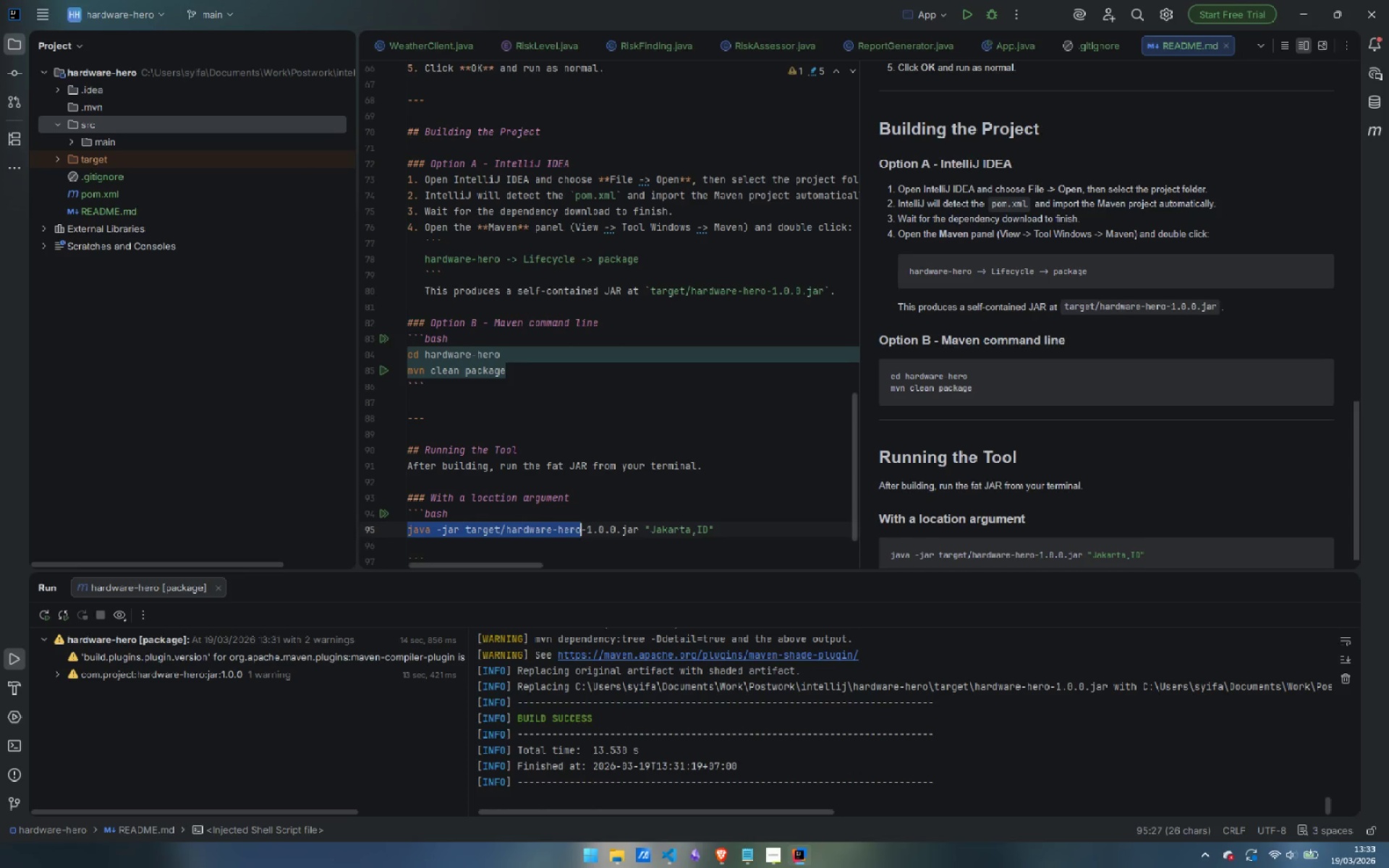 
key(Control+Shift+ArrowRight)
 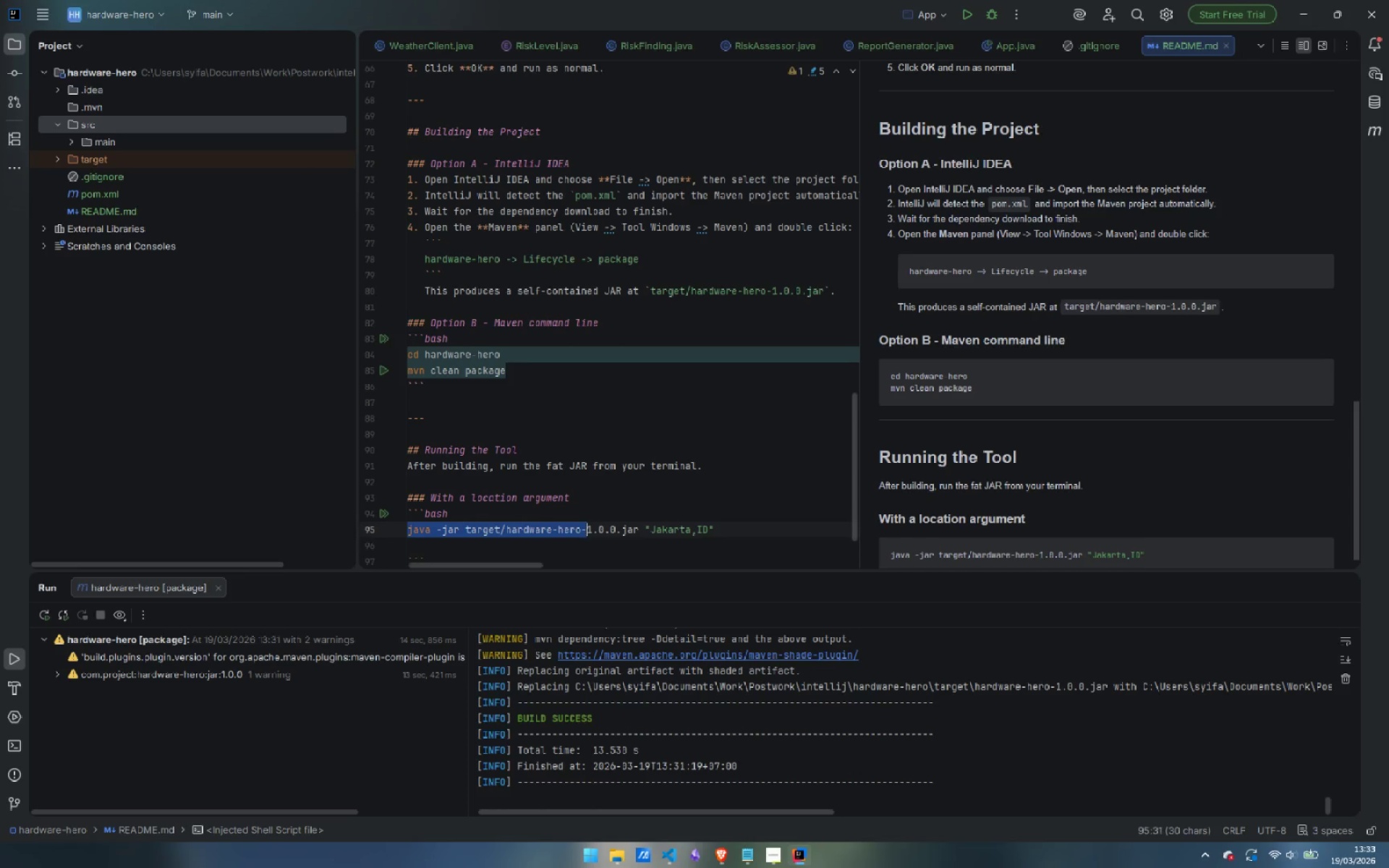 
key(Control+Shift+ArrowRight)
 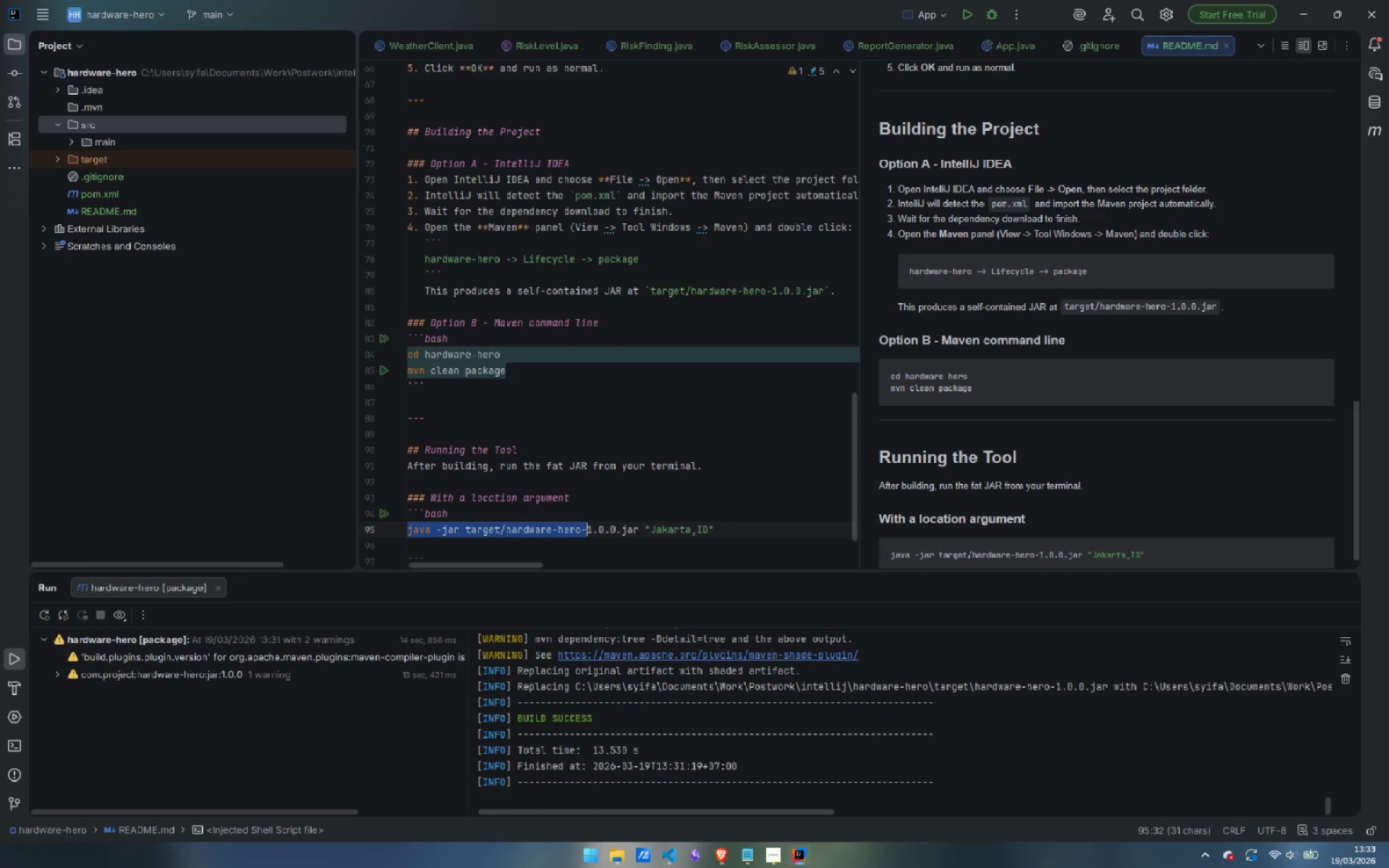 
key(Control+Shift+ArrowRight)
 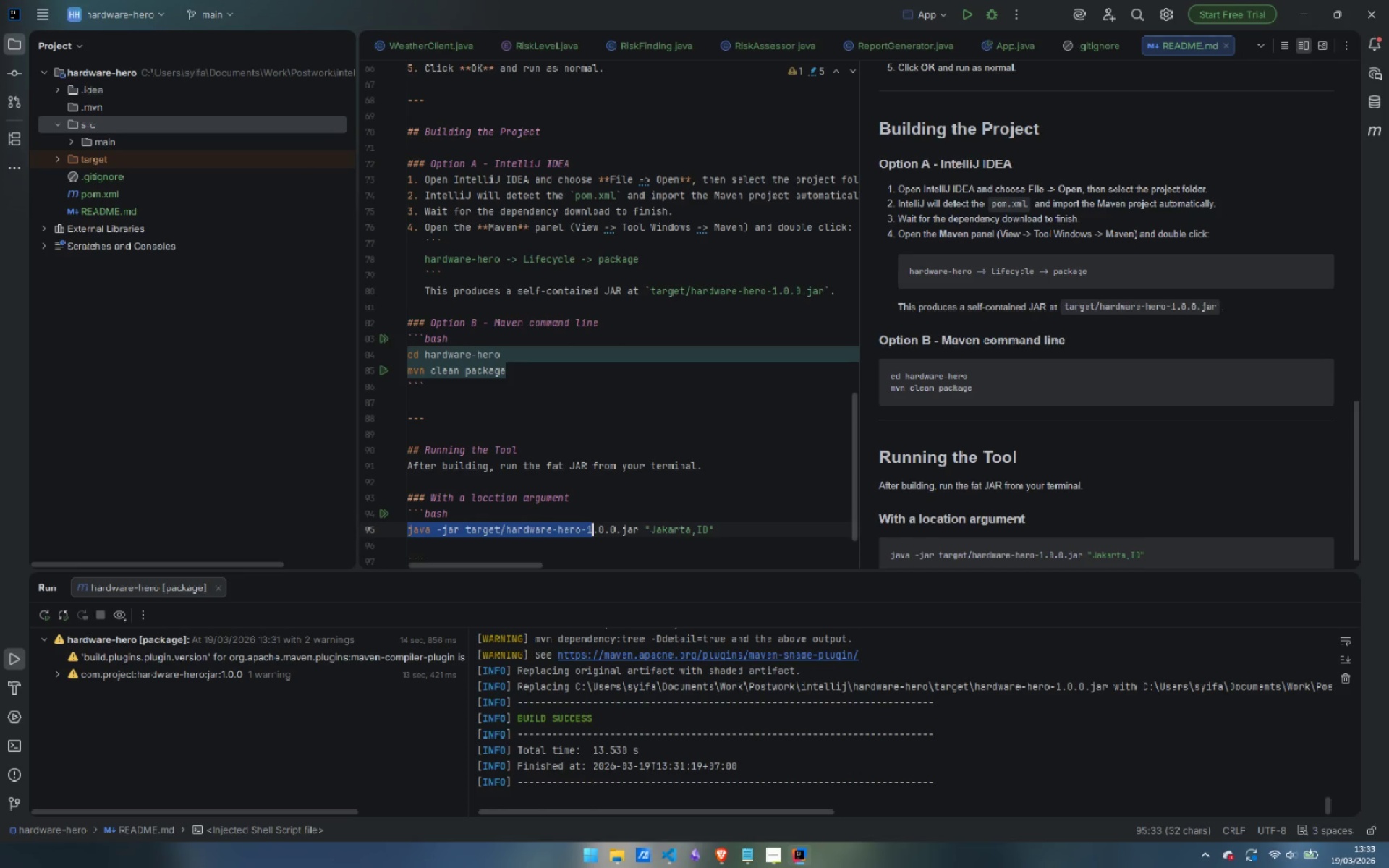 
key(Control+Shift+ArrowRight)
 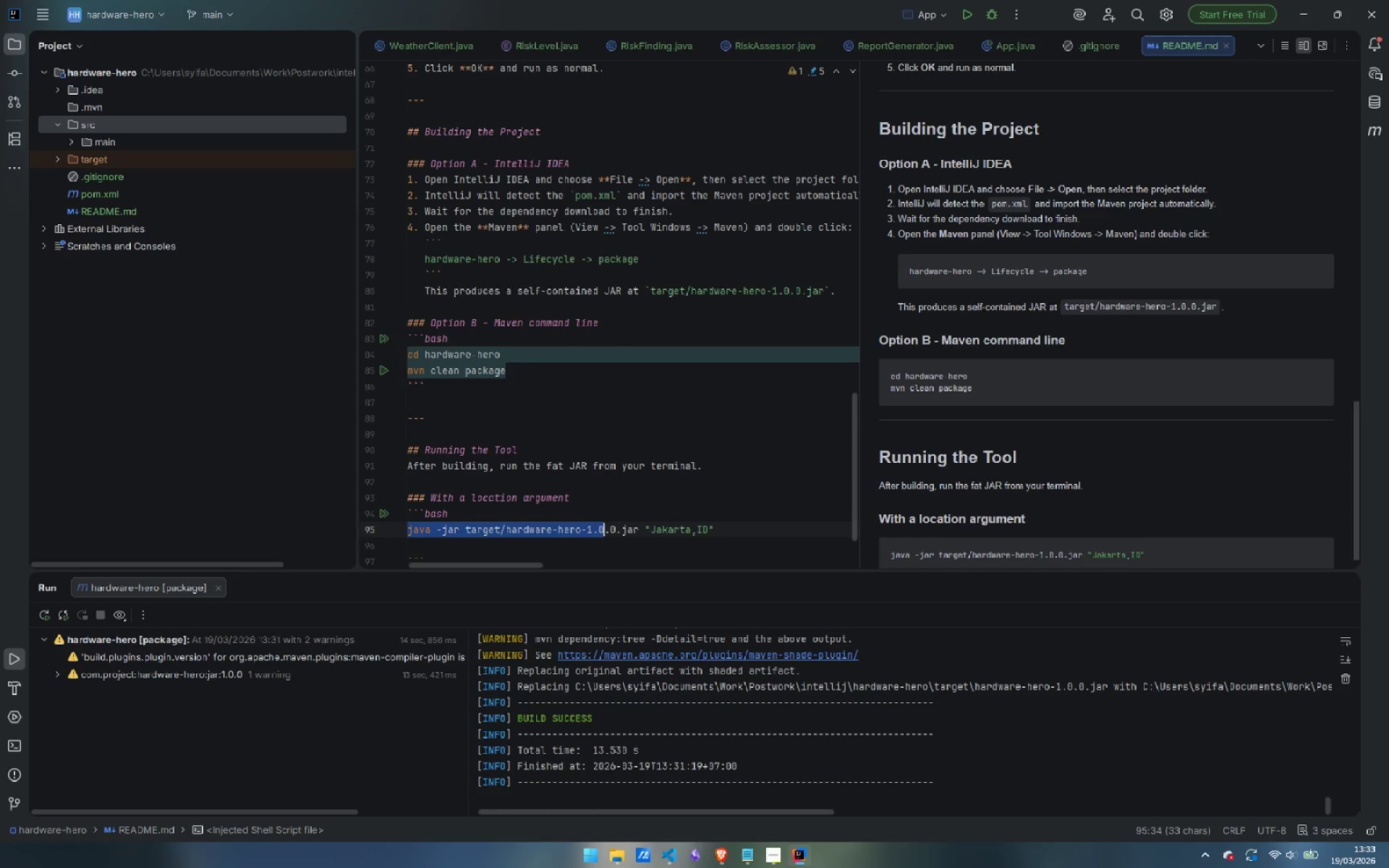 
key(Control+Shift+ArrowRight)
 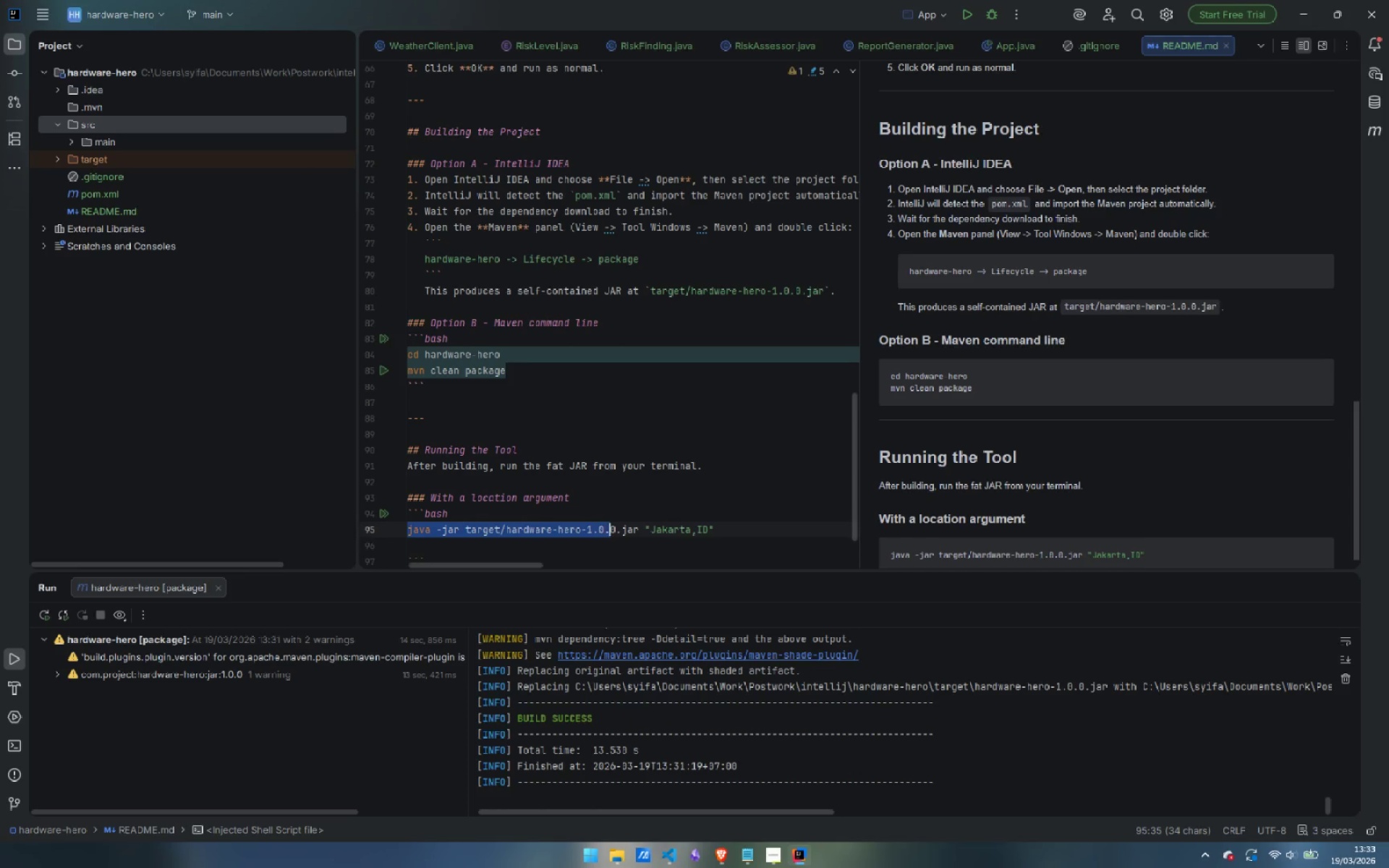 
key(Control+Shift+ArrowRight)
 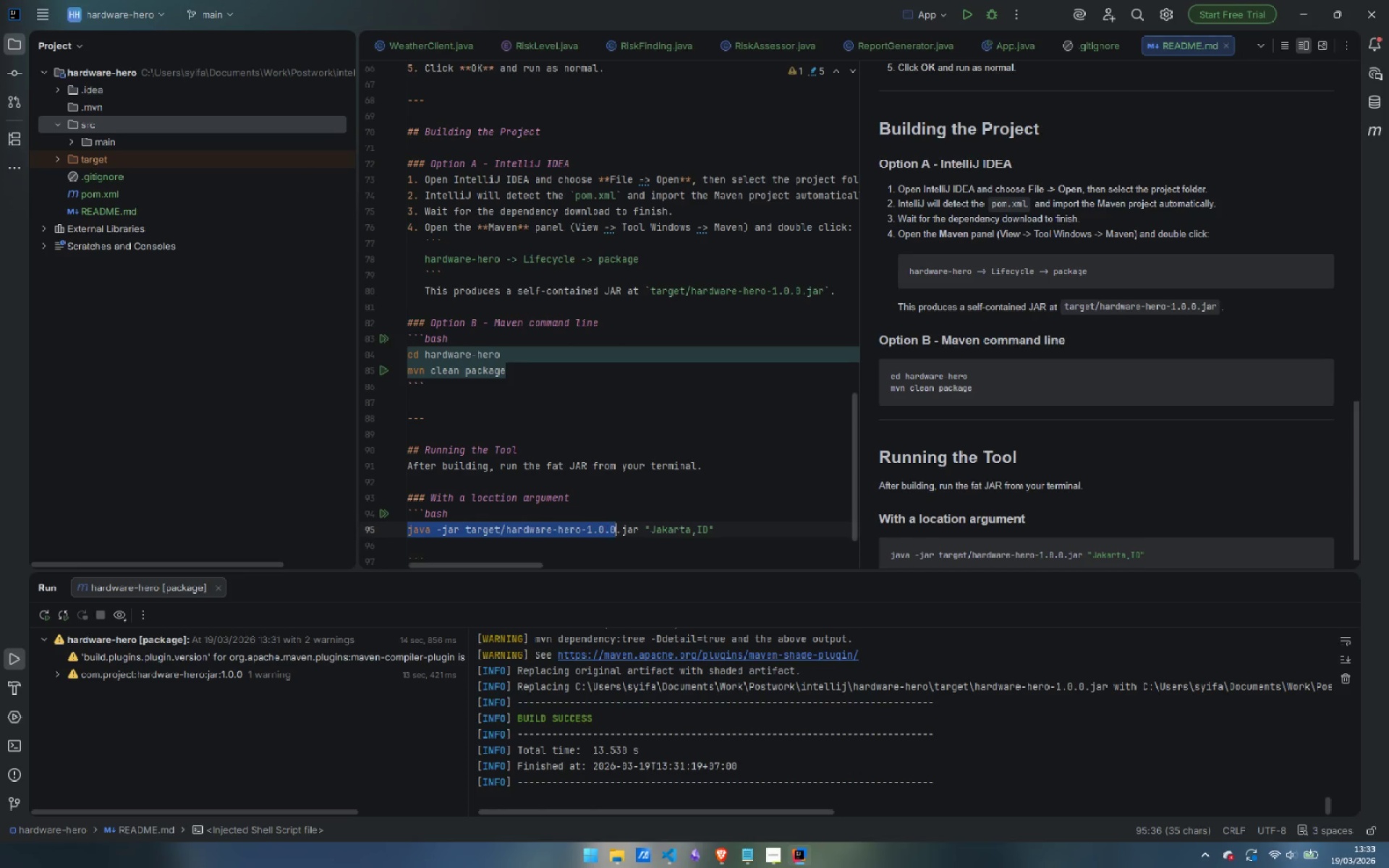 
key(Control+Shift+ArrowRight)
 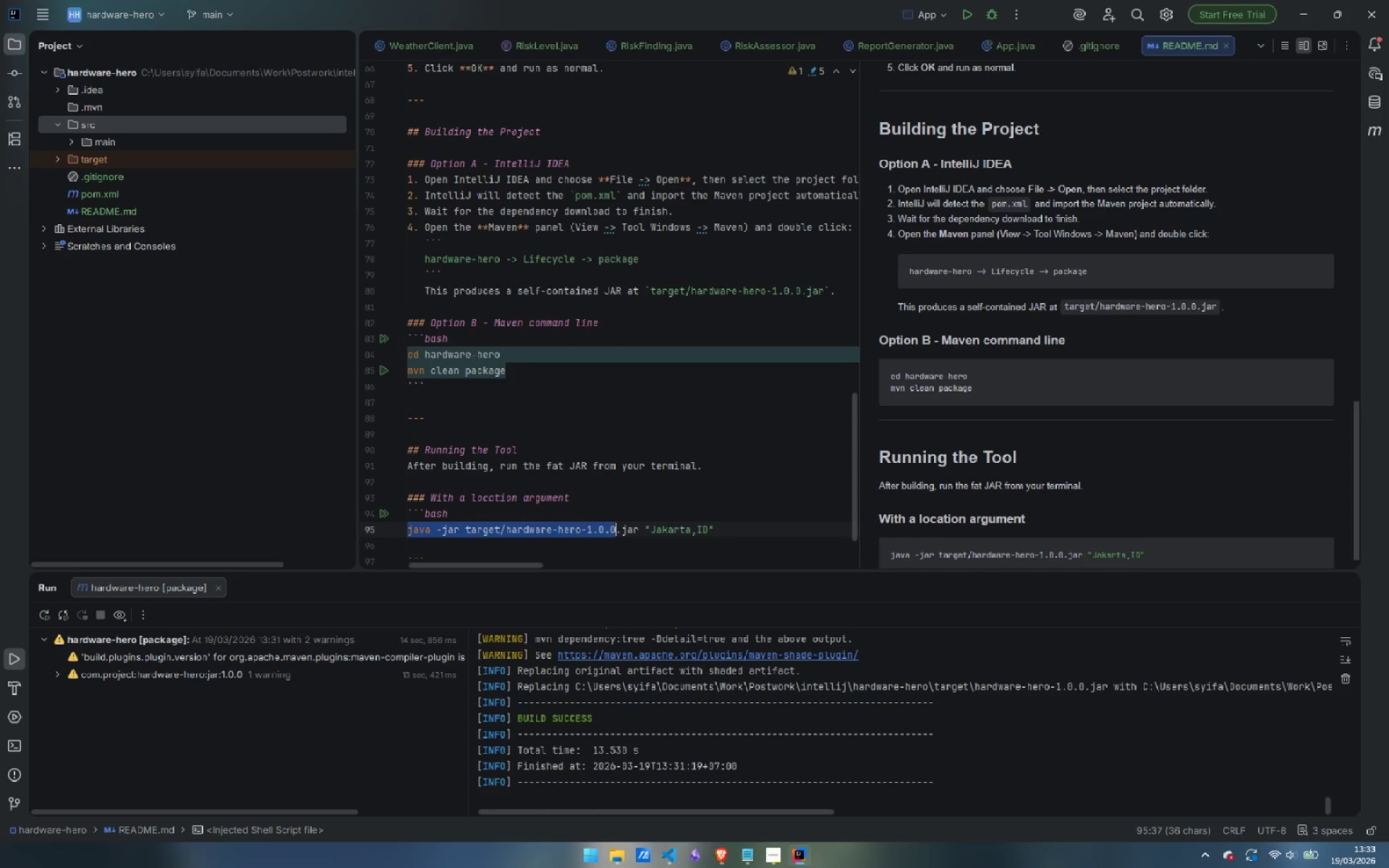 
key(Control+Shift+ArrowRight)
 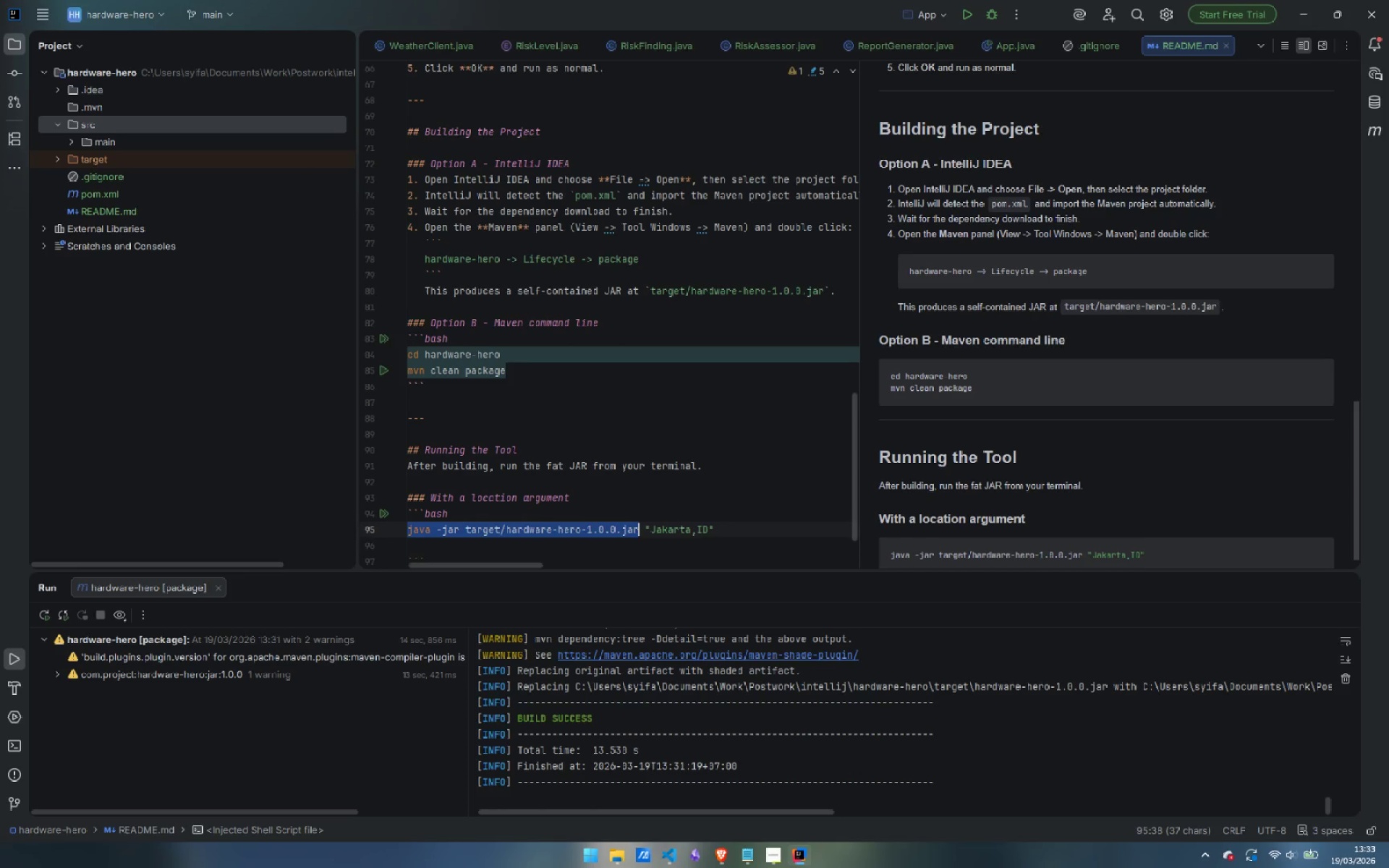 
key(Control+Shift+ArrowRight)
 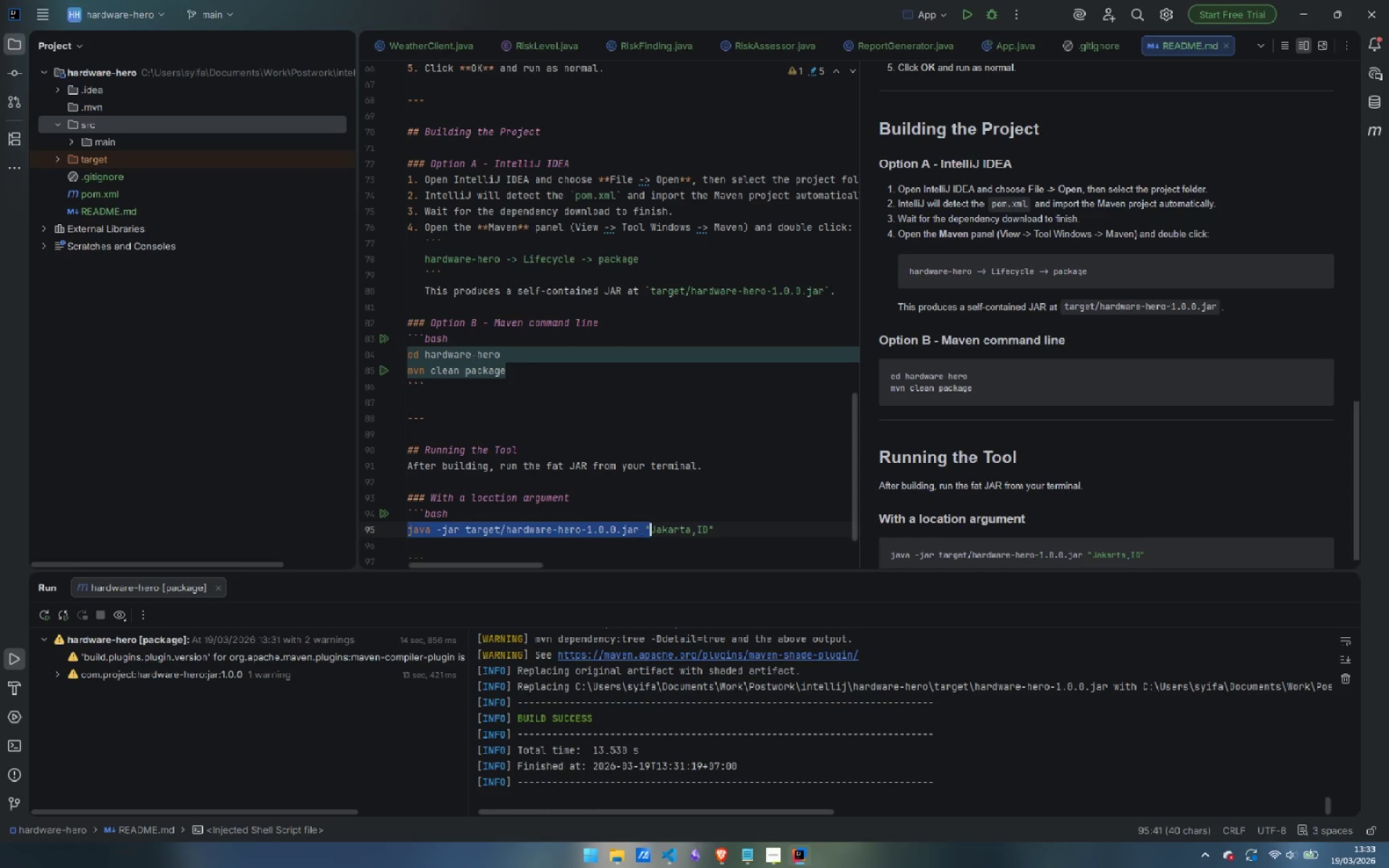 
key(Control+Shift+ArrowRight)
 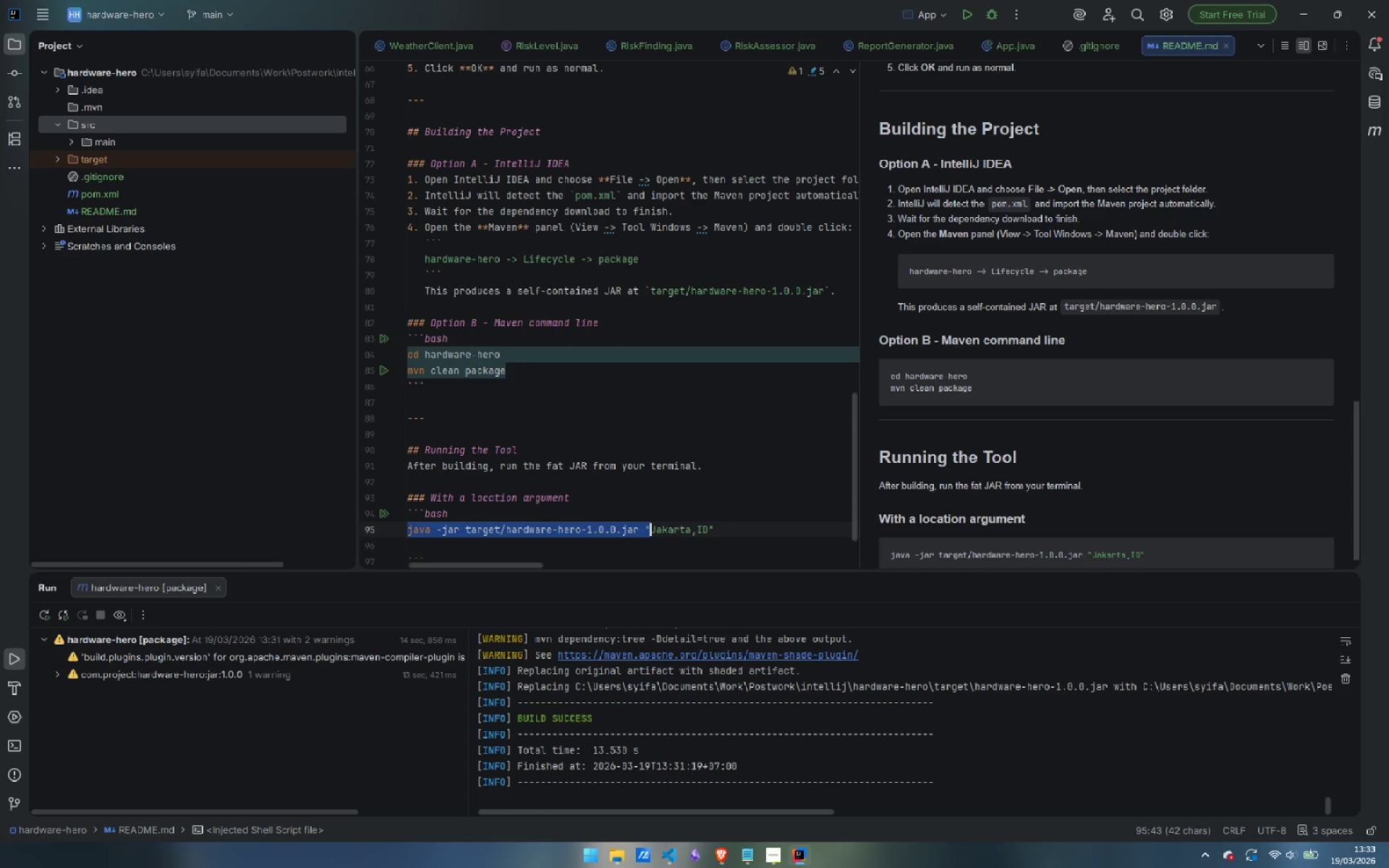 
key(Shift+ArrowLeft)
 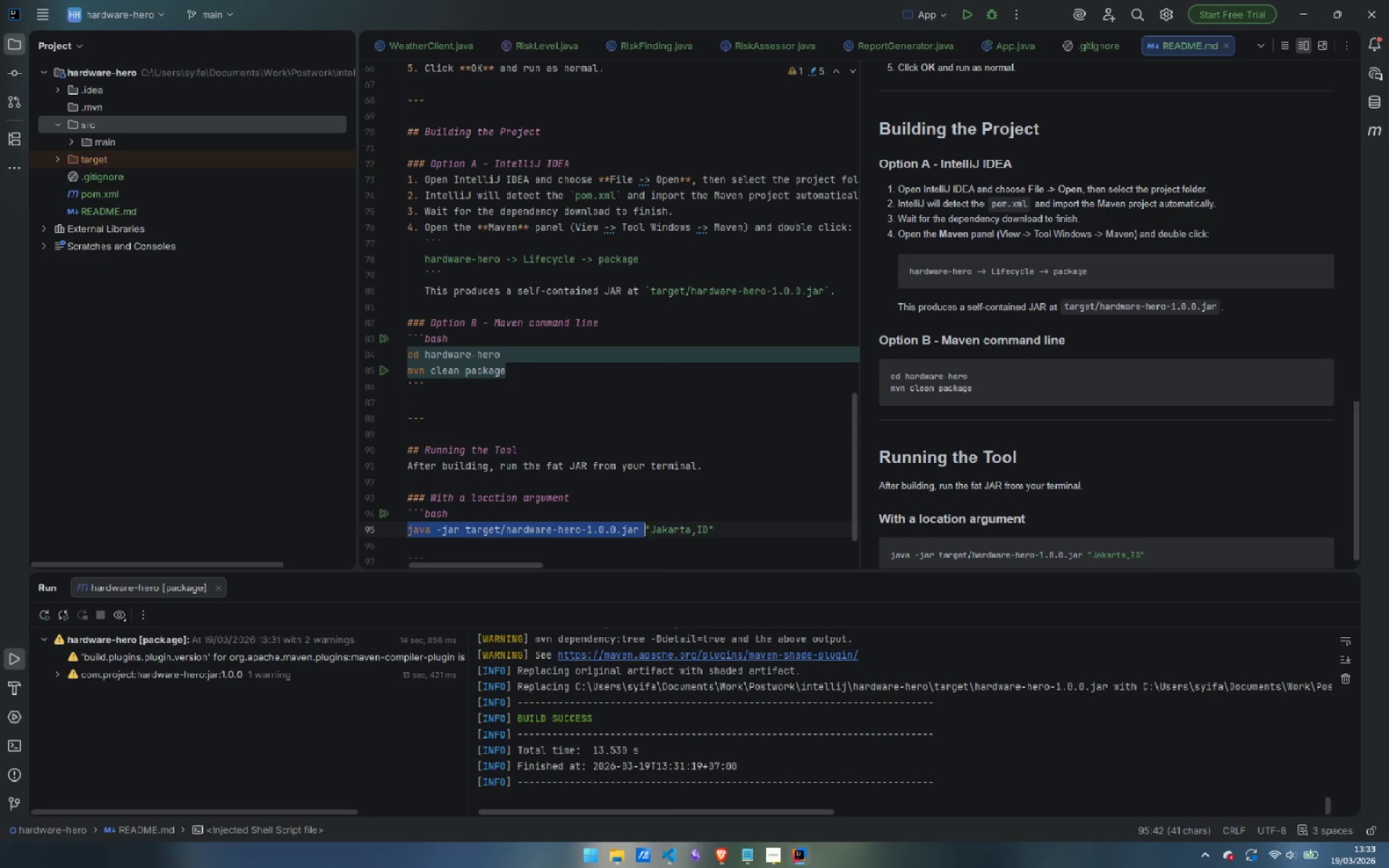 
key(Control+ControlLeft)
 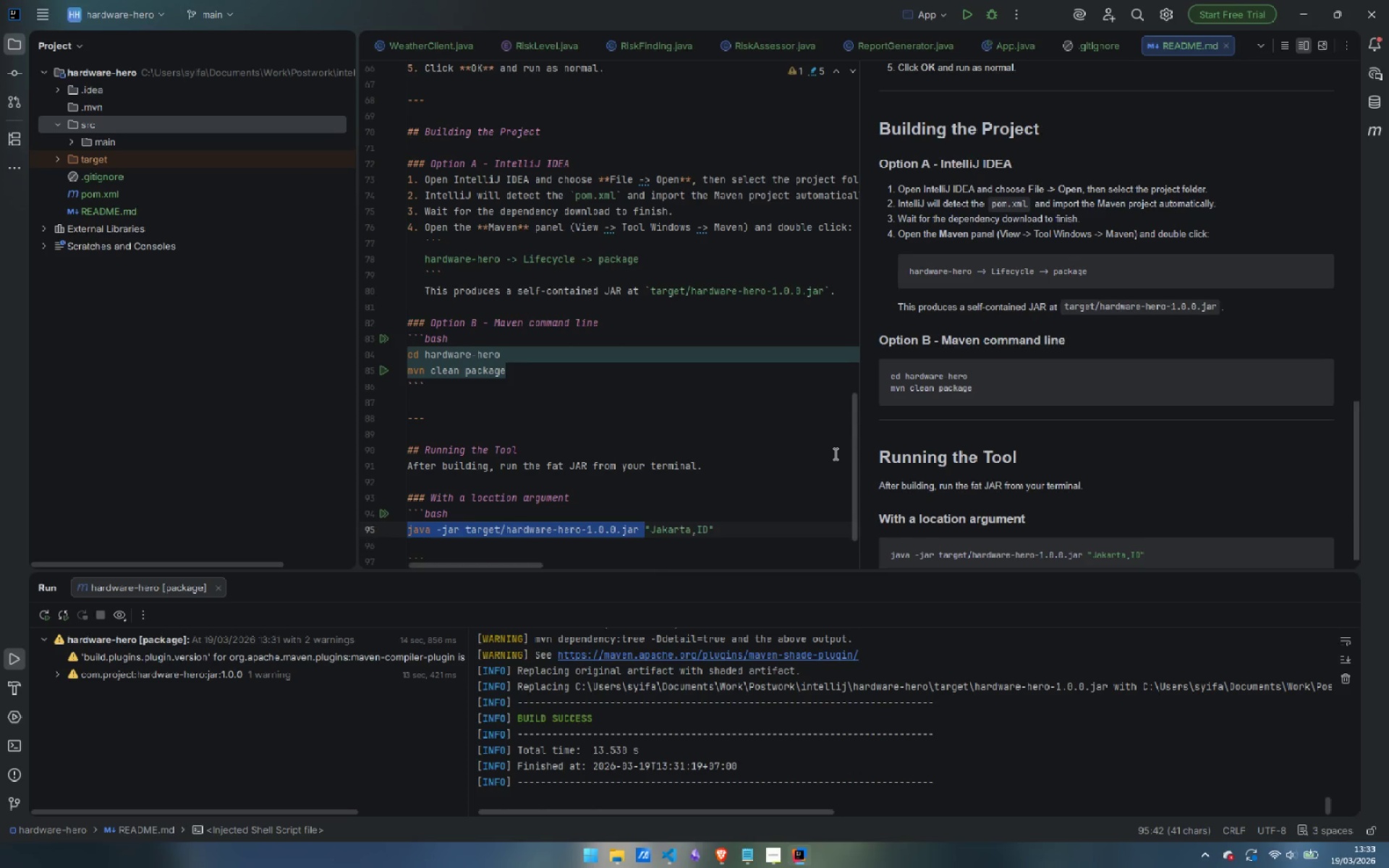 
key(Control+C)
 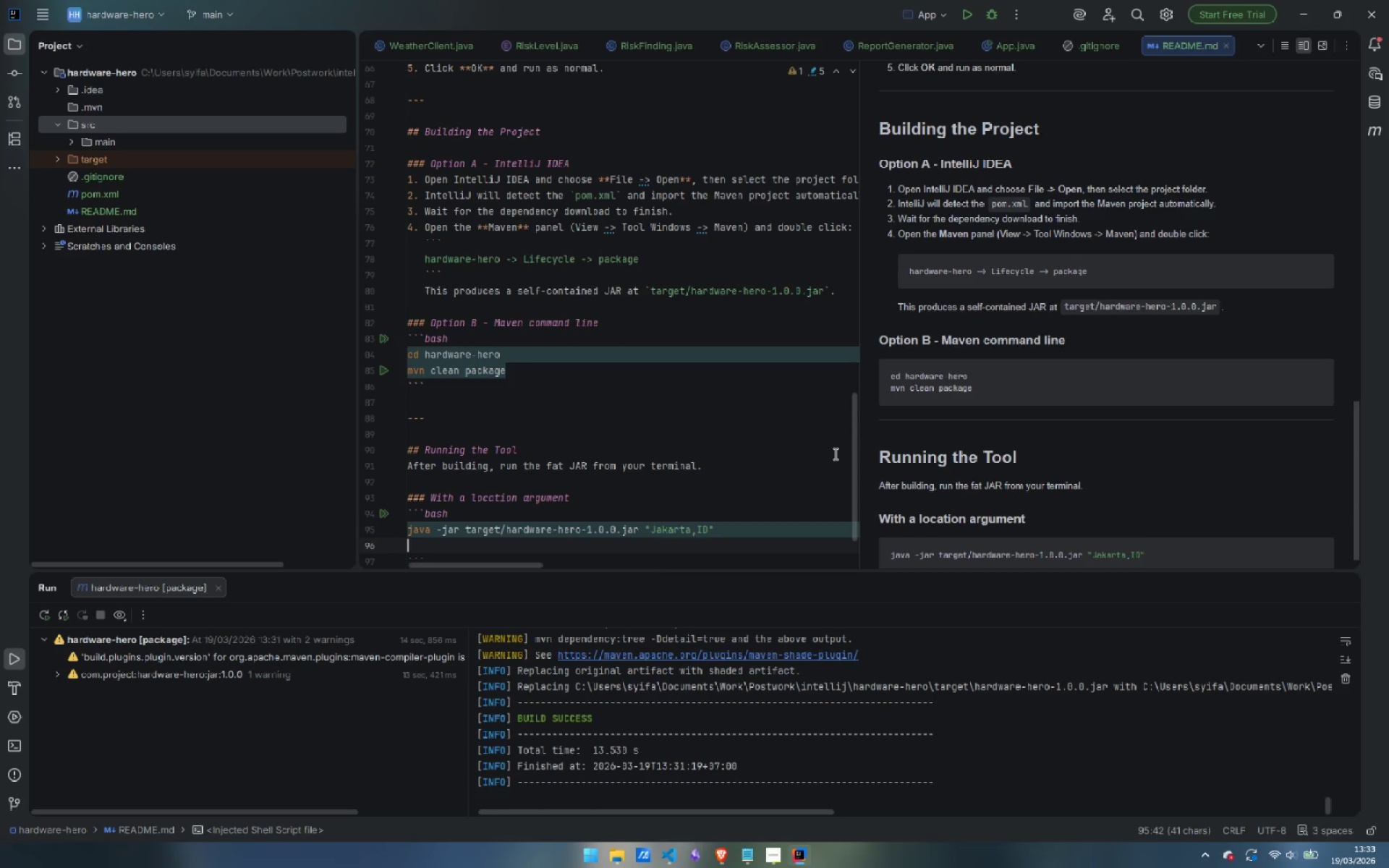 
key(ArrowDown)
 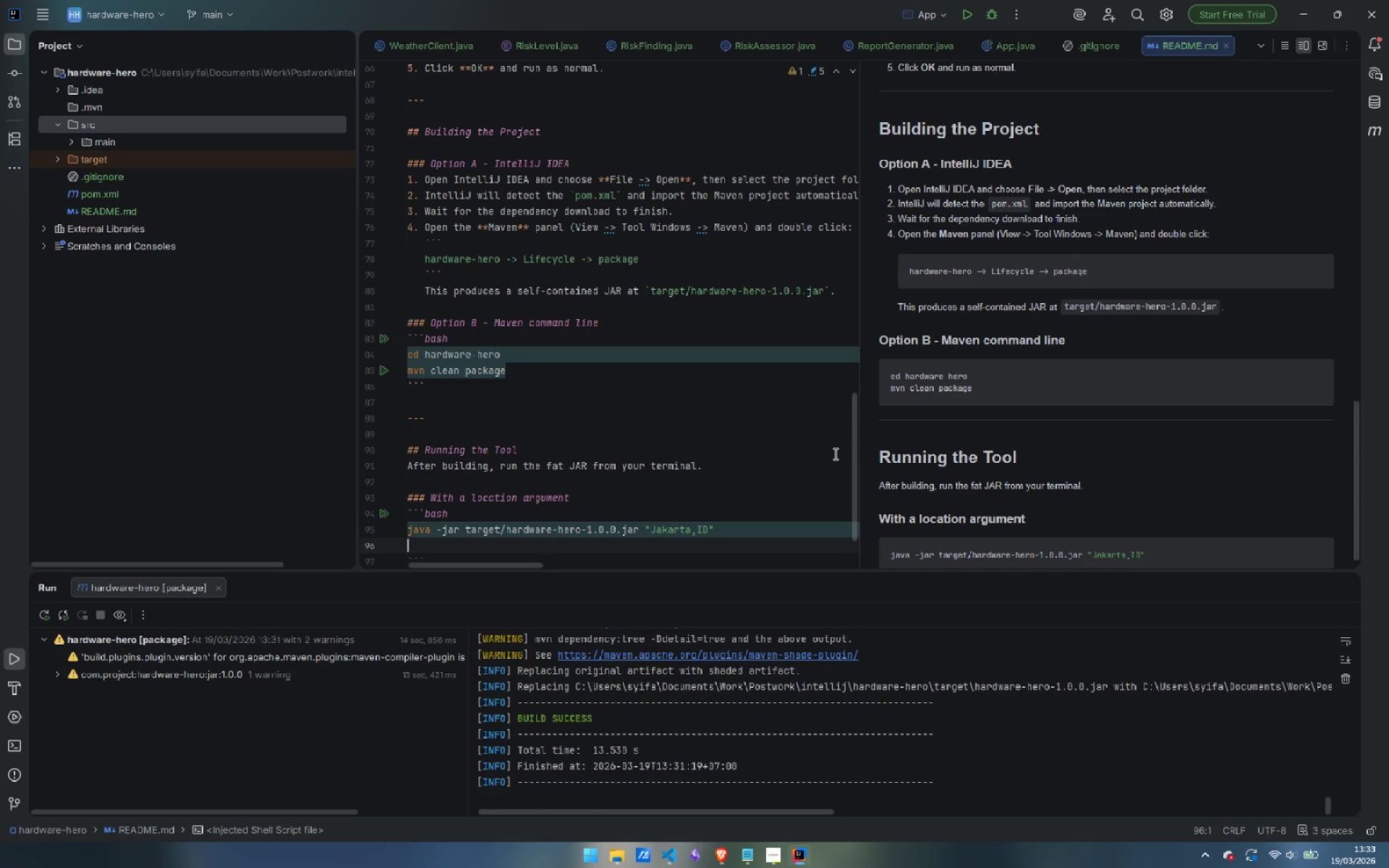 
key(Control+ControlLeft)
 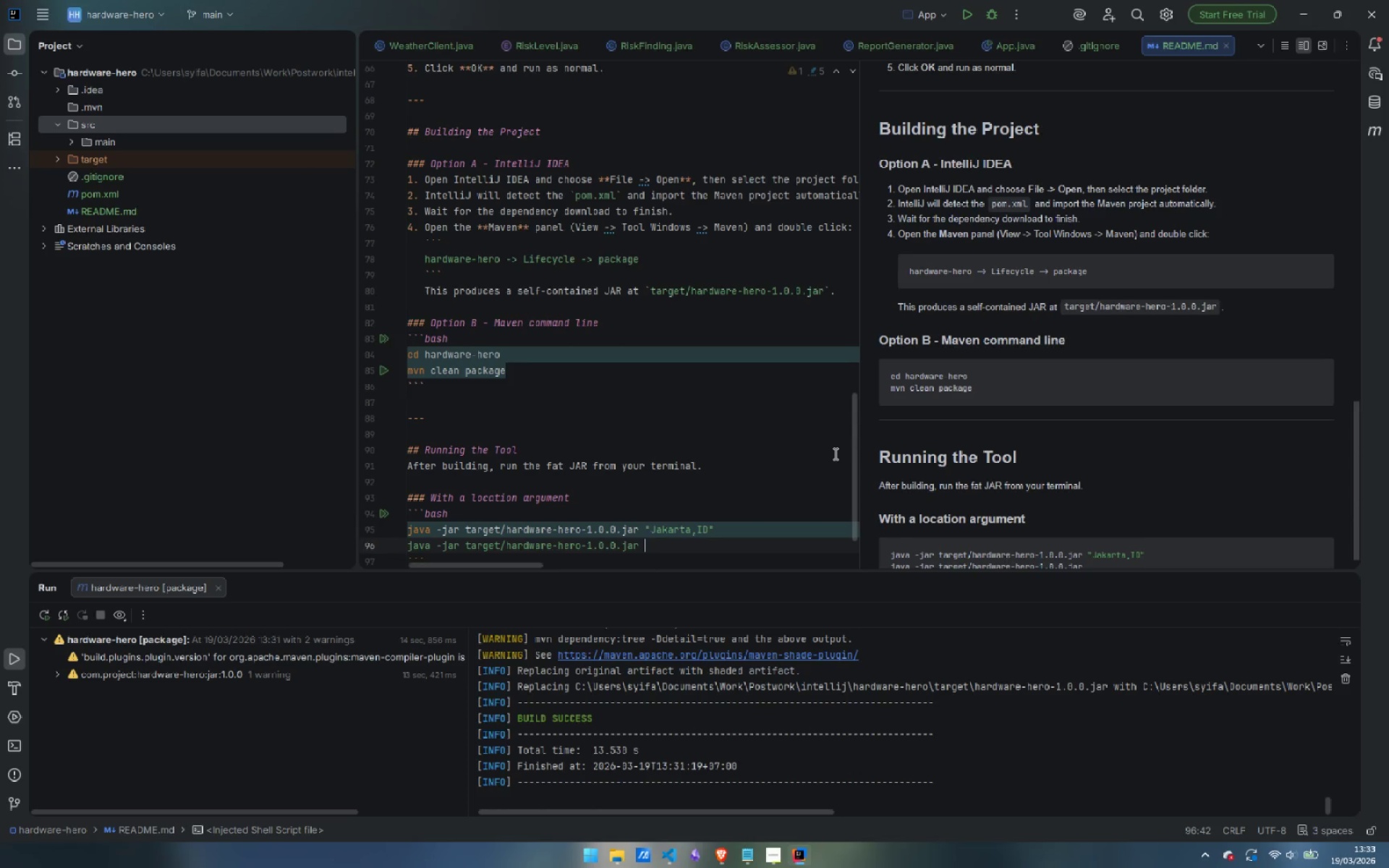 
key(Control+V)
 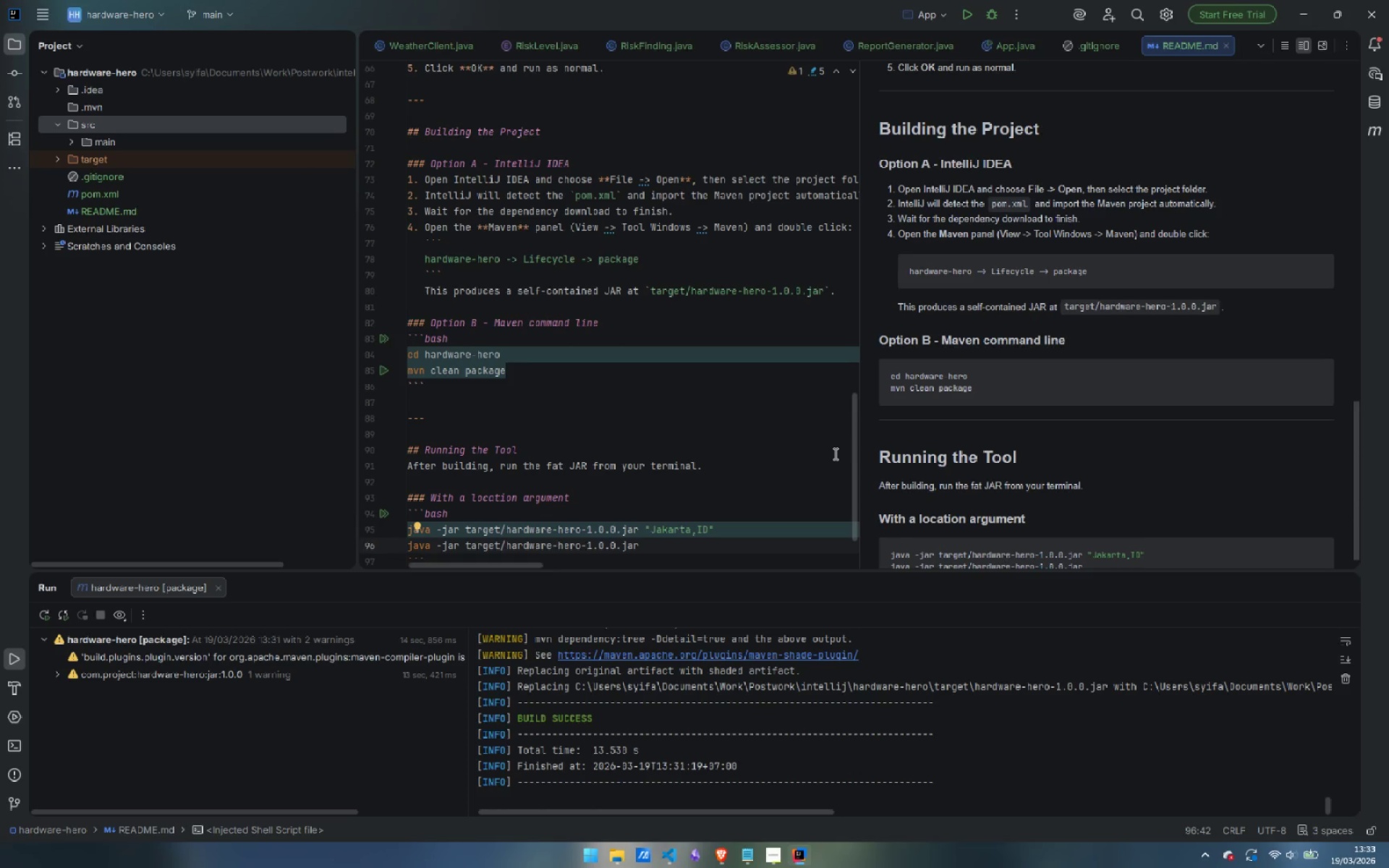 
type("London,GB)
 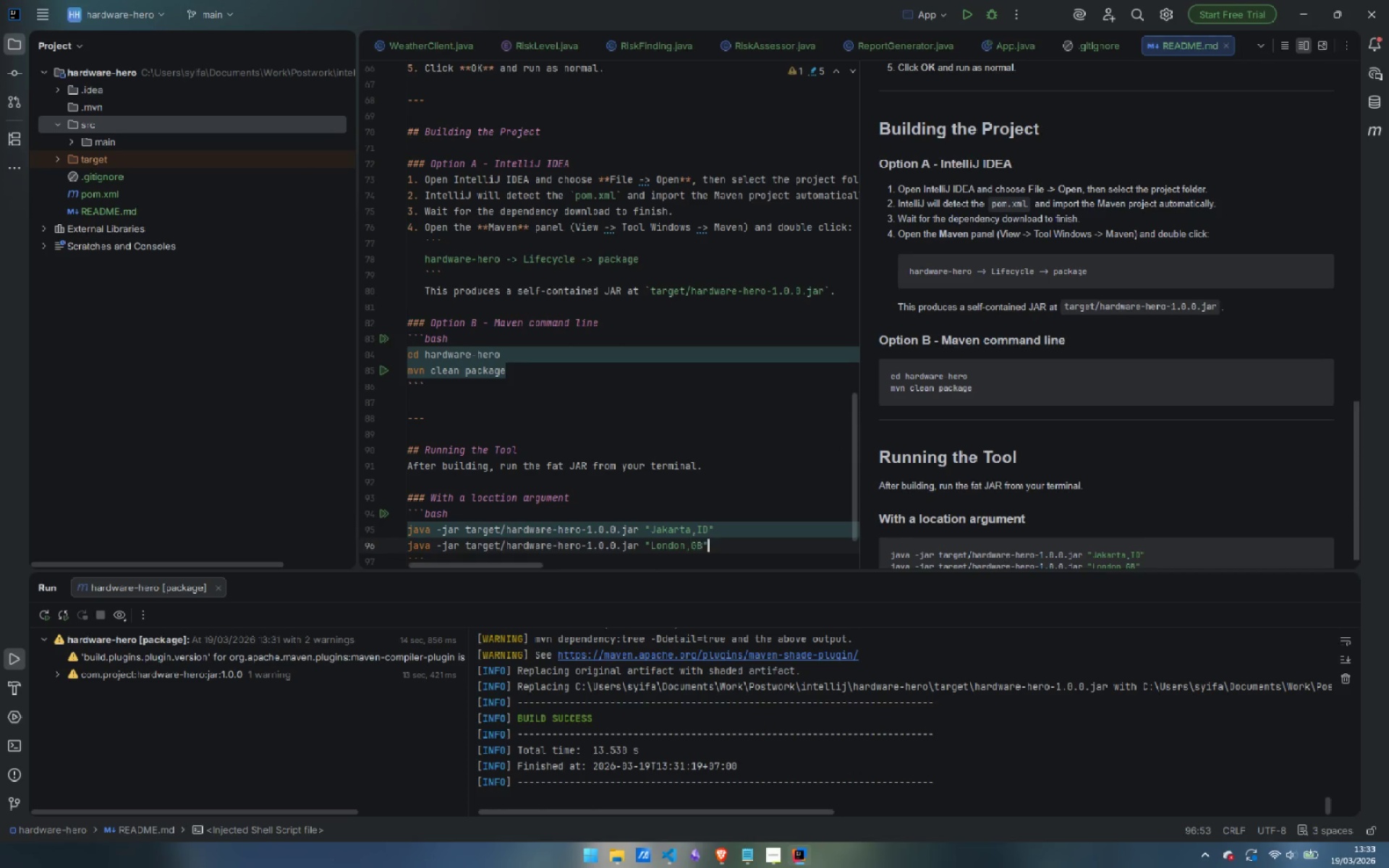 
 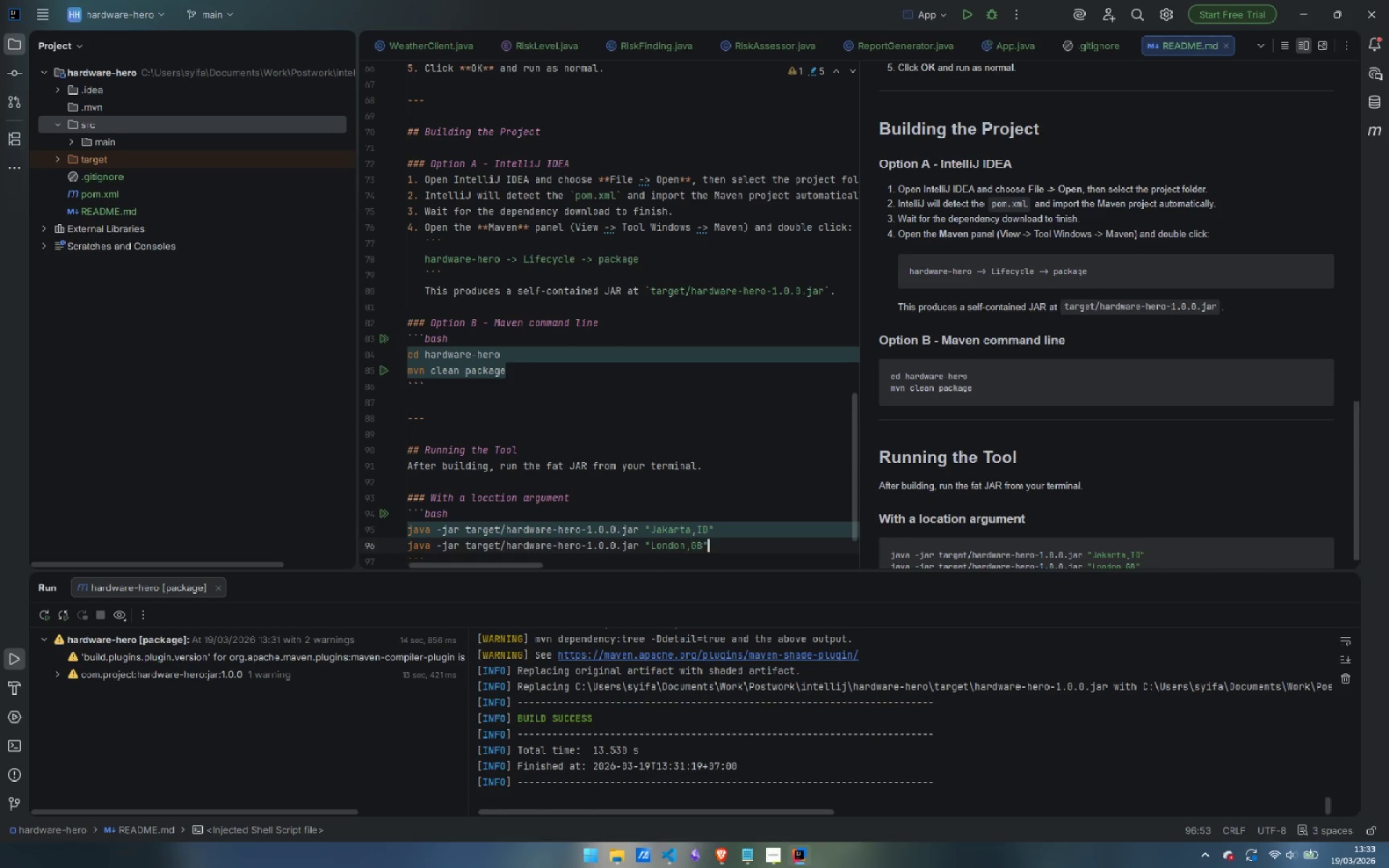 
key(ArrowRight)
 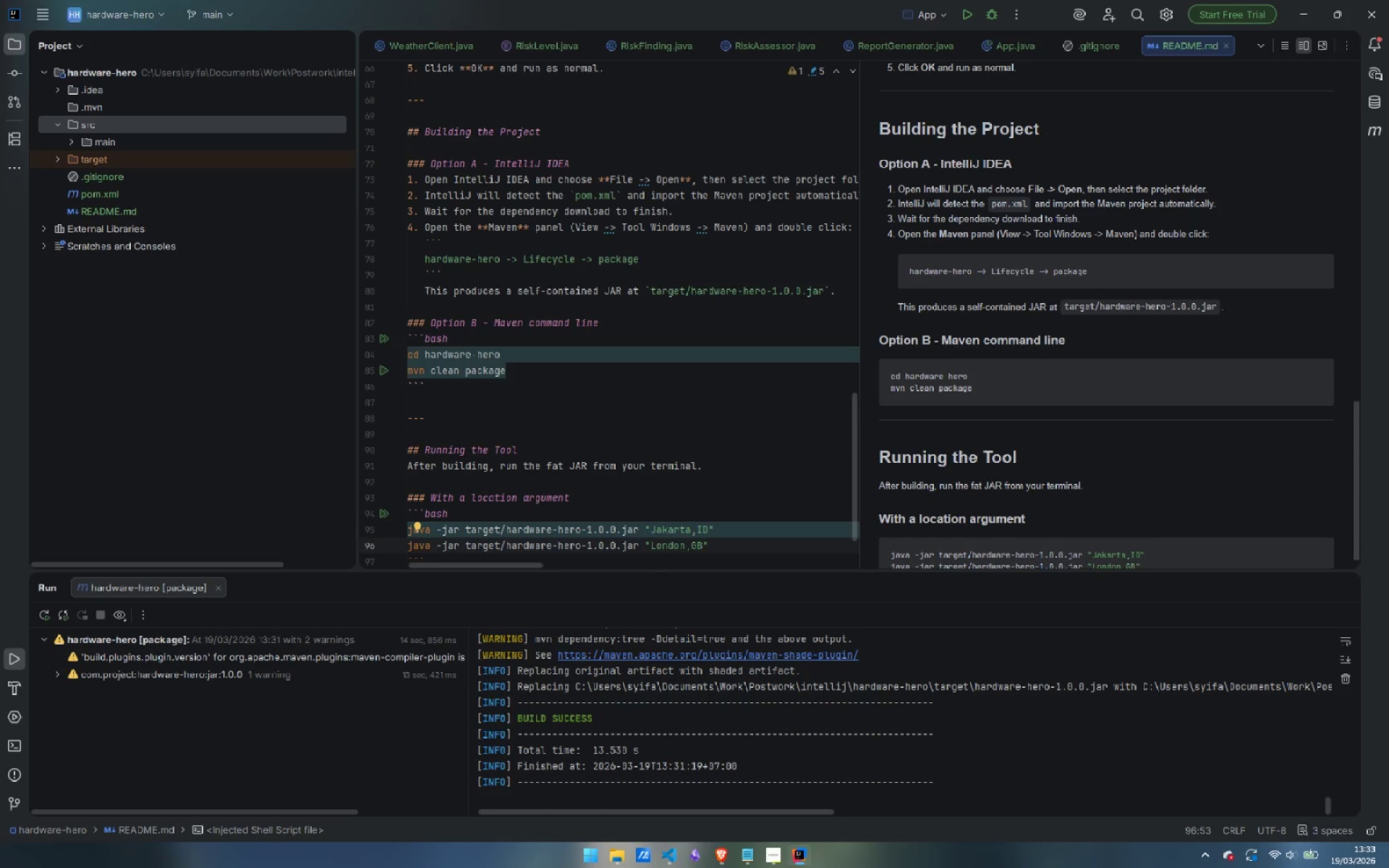 
key(Enter)
 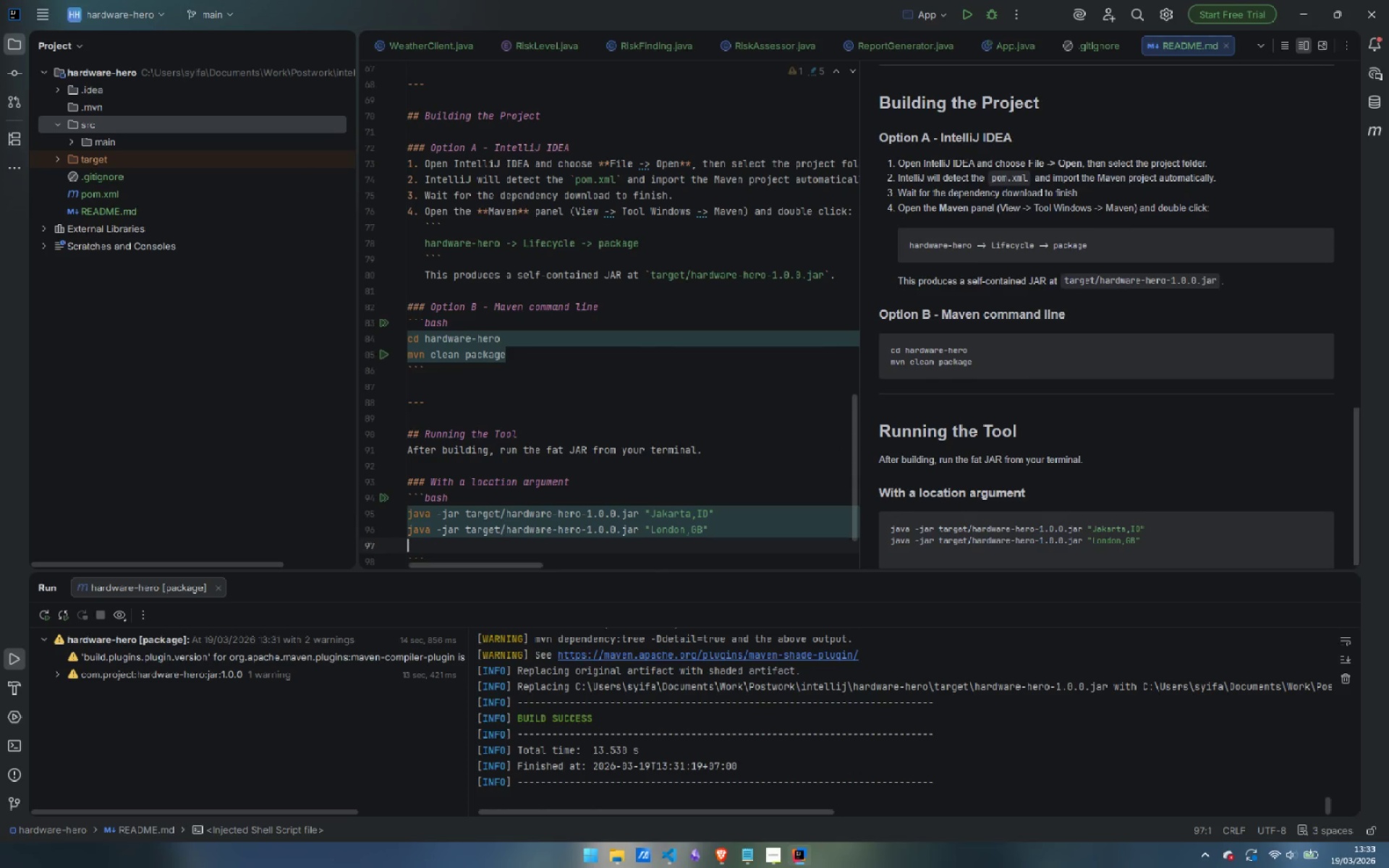 
key(Control+ControlLeft)
 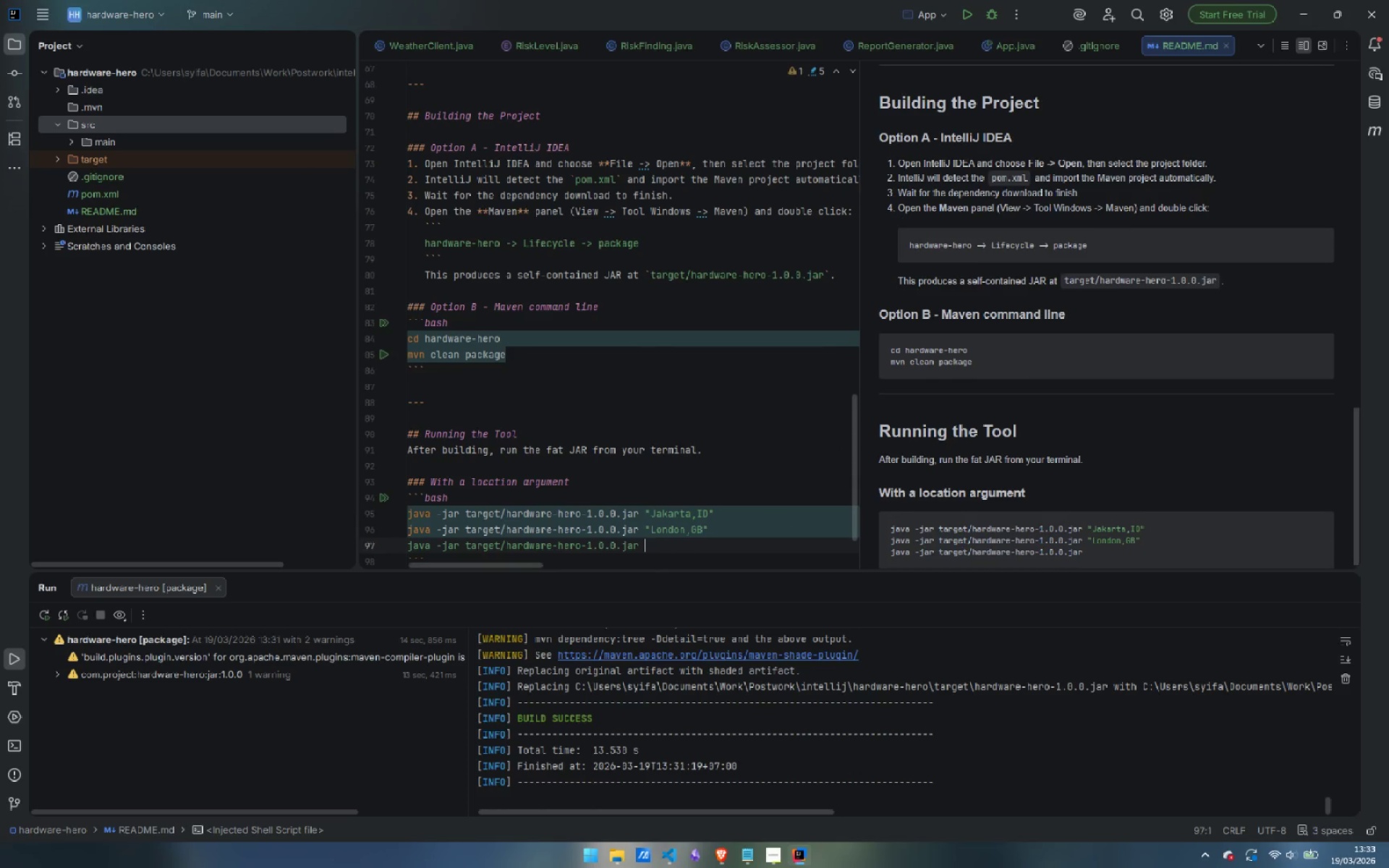 
key(Control+V)
 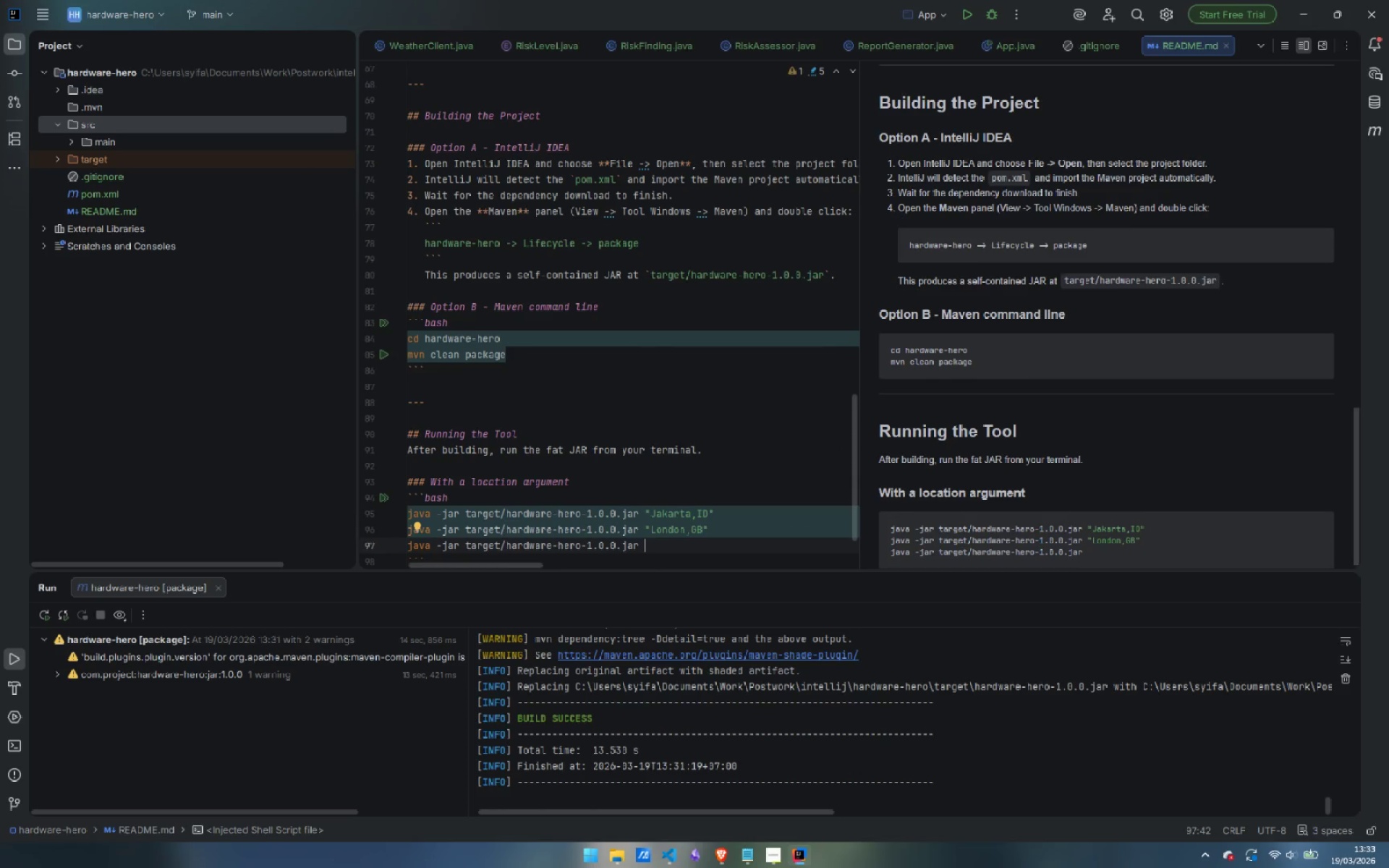 
type("10001,US)
 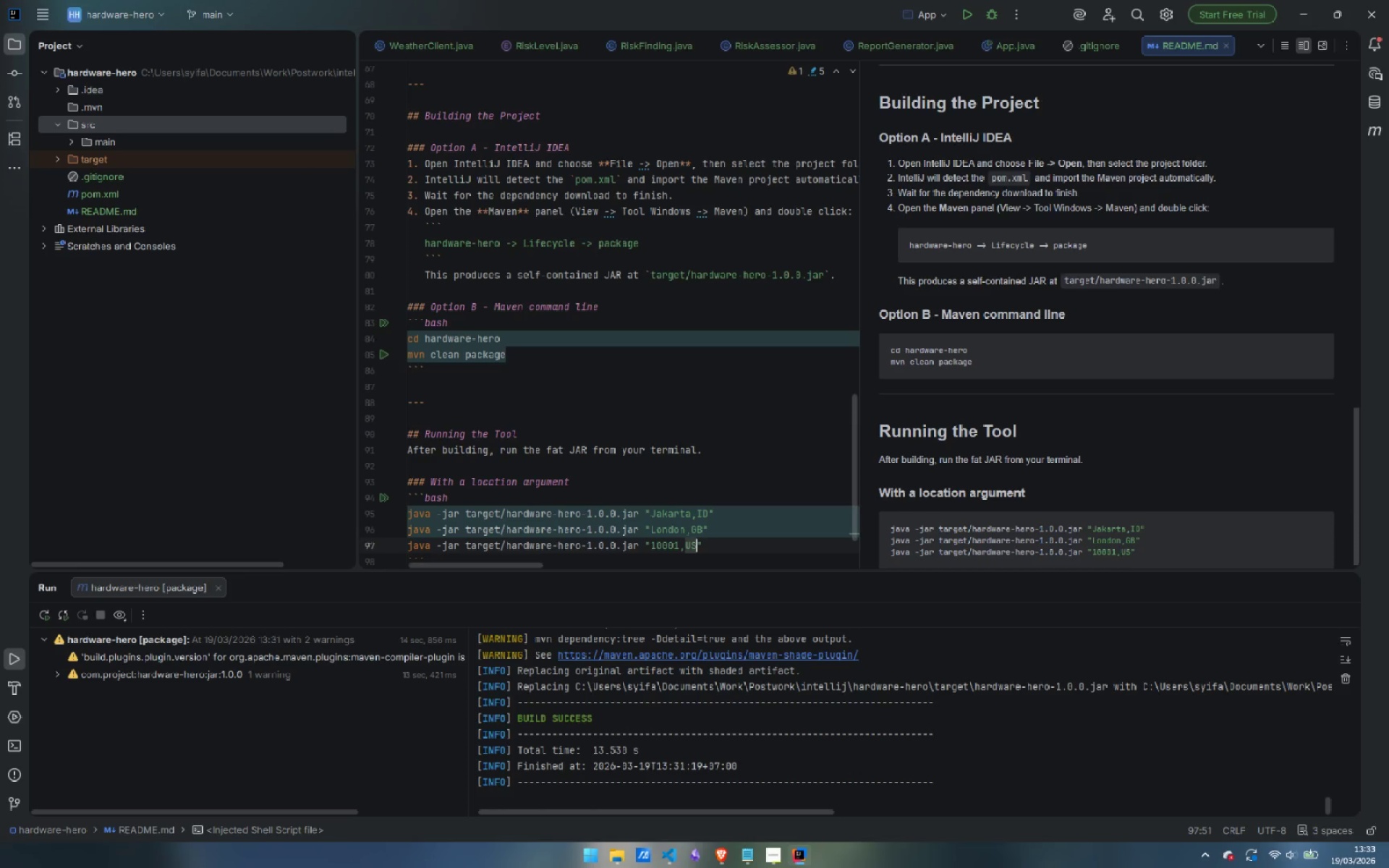 
key(ArrowDown)
 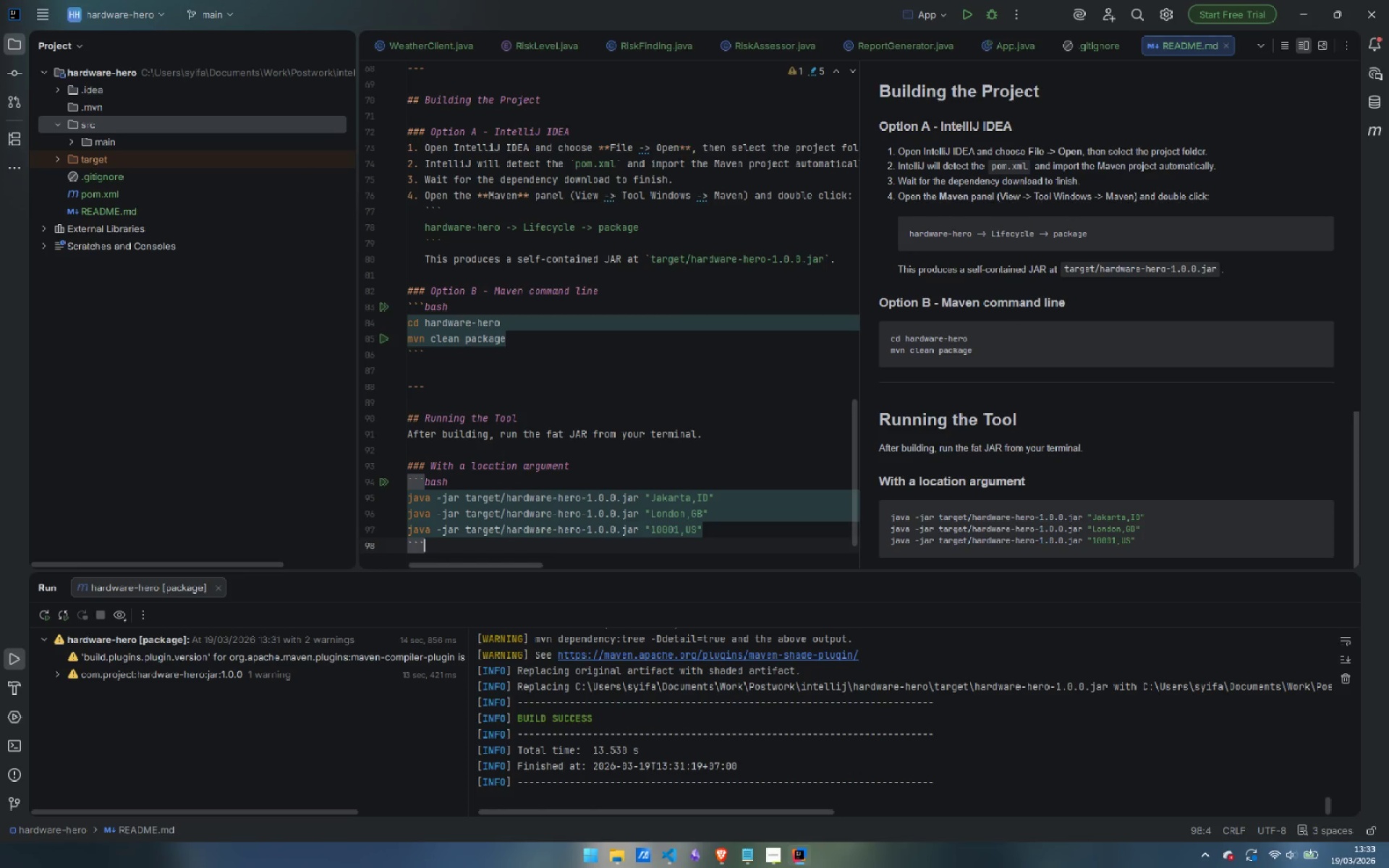 
key(ArrowDown)
 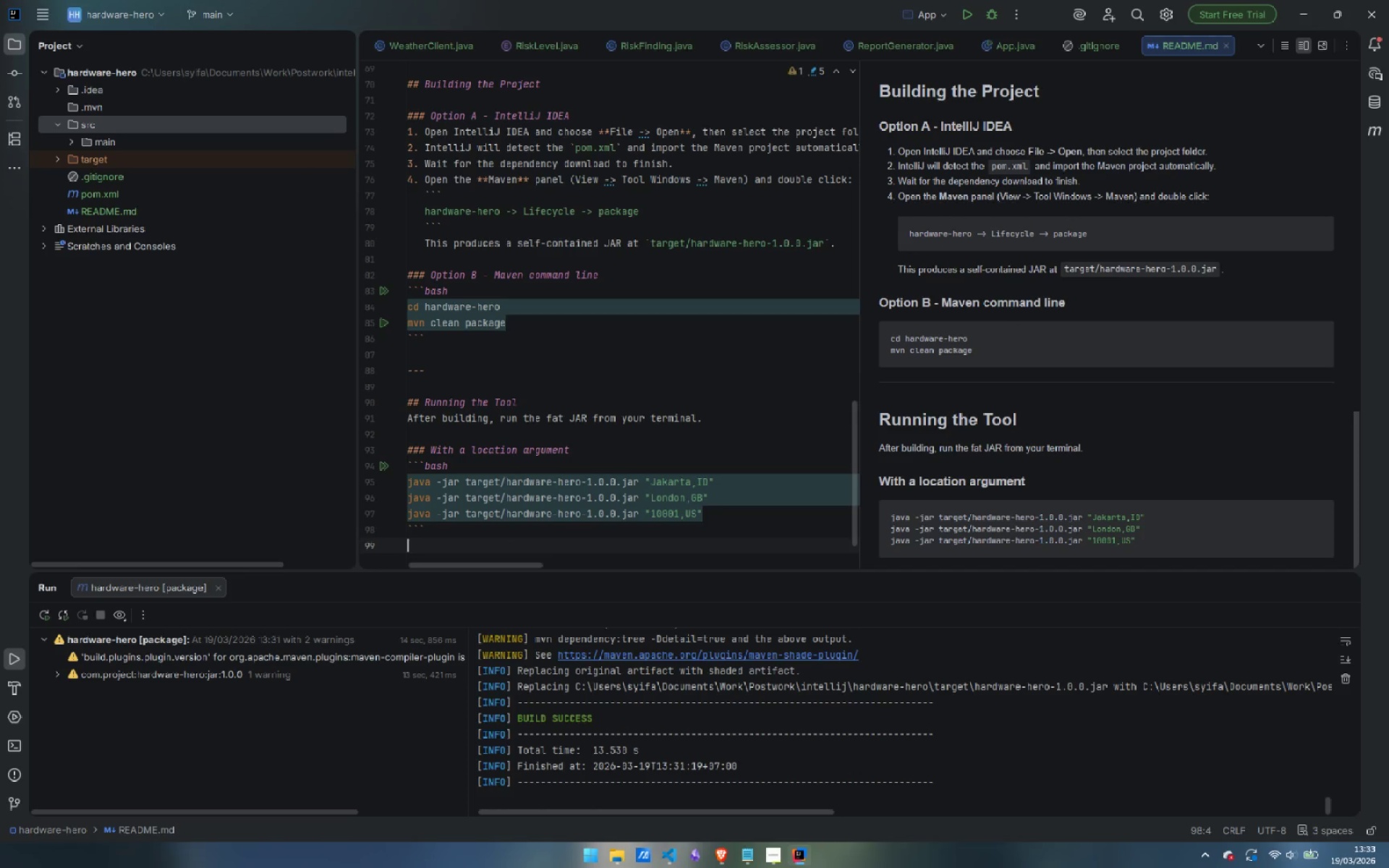 
key(Enter)
 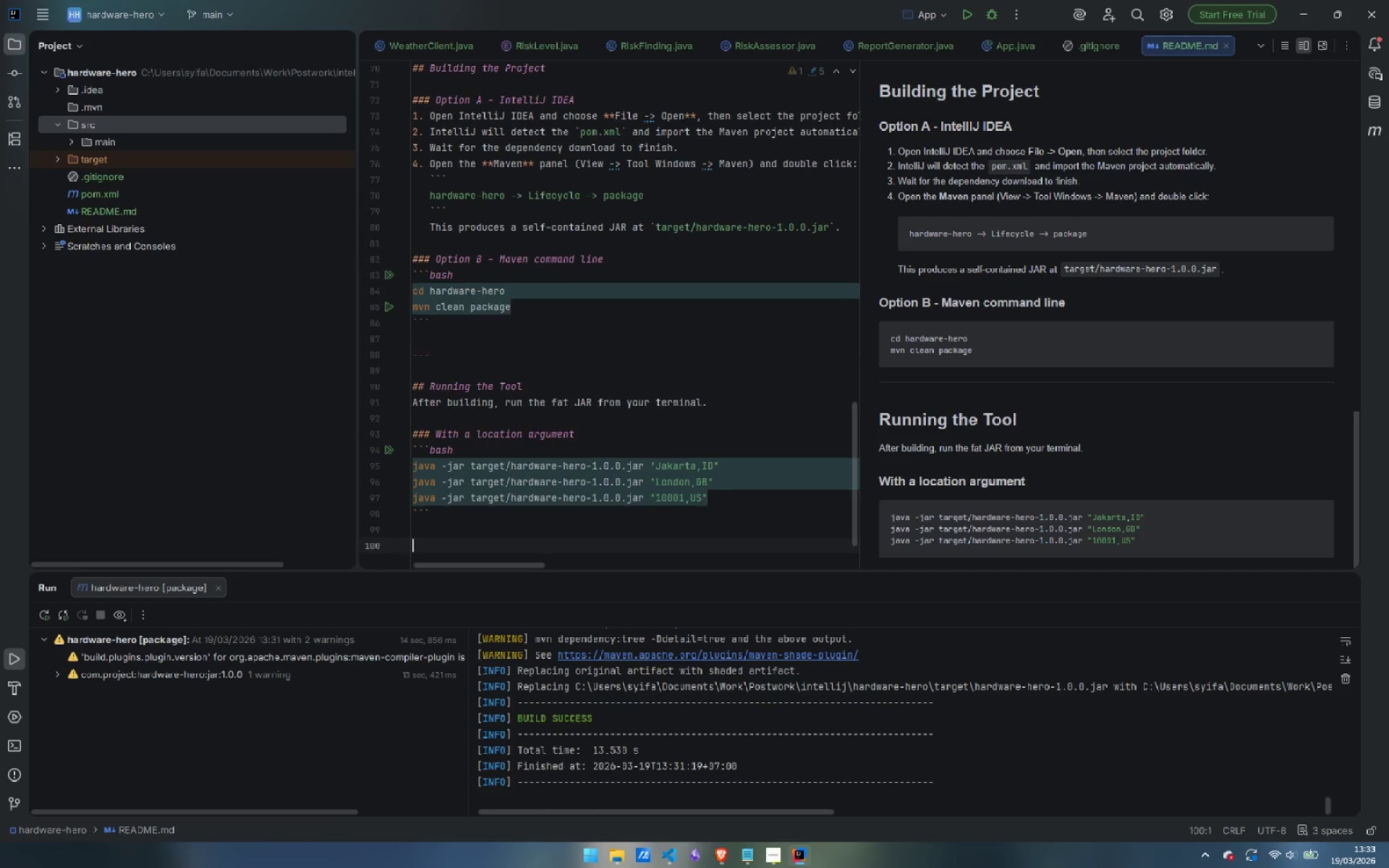 
key(Enter)
 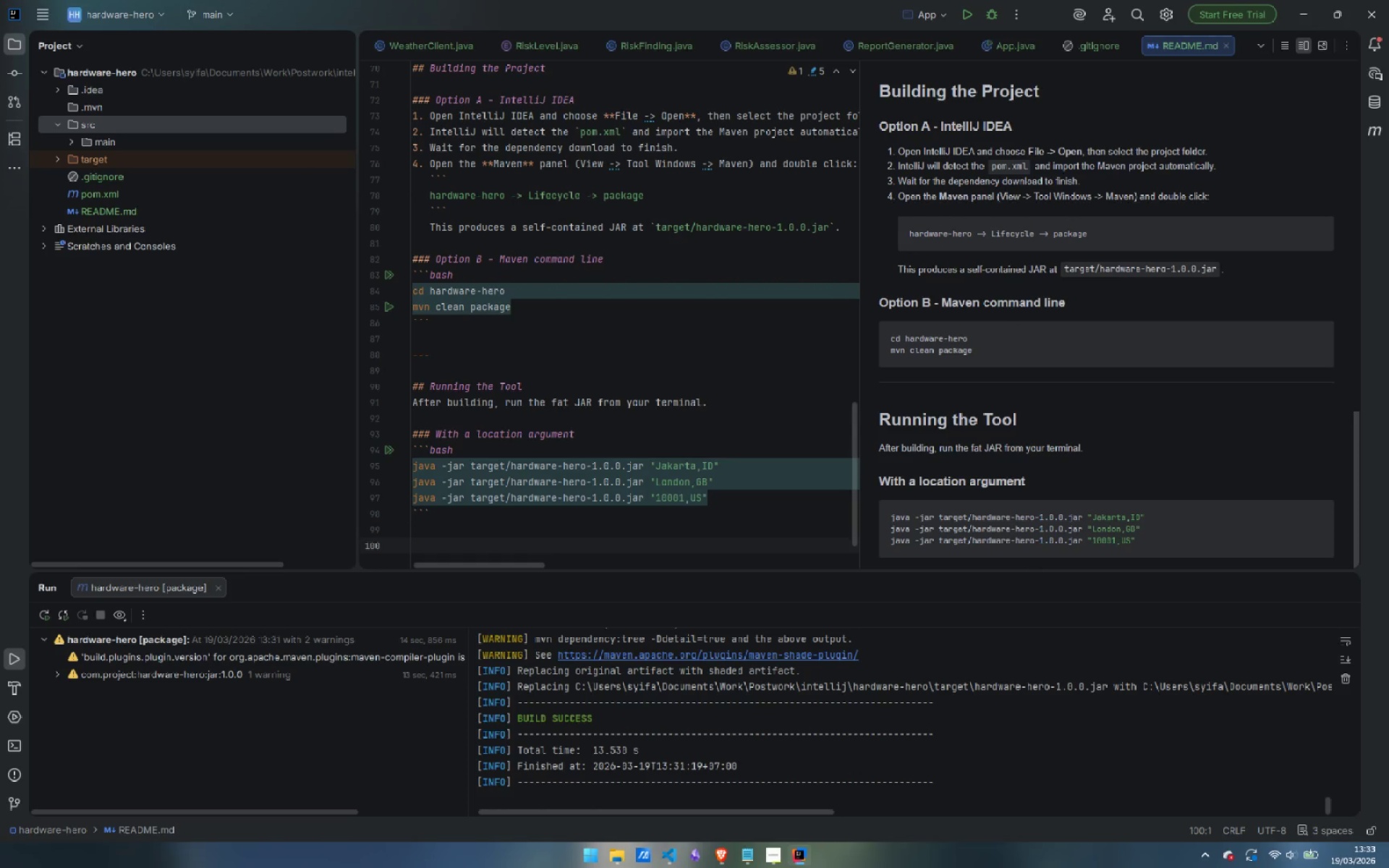 
type(### Interactive mode)
 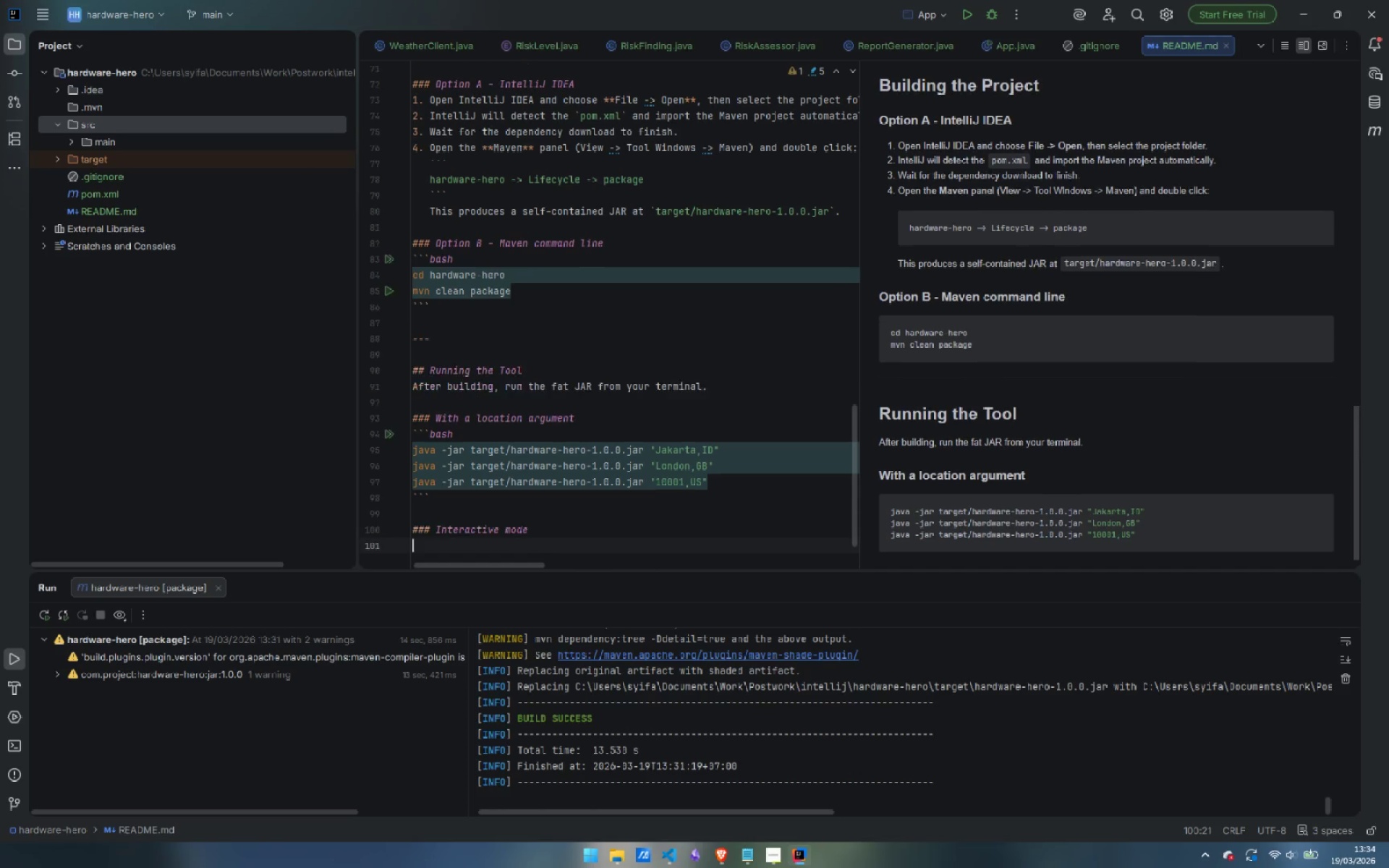 
key(Enter)
 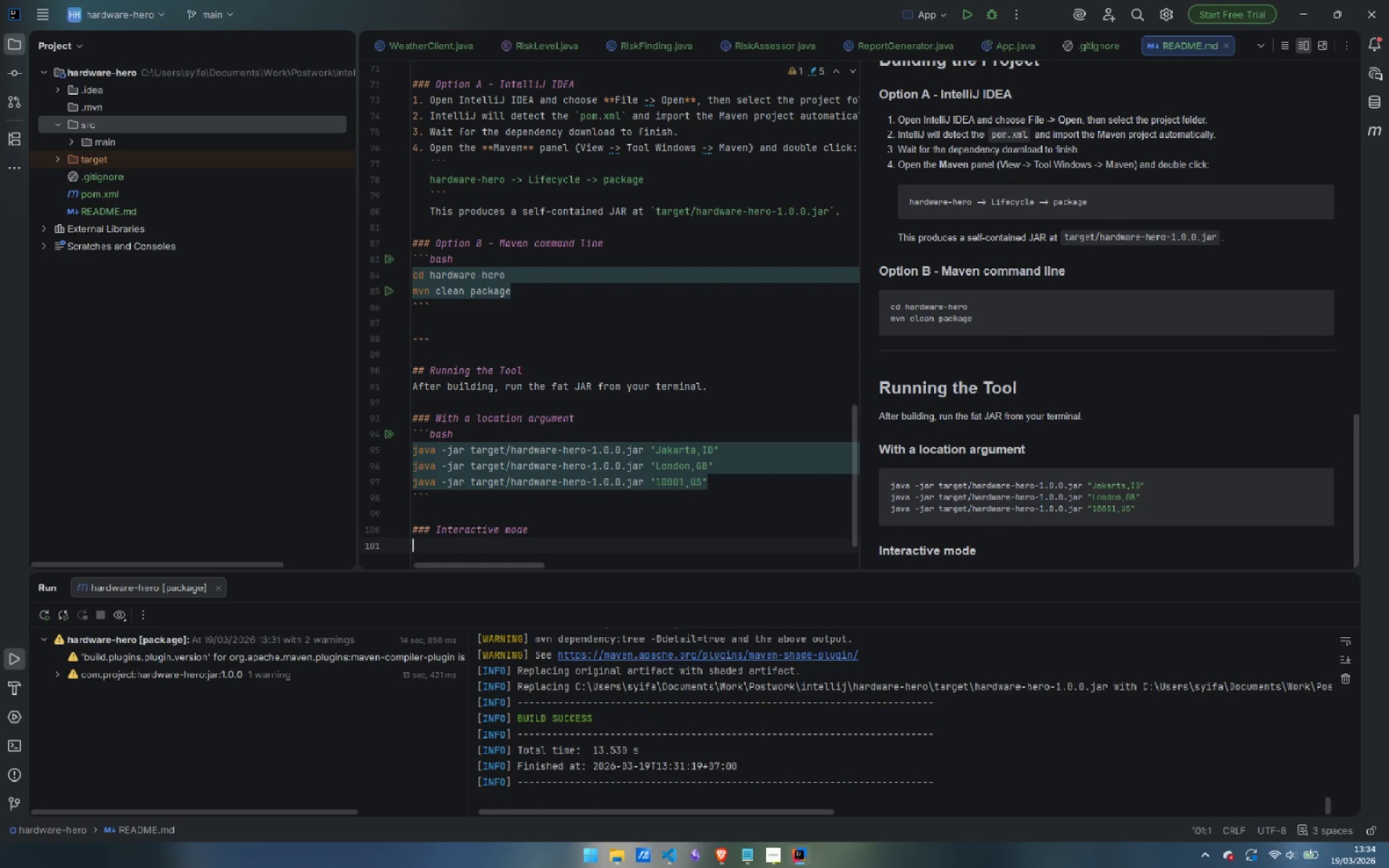 
key(Backquote)
 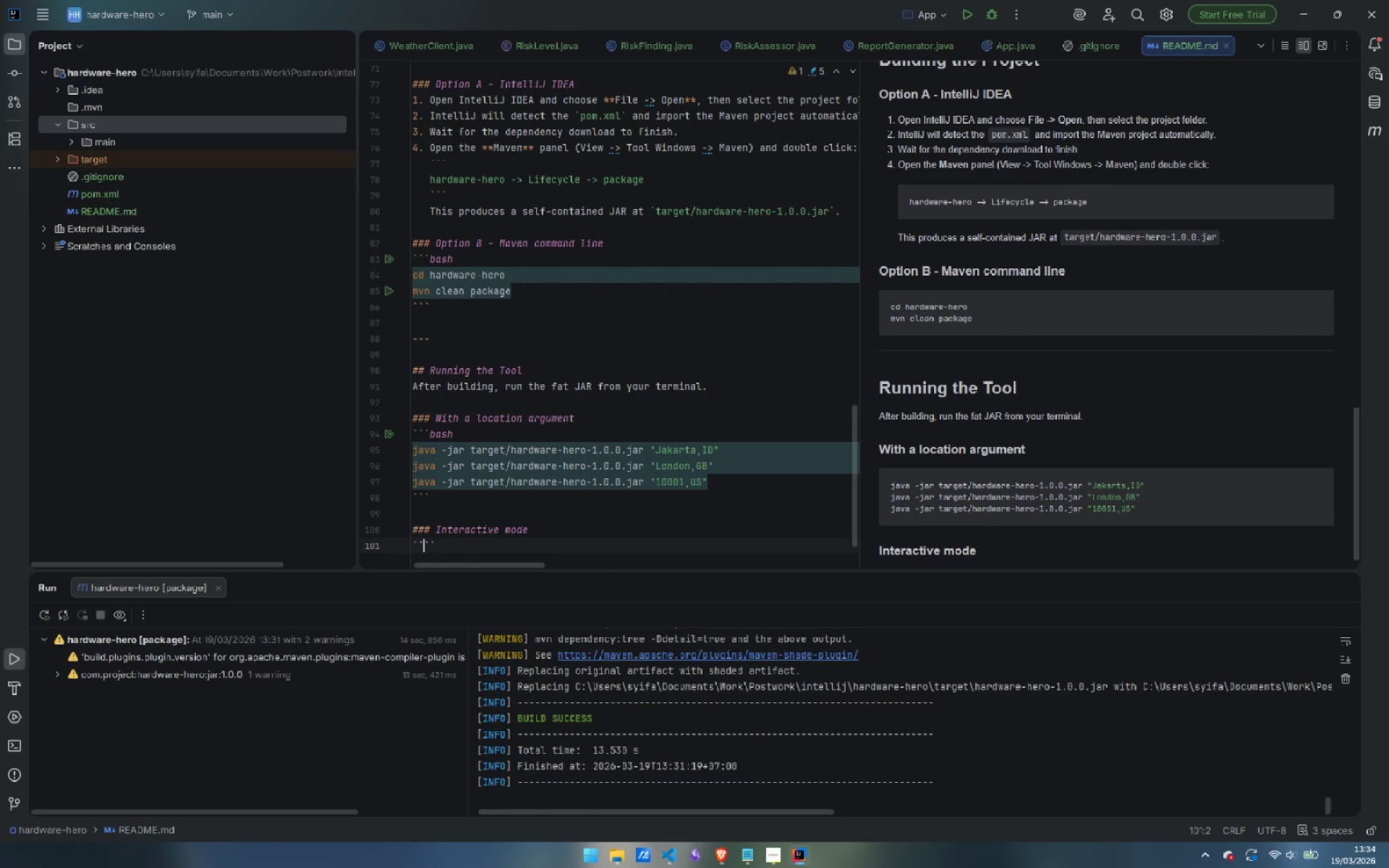 
key(Backquote)
 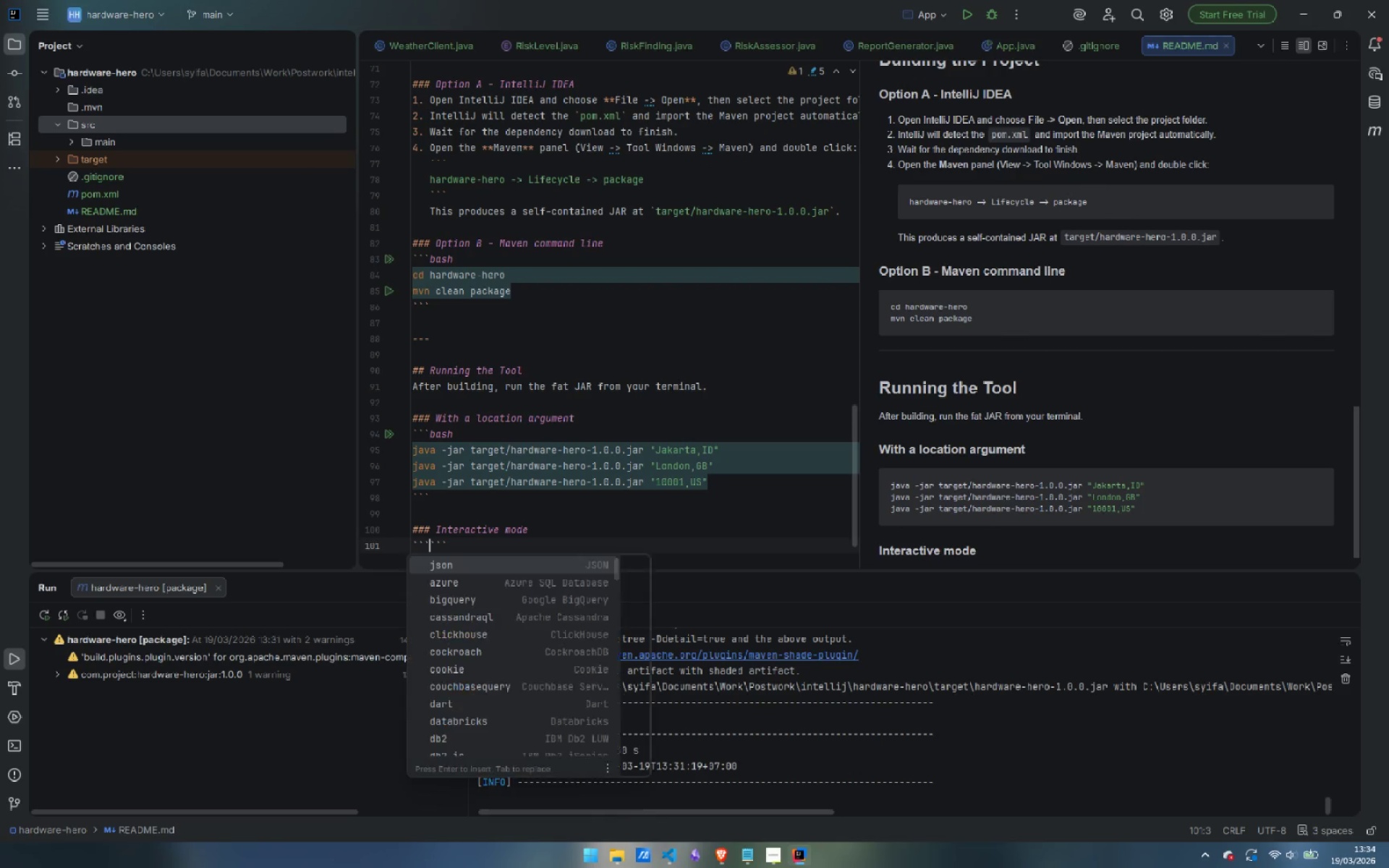 
key(Backquote)
 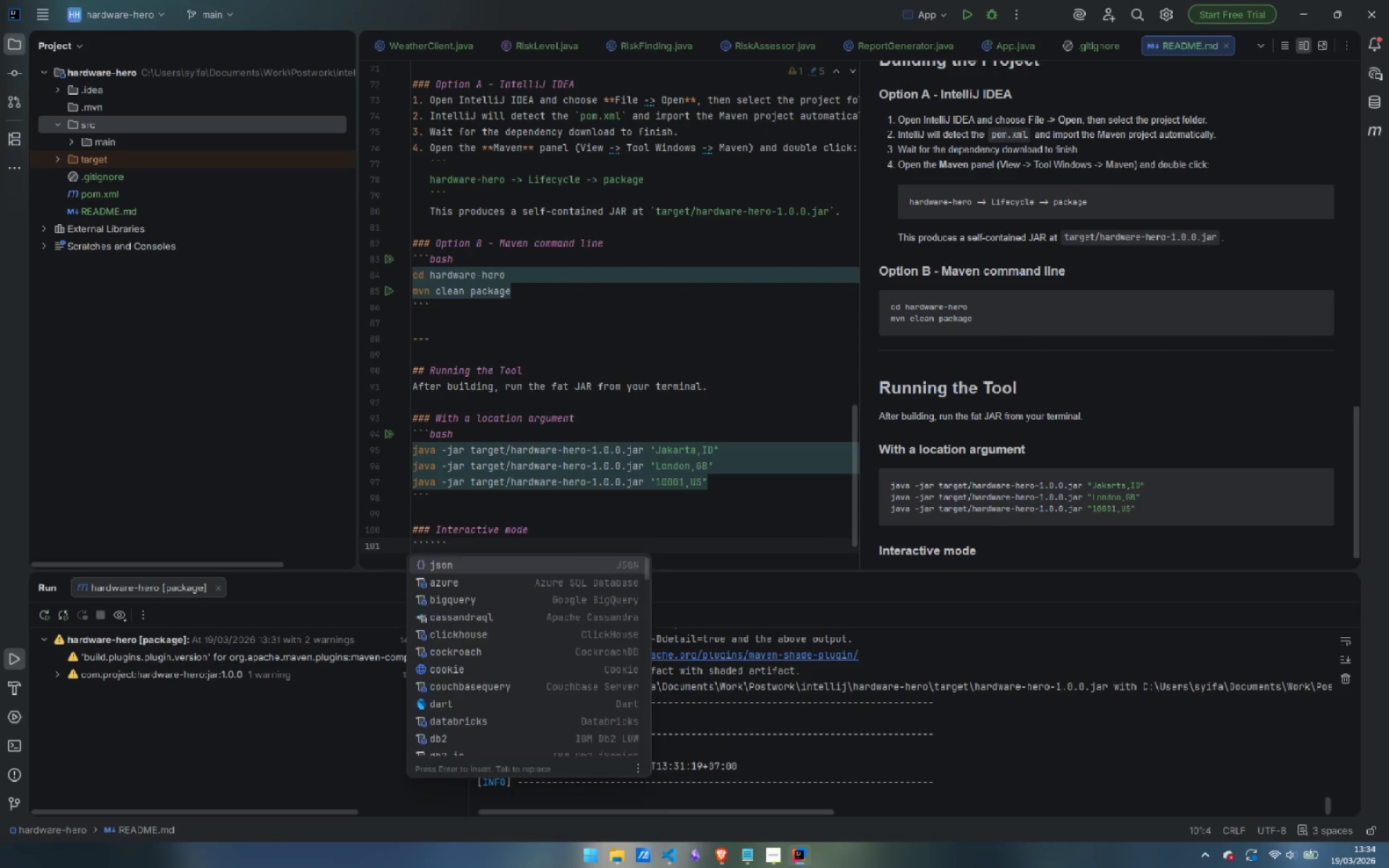 
key(Escape)
 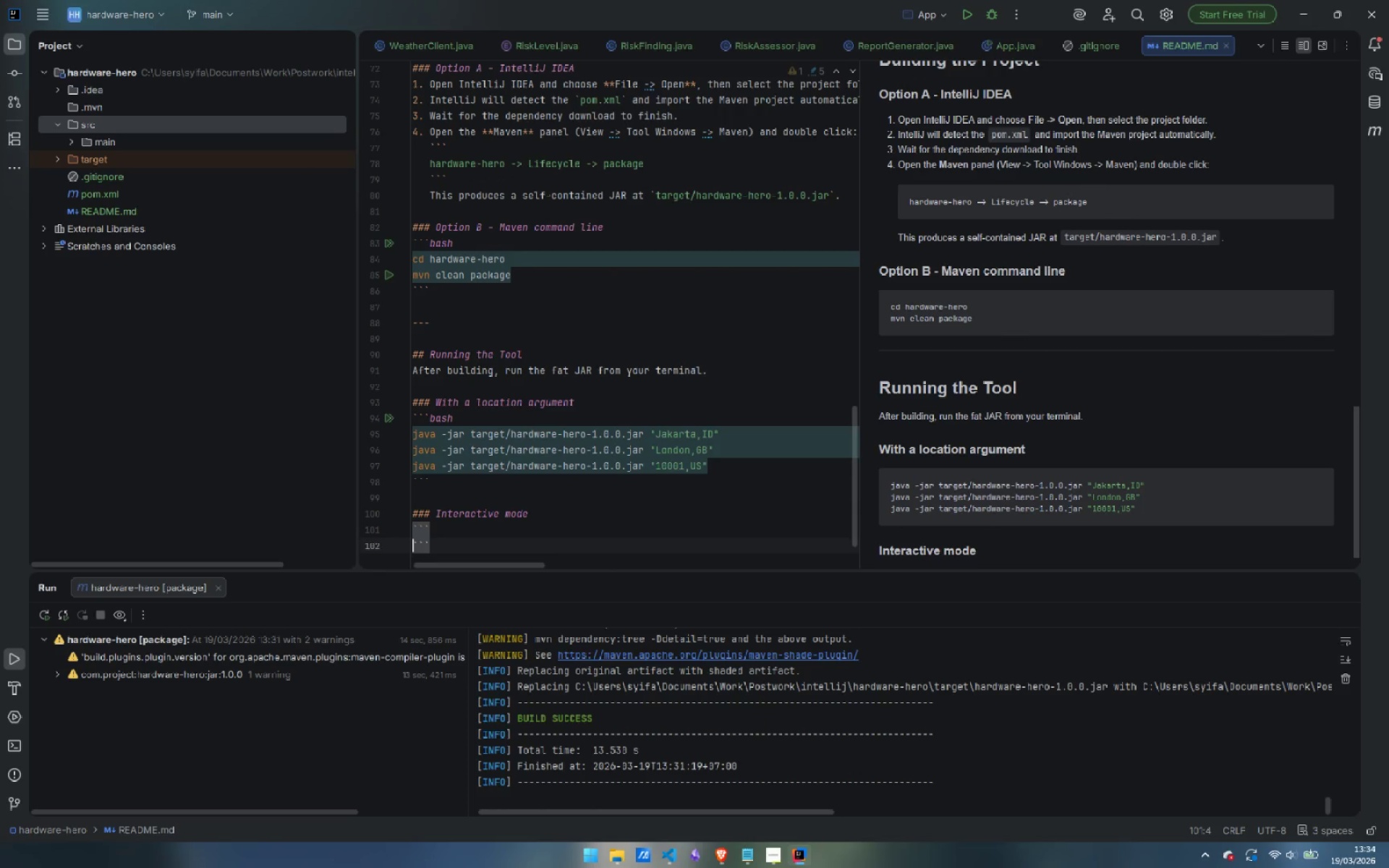 
key(Enter)
 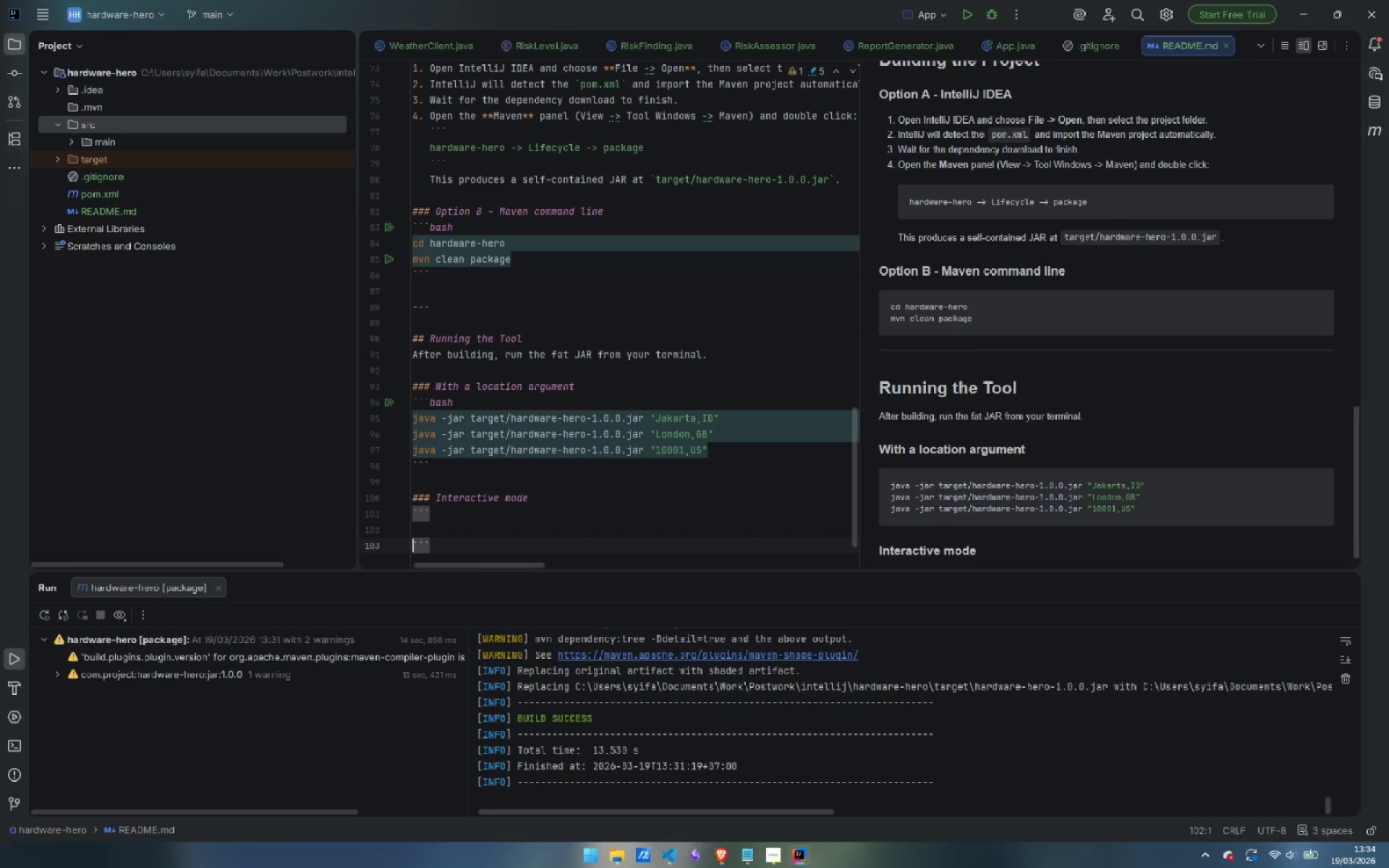 
key(Enter)
 